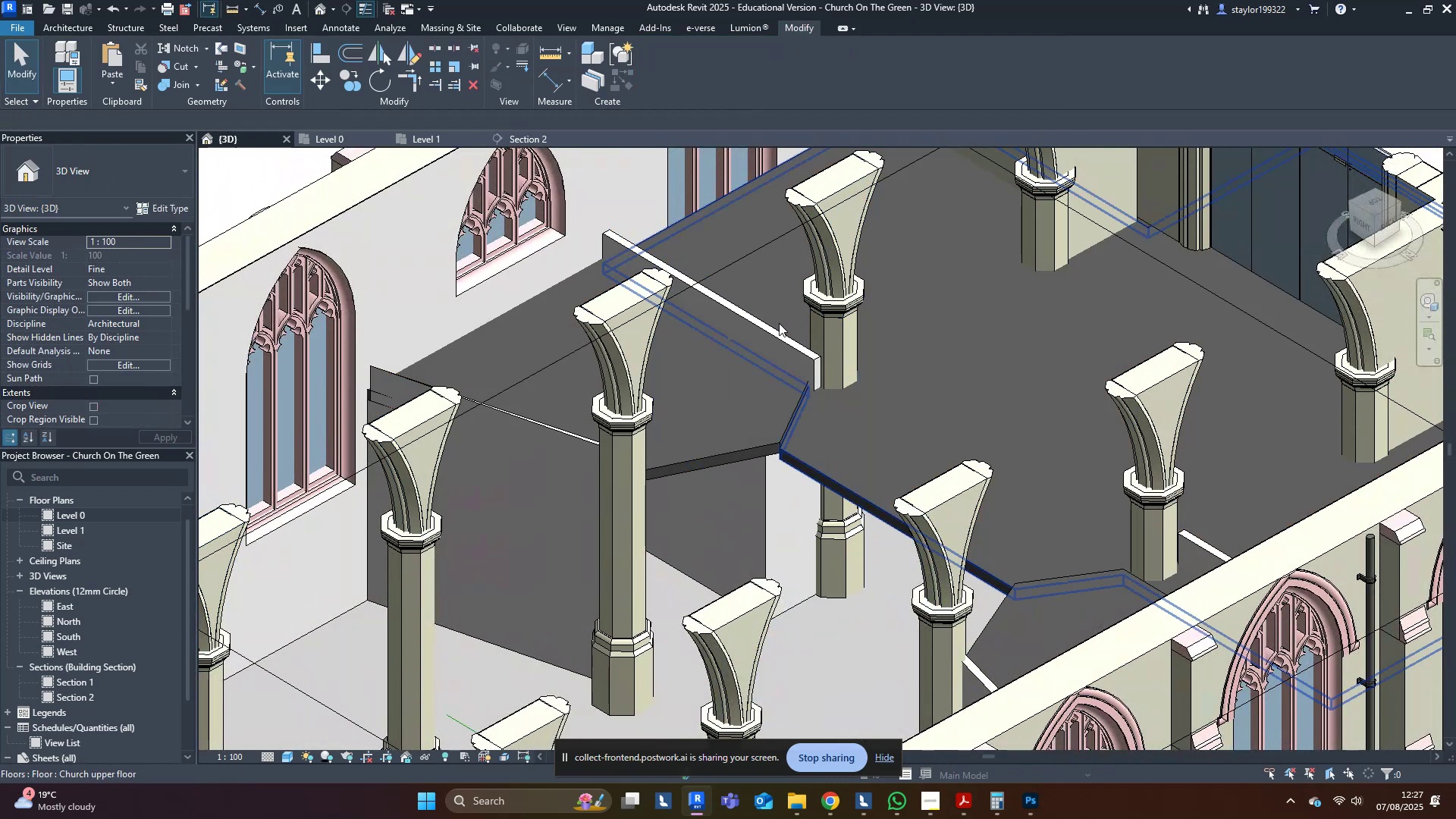 
key(Escape)
 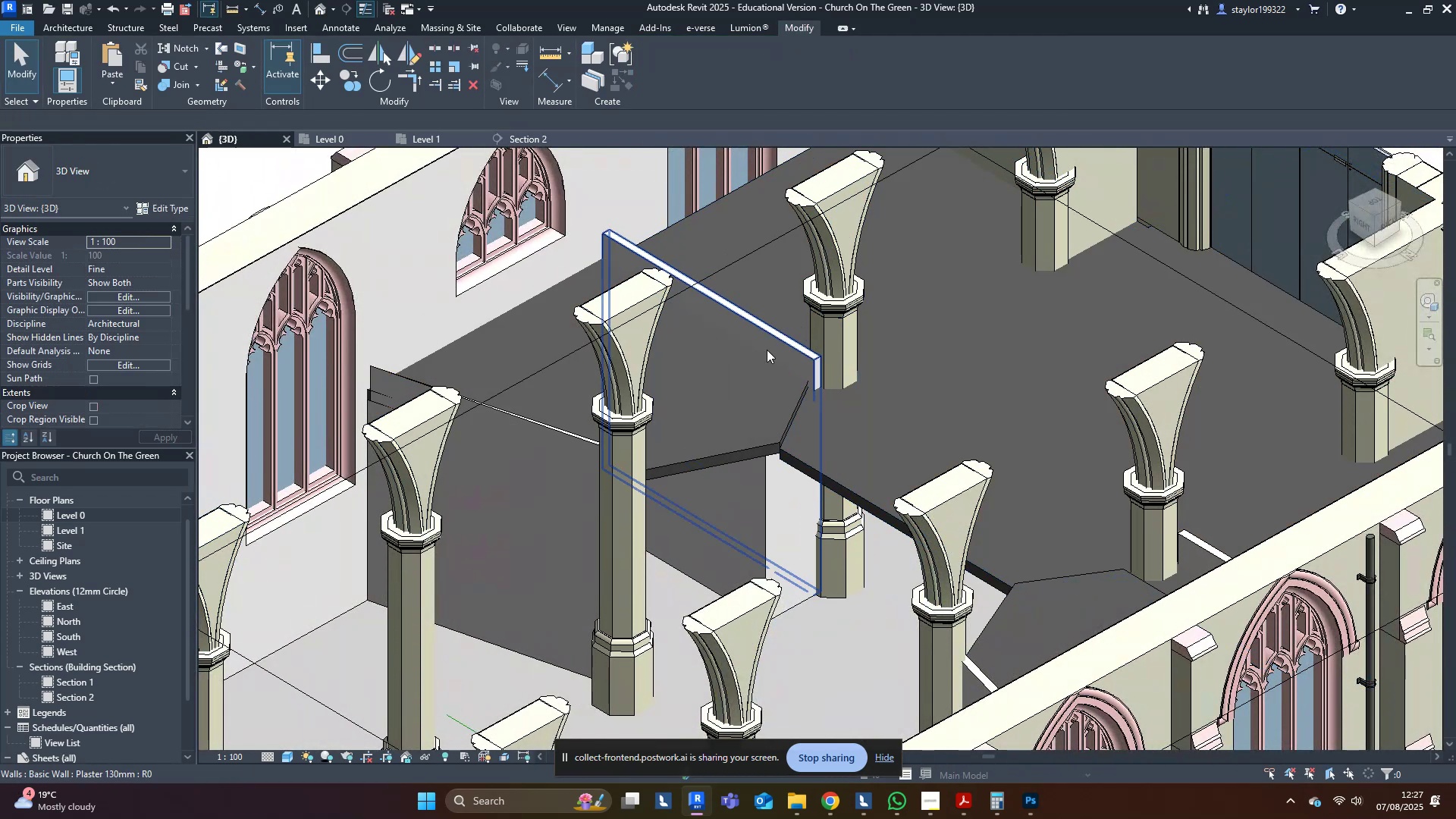 
left_click([725, 431])
 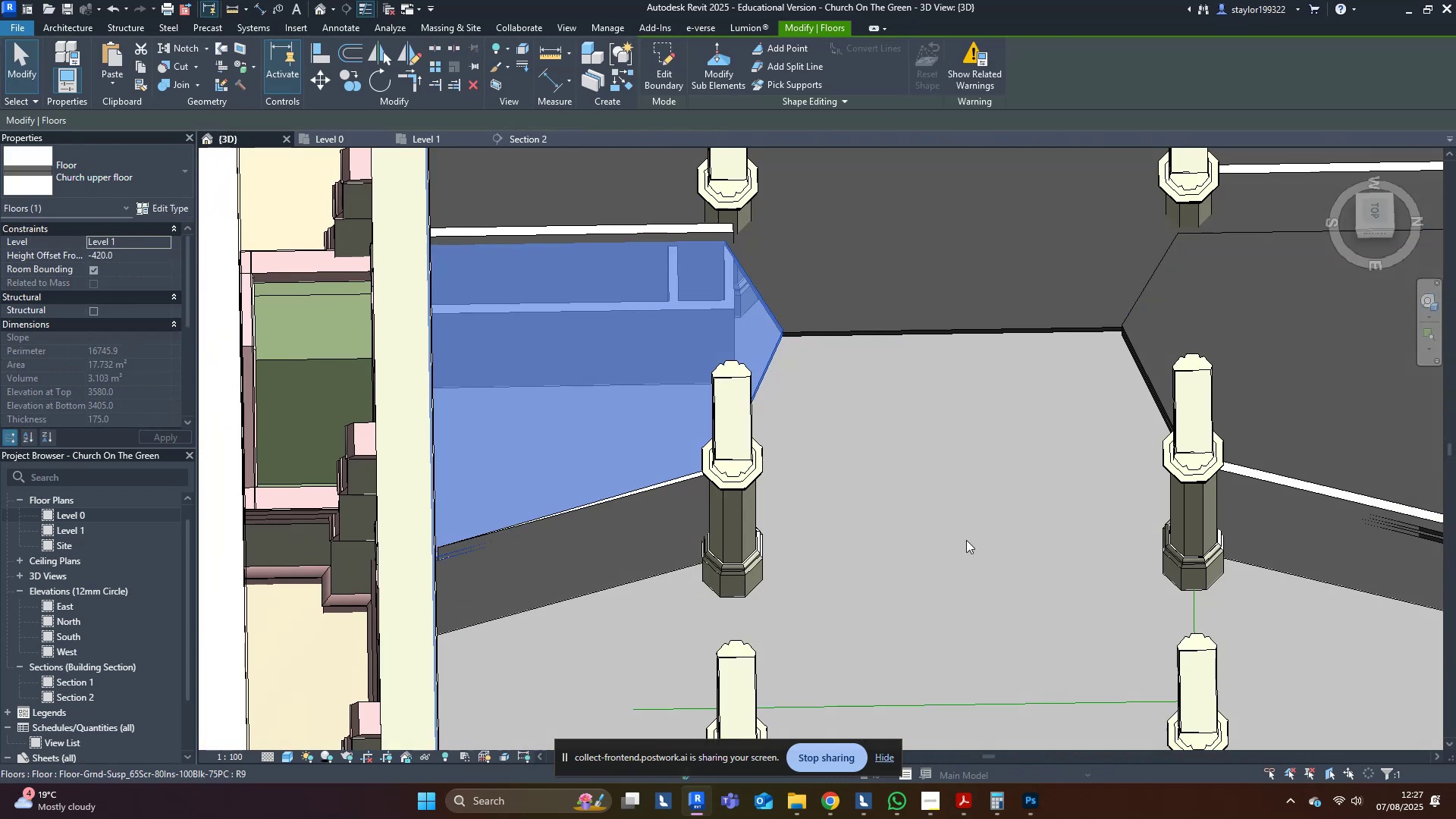 
key(Control+ControlLeft)
 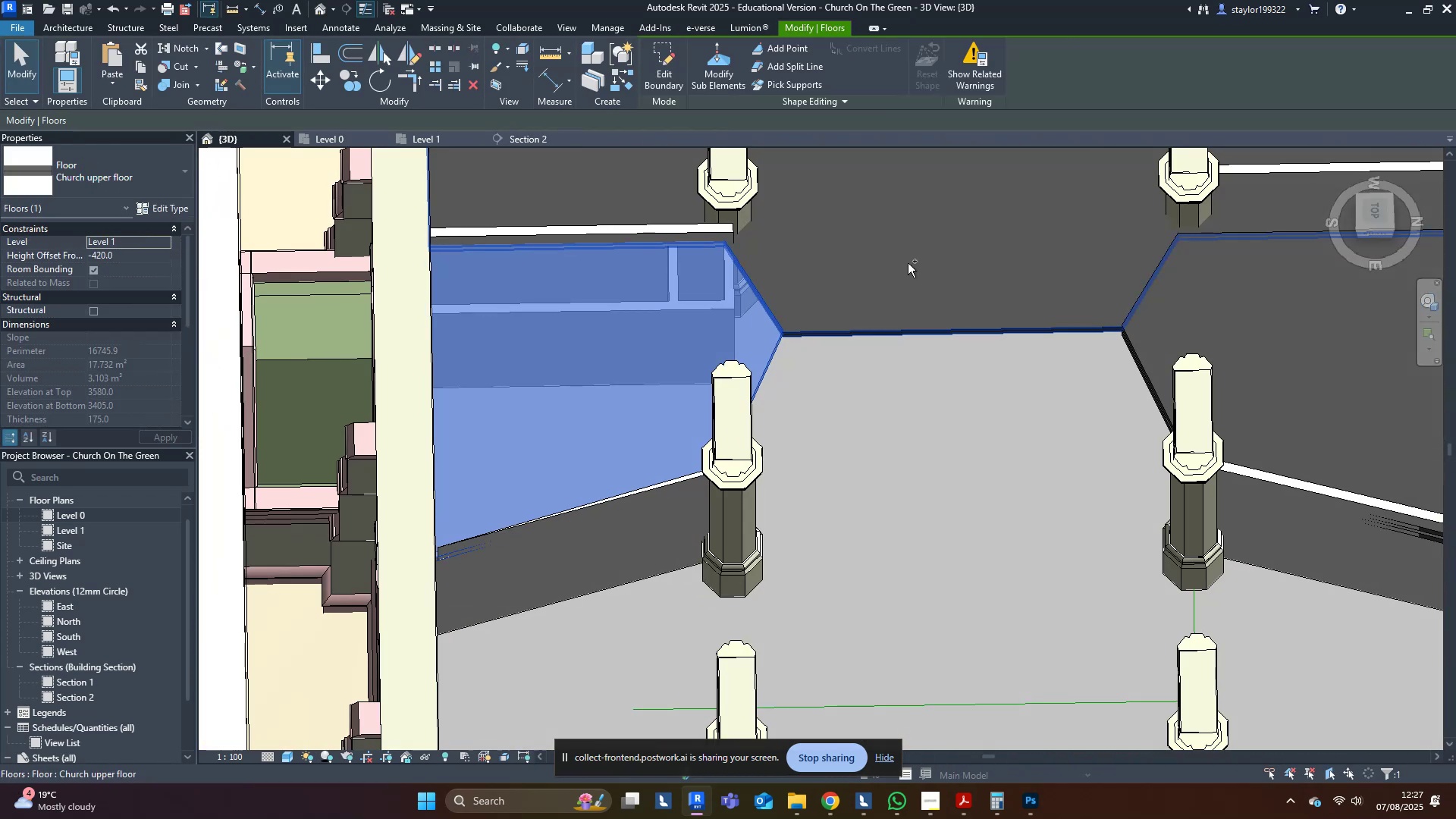 
left_click([908, 263])
 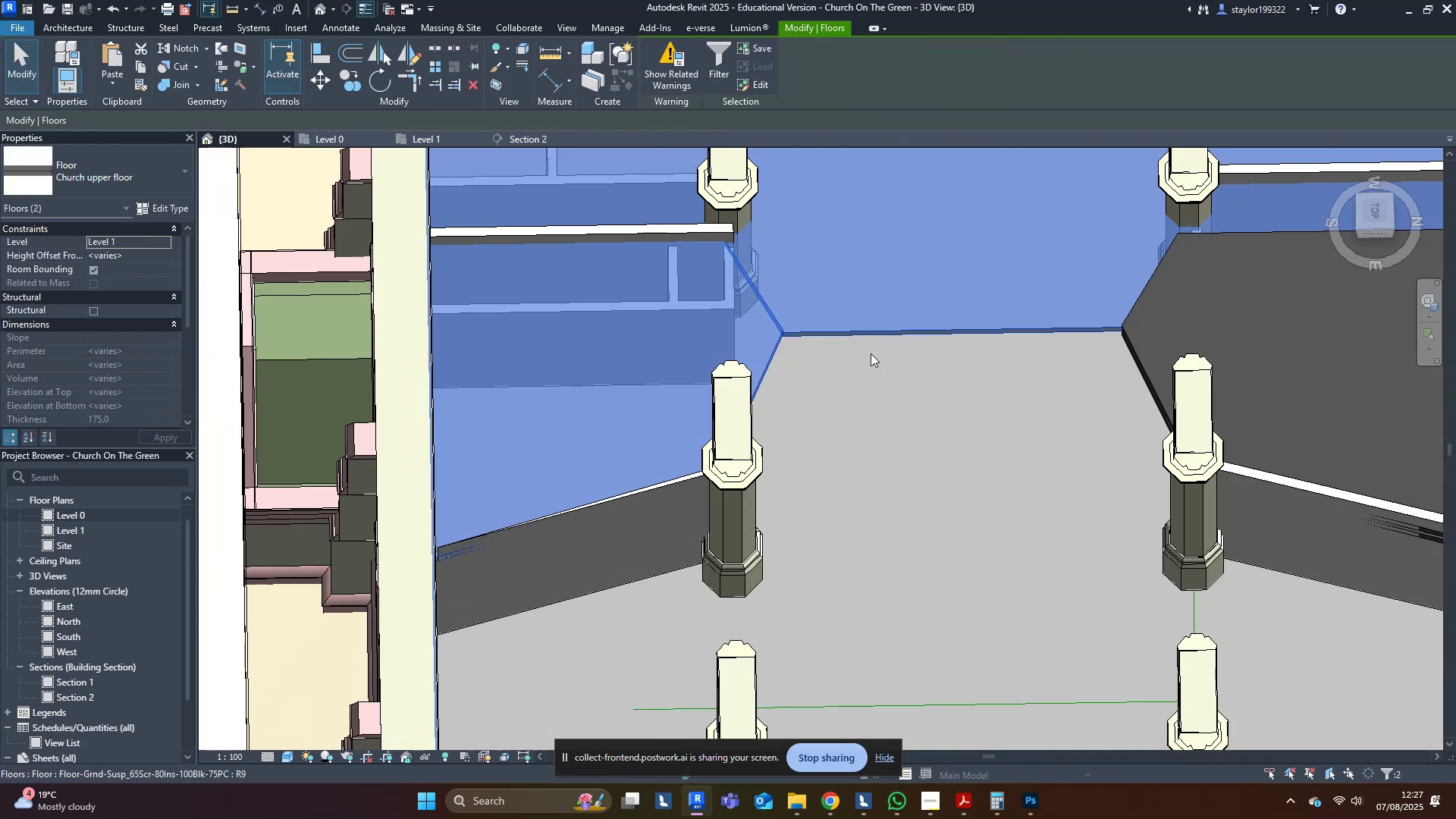 
middle_click([871, 353])
 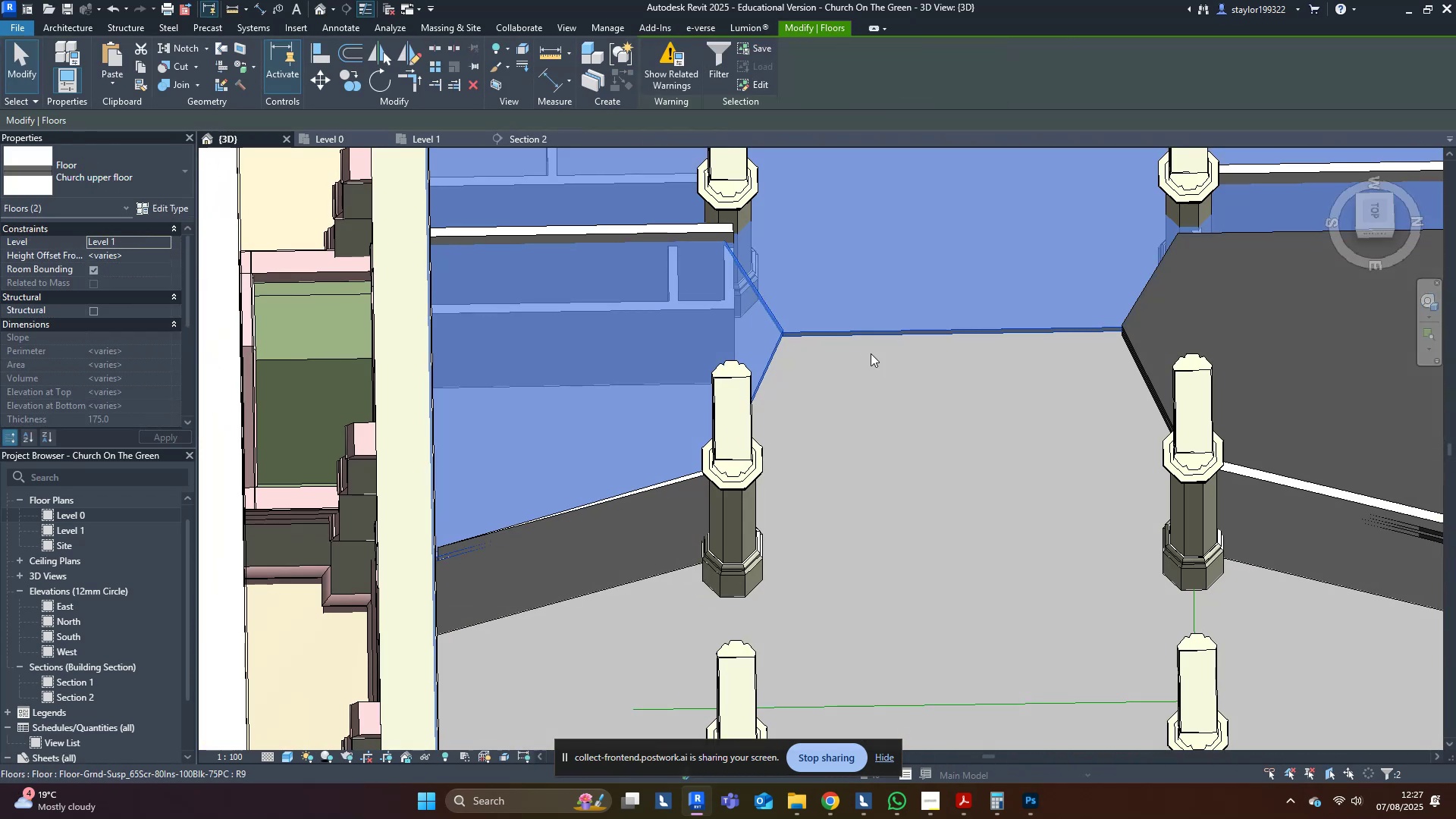 
type(hi)
key(Escape)
 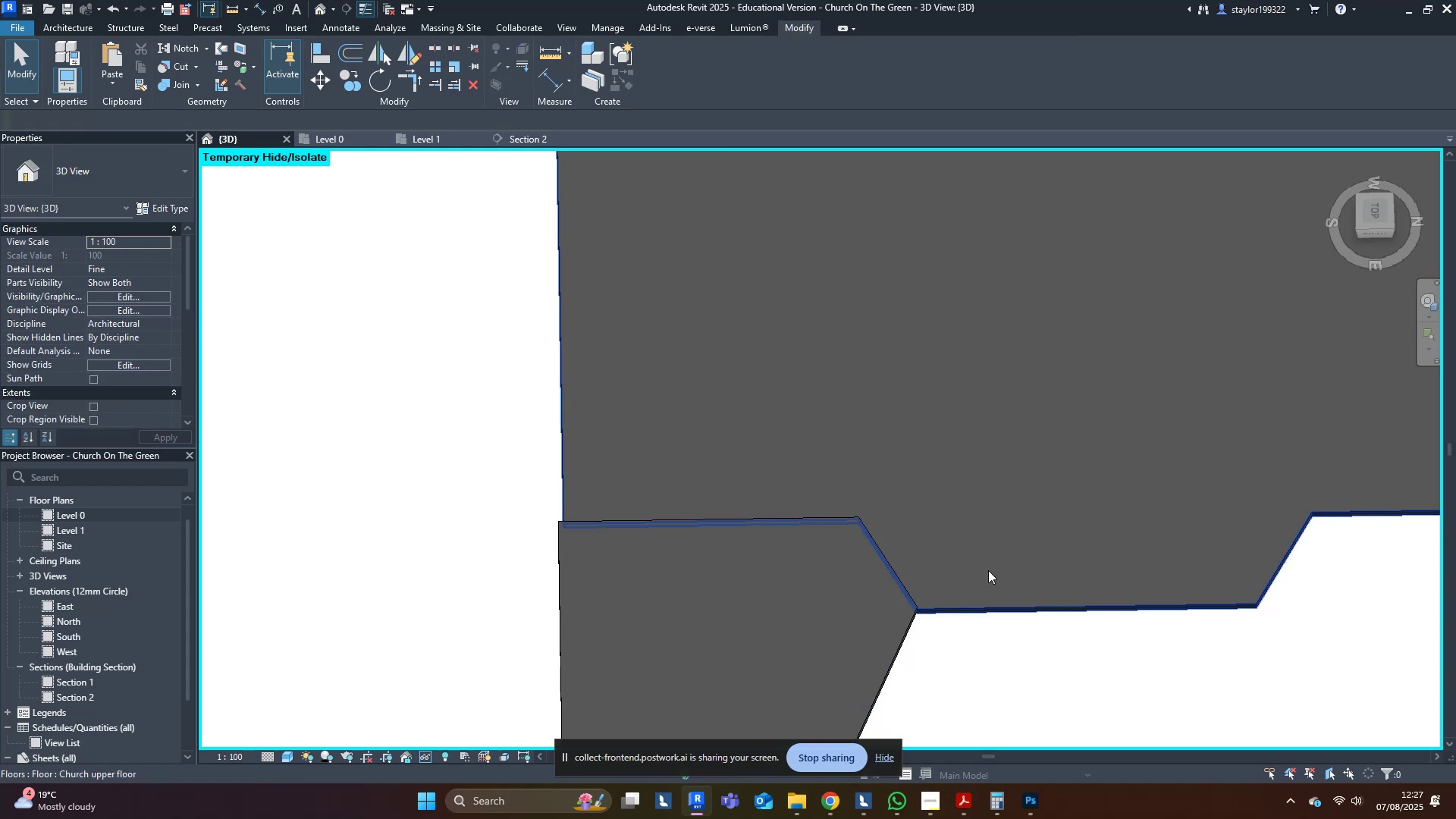 
hold_key(key=ShiftLeft, duration=0.34)
 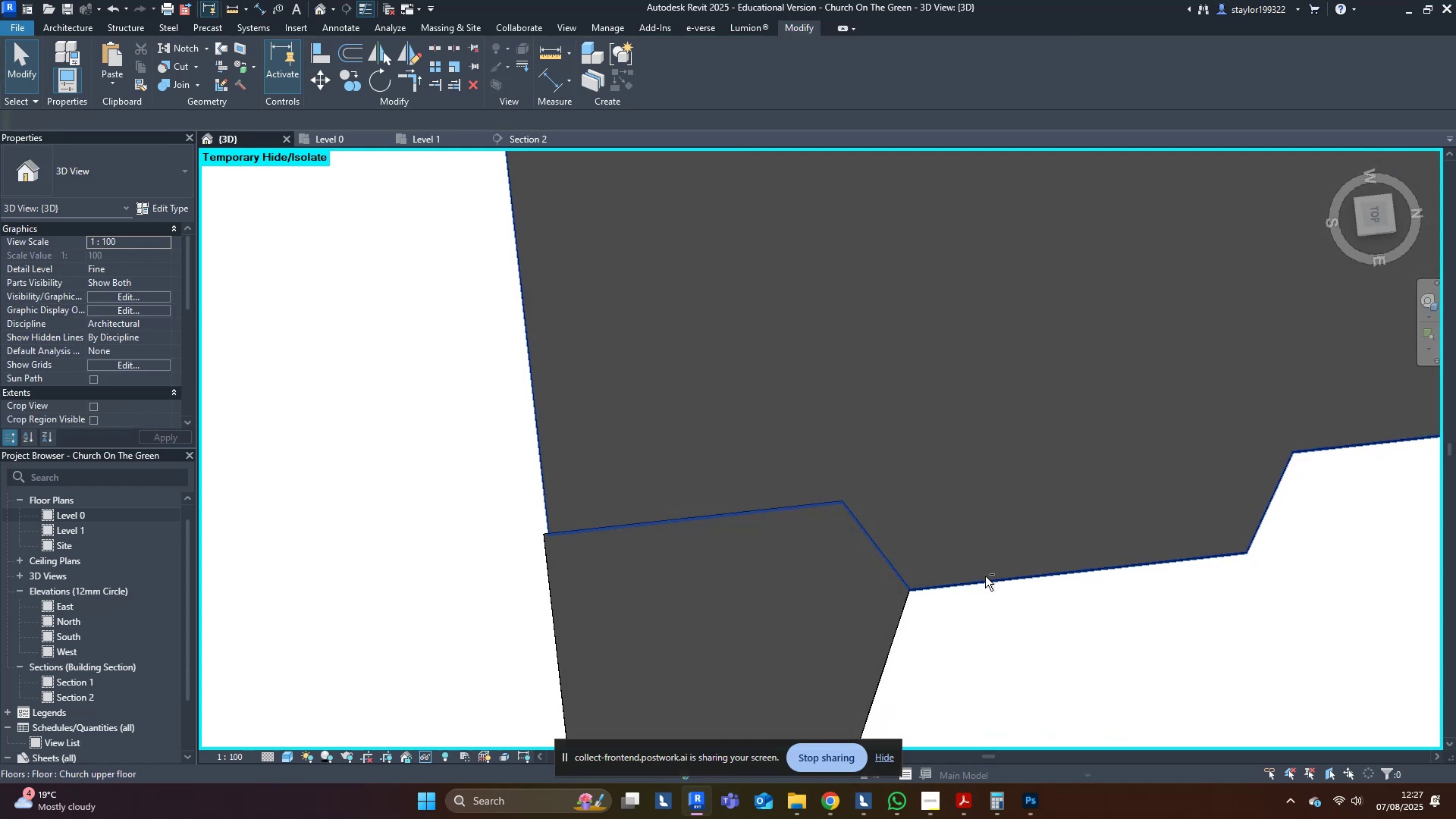 
key(Control+ControlLeft)
 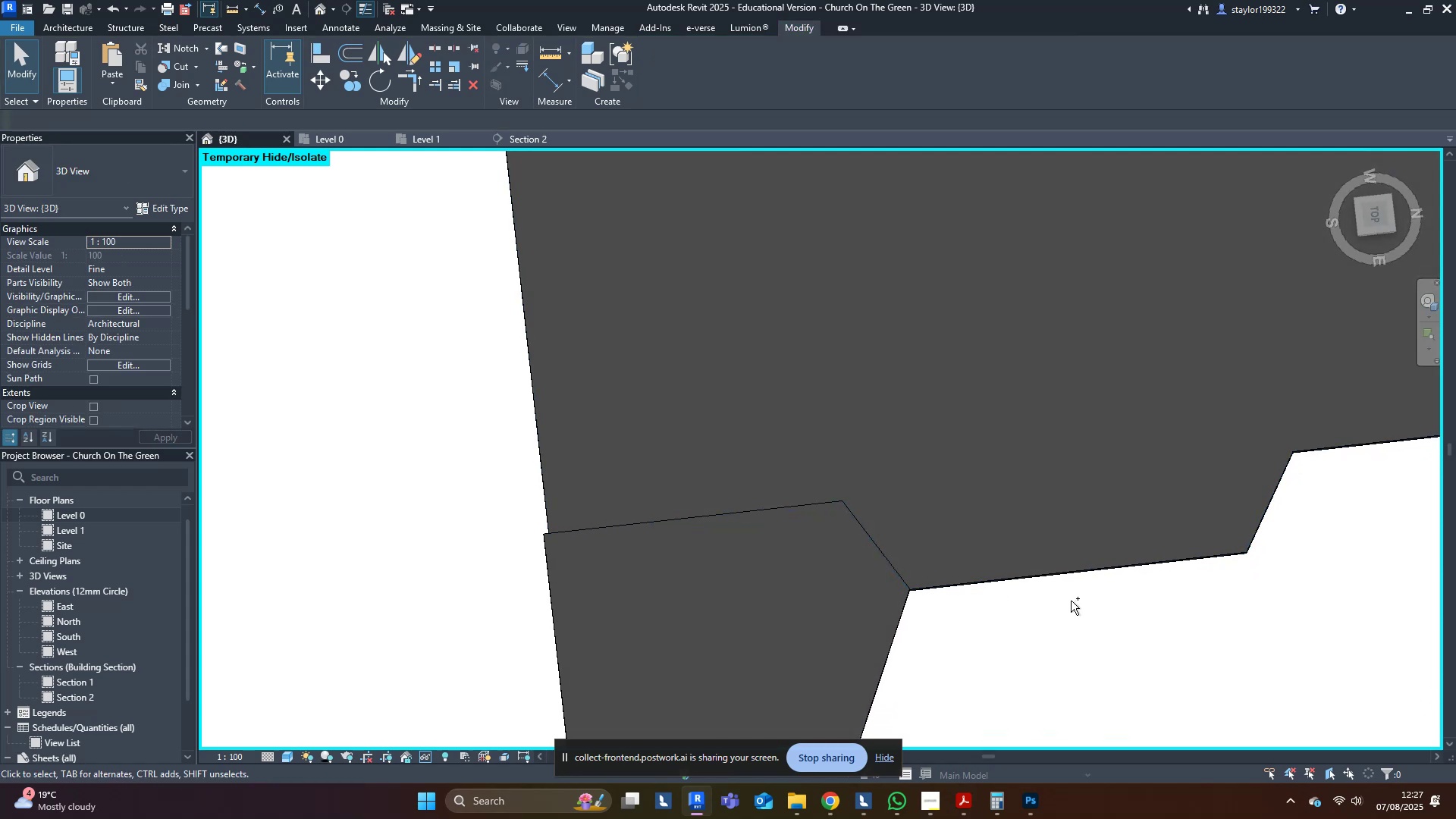 
key(Control+Z)
 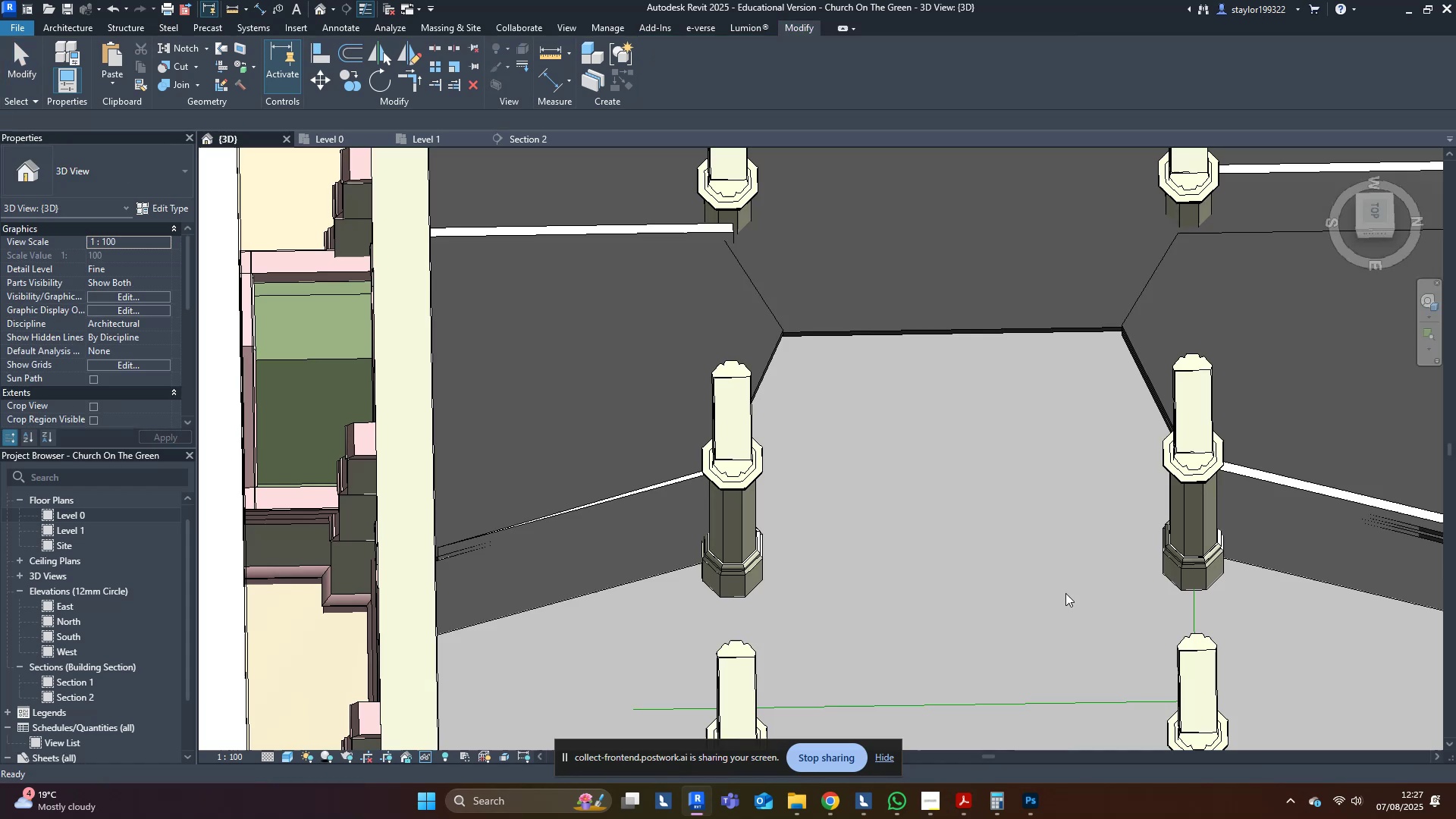 
hold_key(key=ShiftLeft, duration=0.74)
 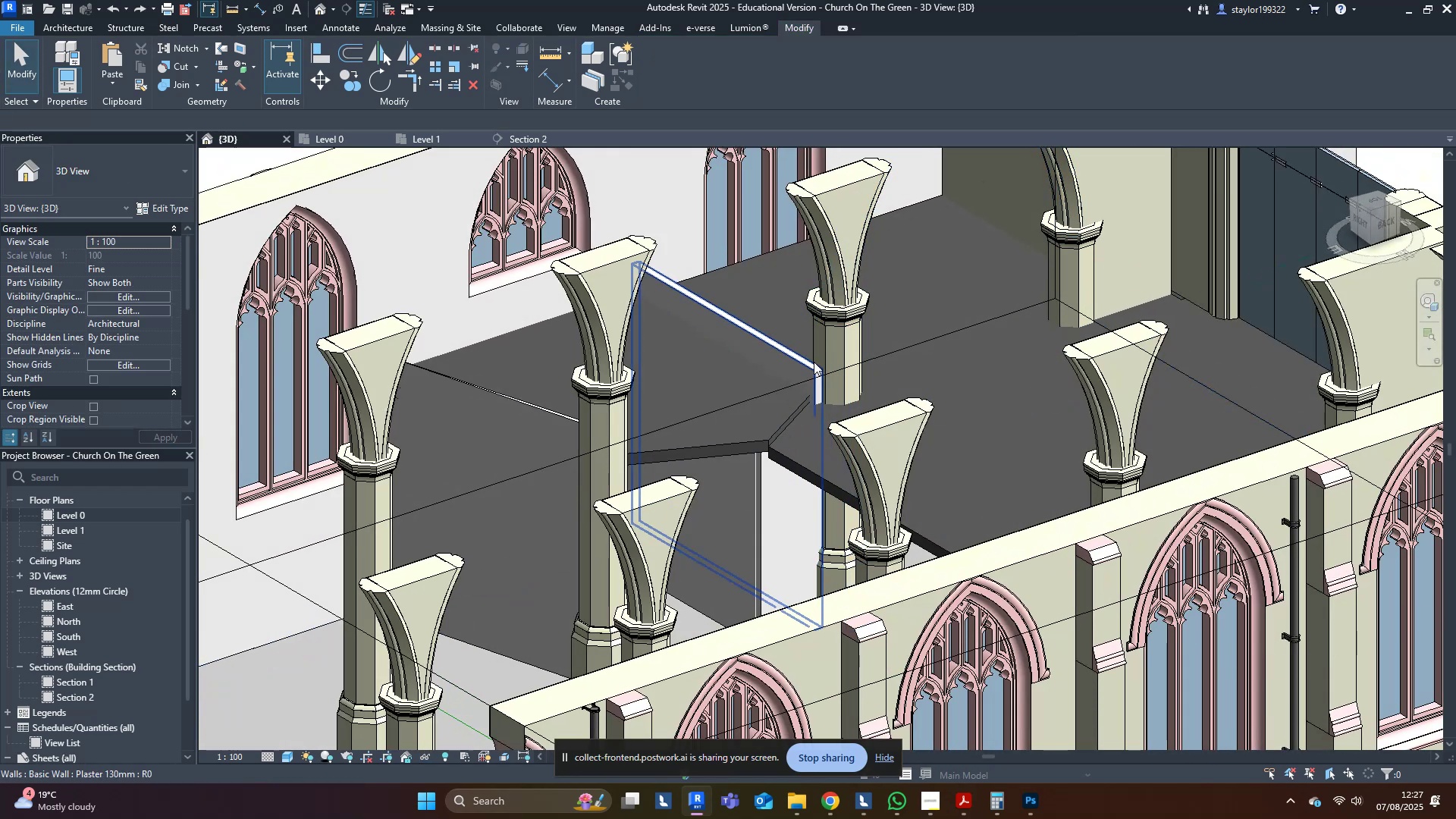 
scroll: coordinate [802, 443], scroll_direction: up, amount: 4.0
 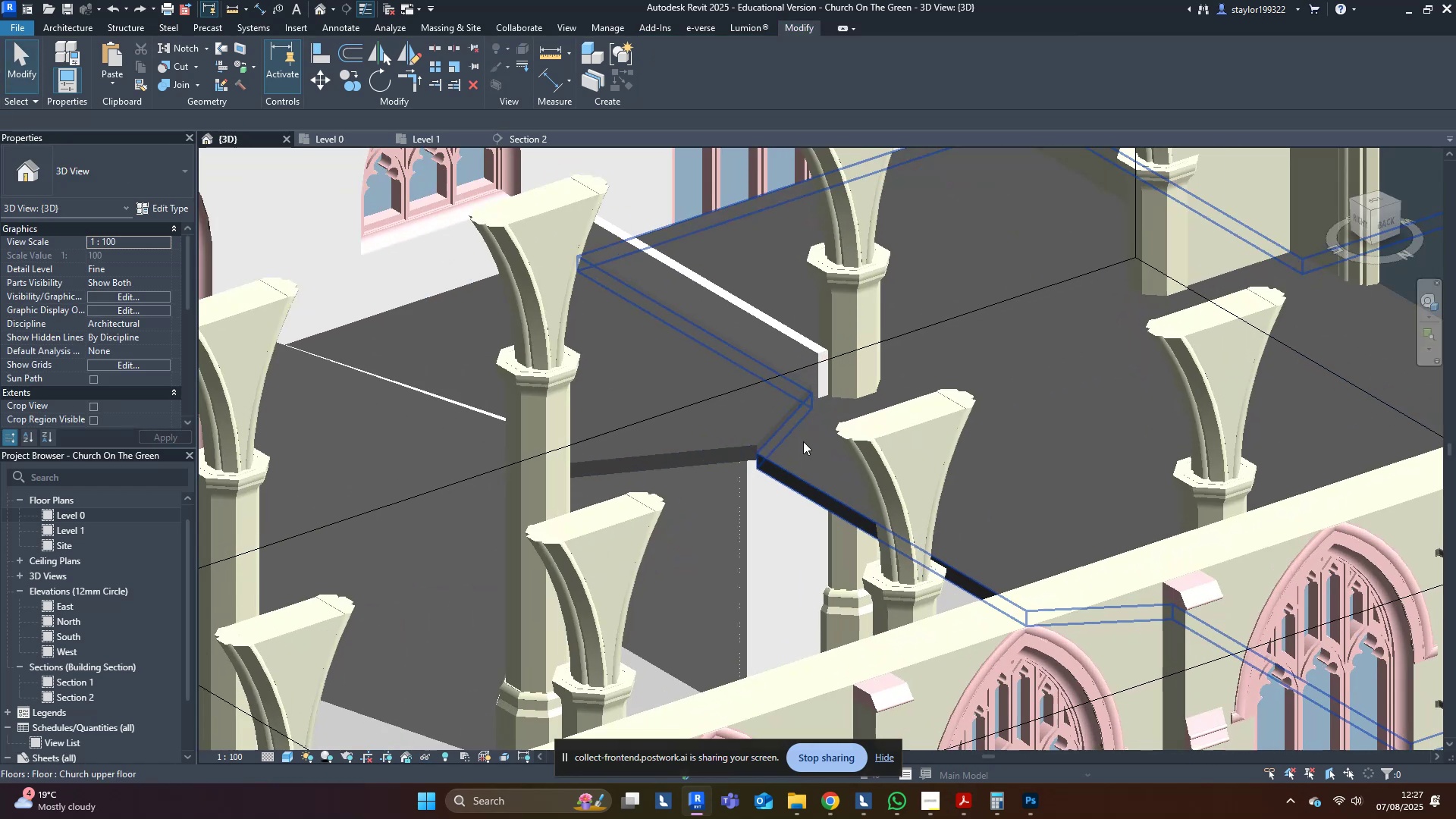 
type(al)
 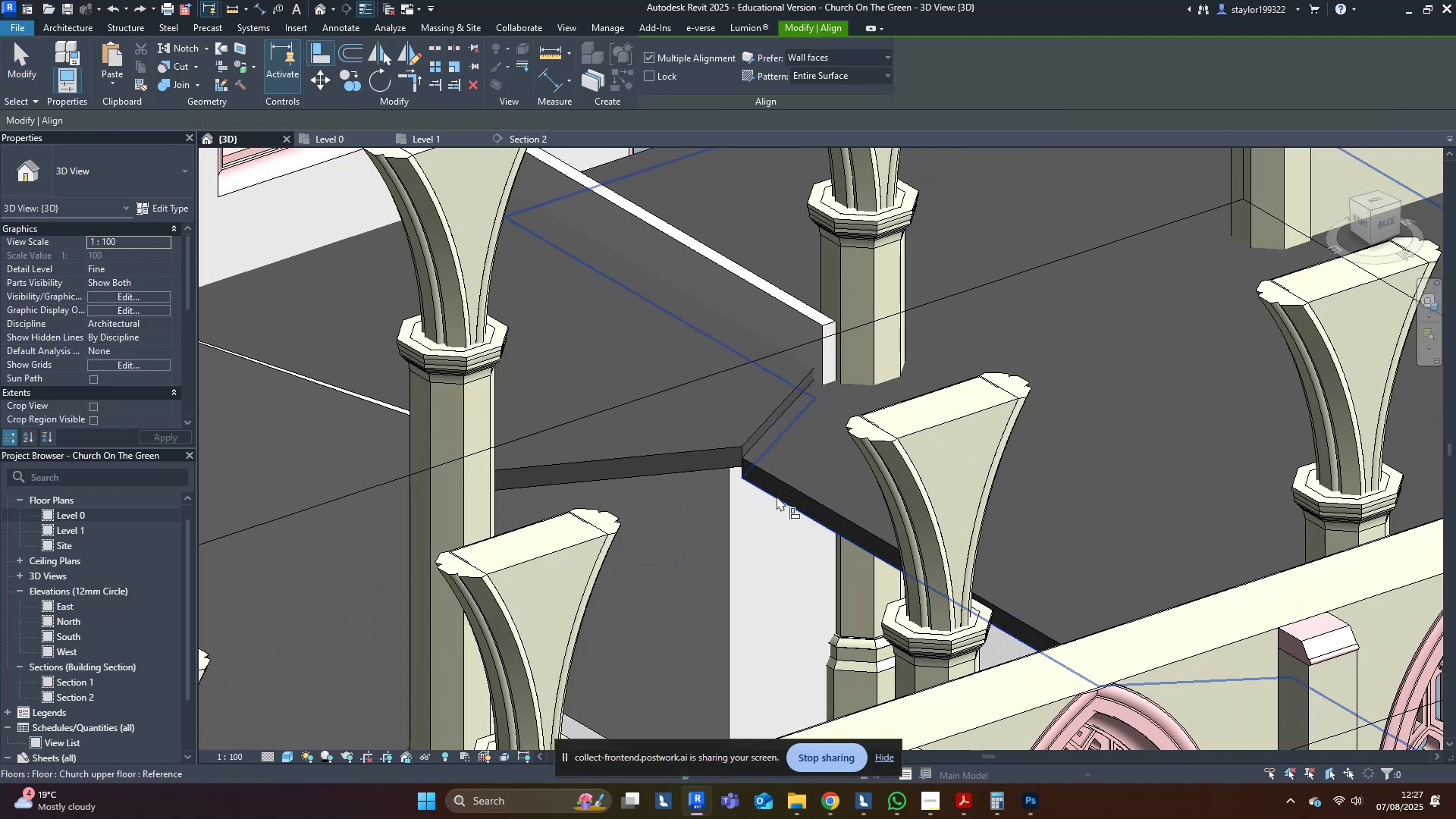 
left_click([777, 496])
 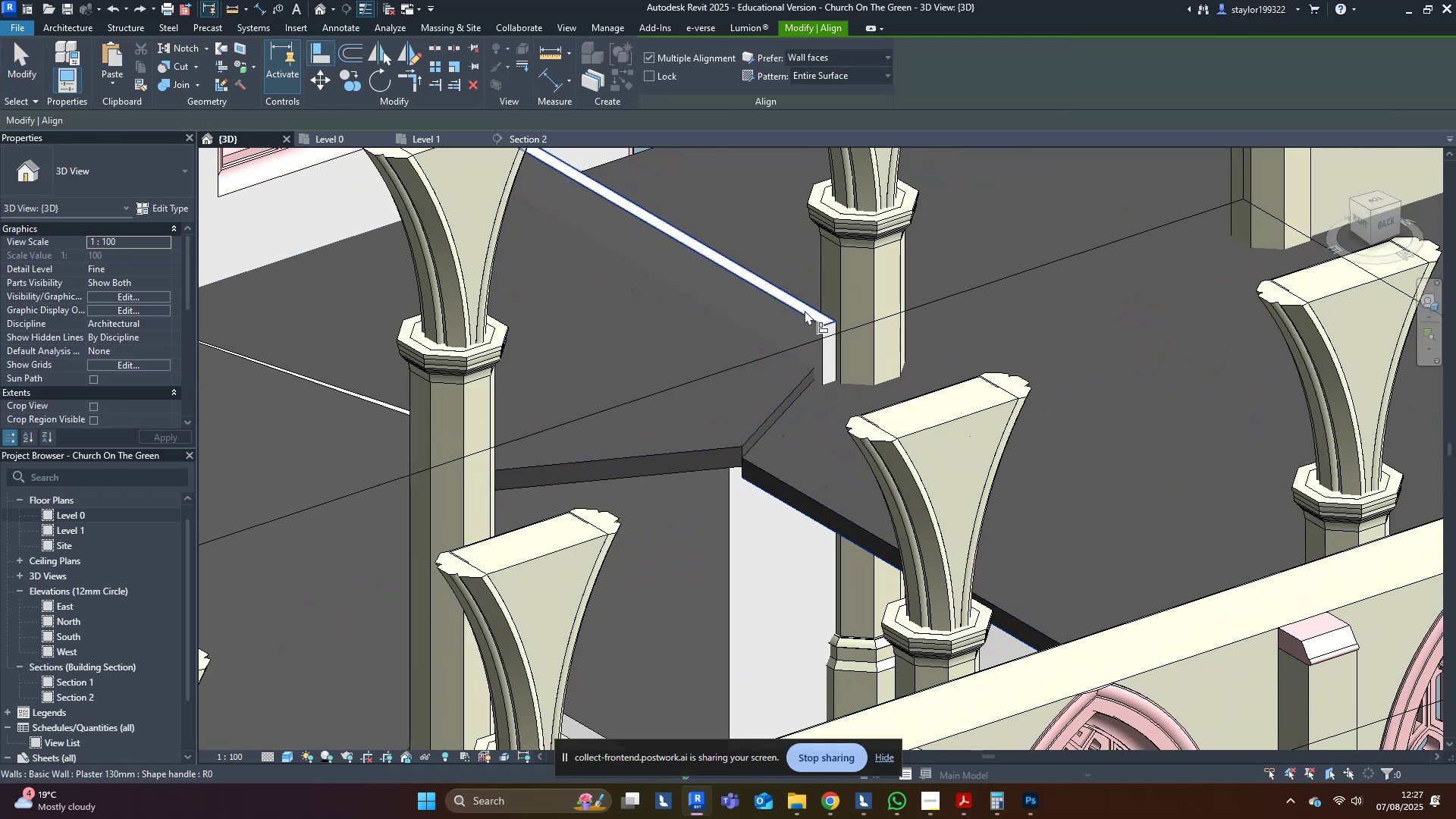 
left_click([805, 309])
 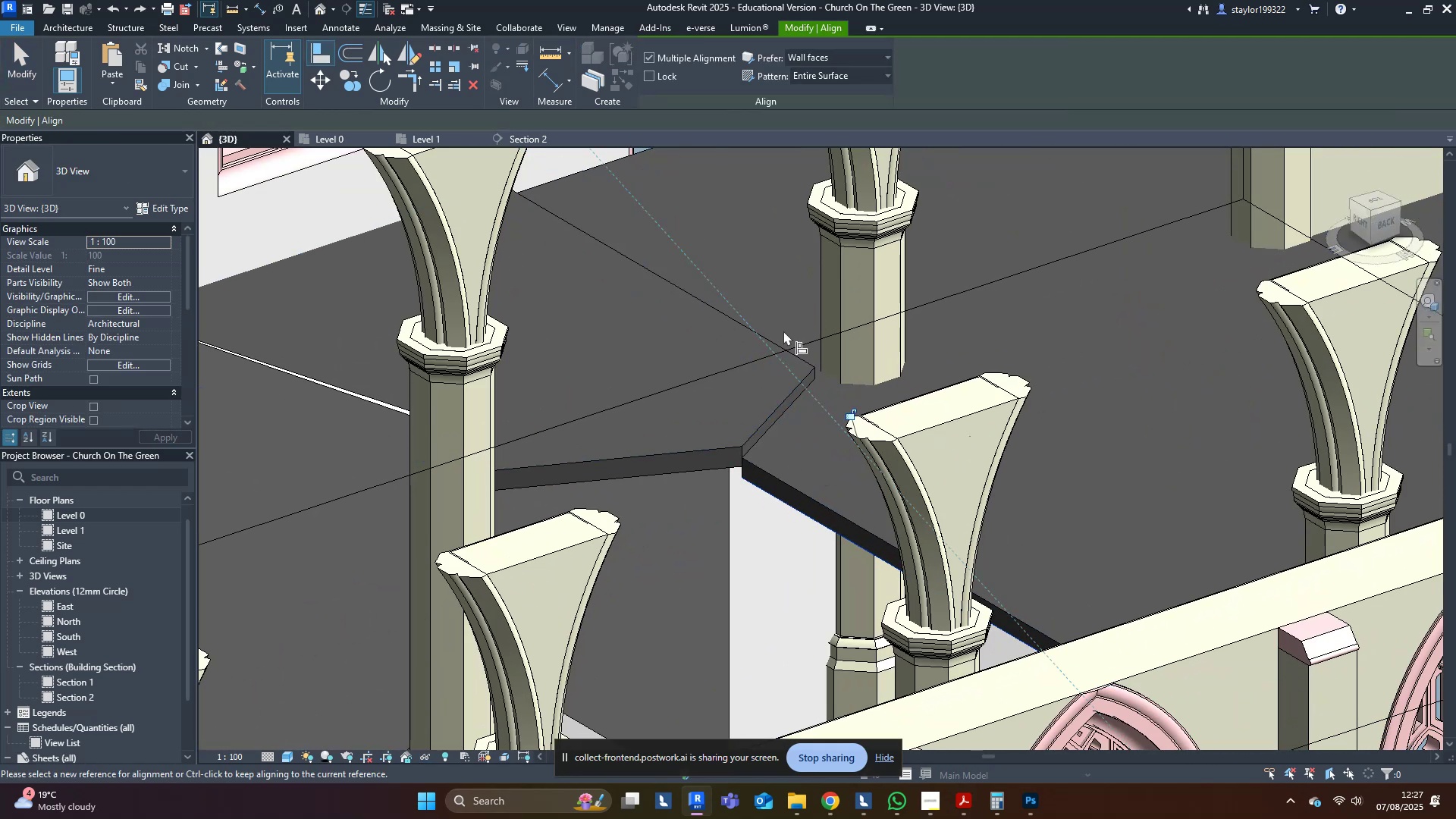 
scroll: coordinate [692, 496], scroll_direction: down, amount: 4.0
 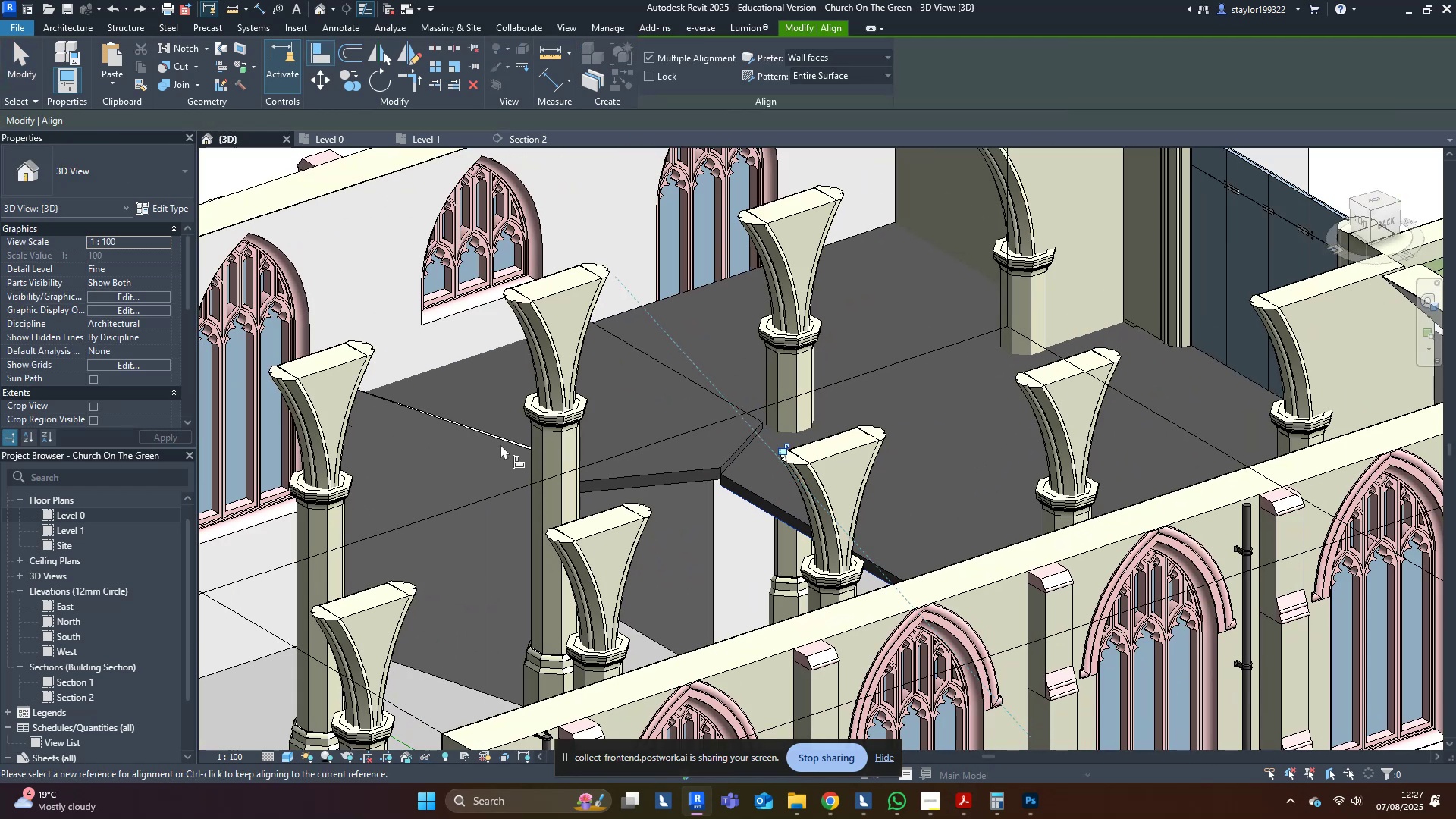 
scroll: coordinate [620, 479], scroll_direction: up, amount: 3.0
 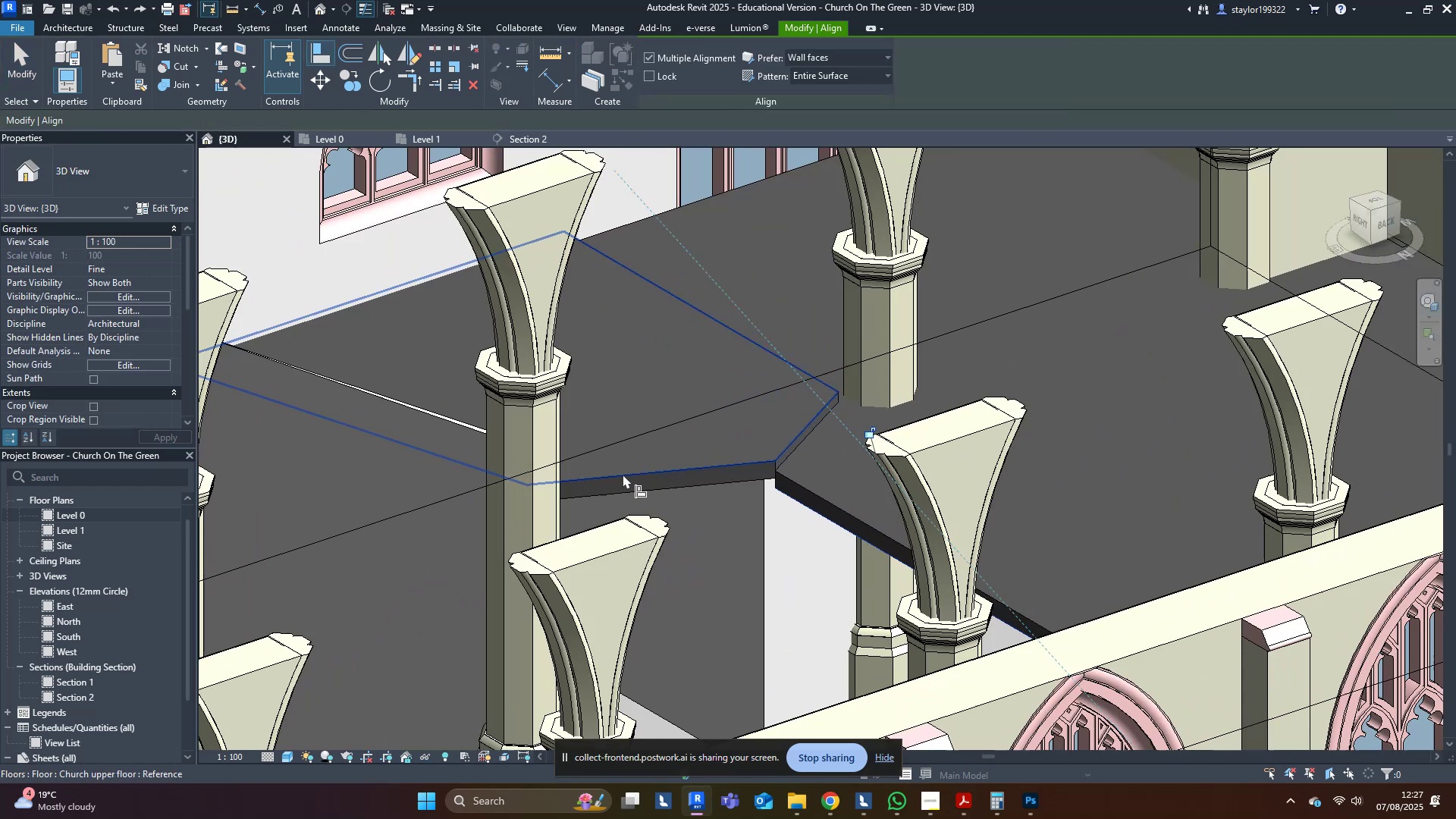 
type(al)
 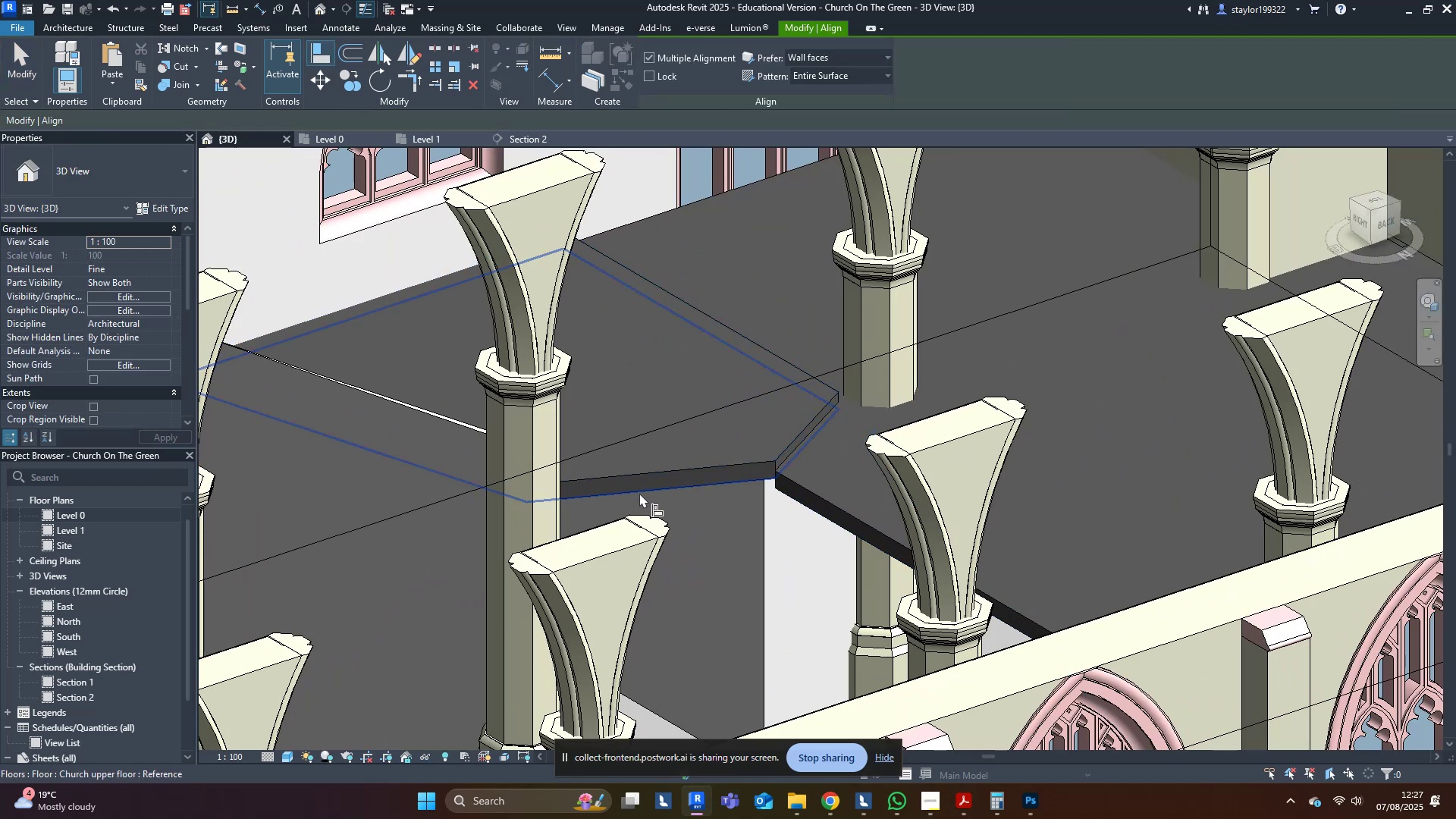 
left_click([639, 493])
 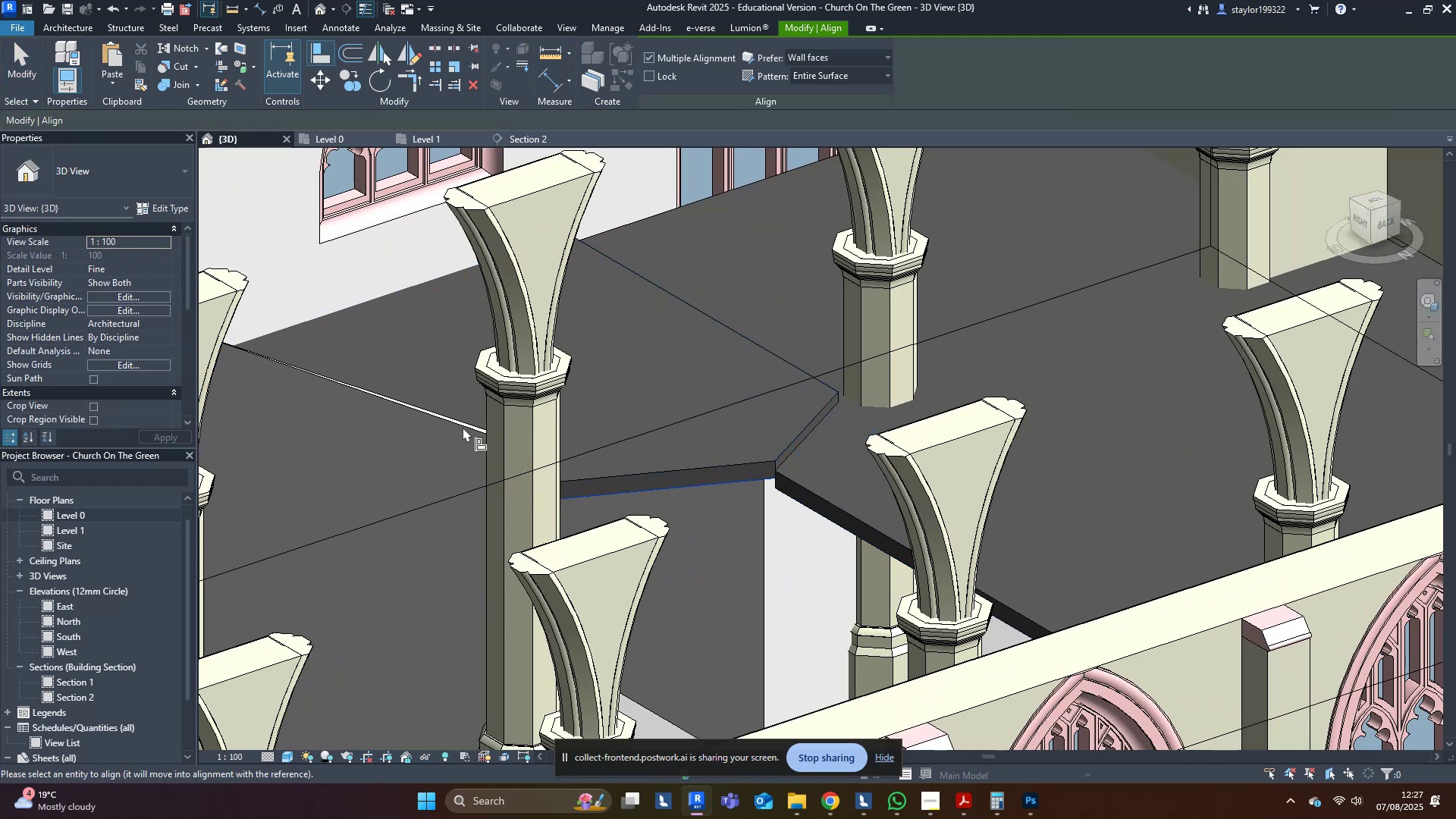 
key(Shift+ShiftLeft)
 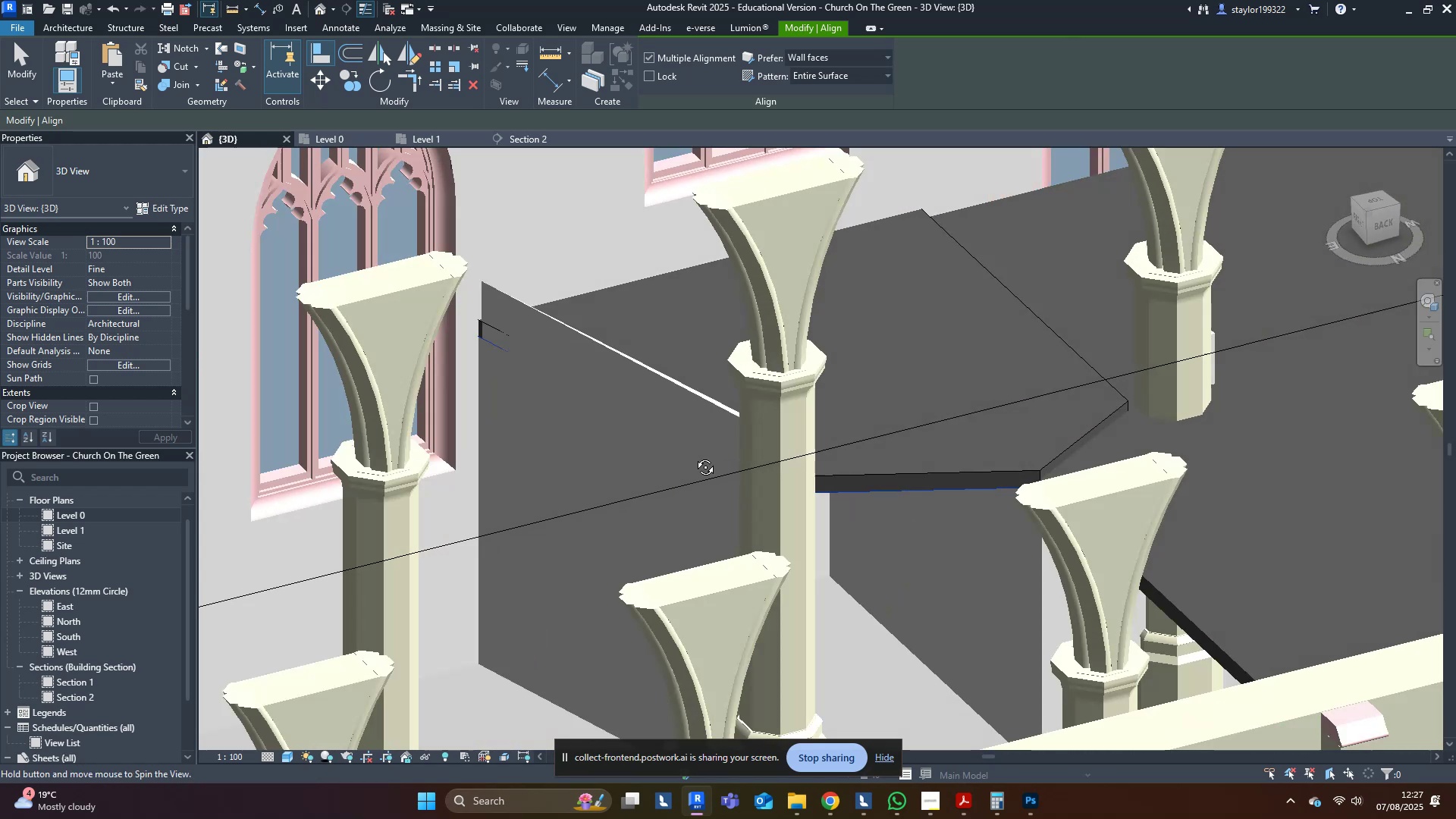 
key(Escape)
 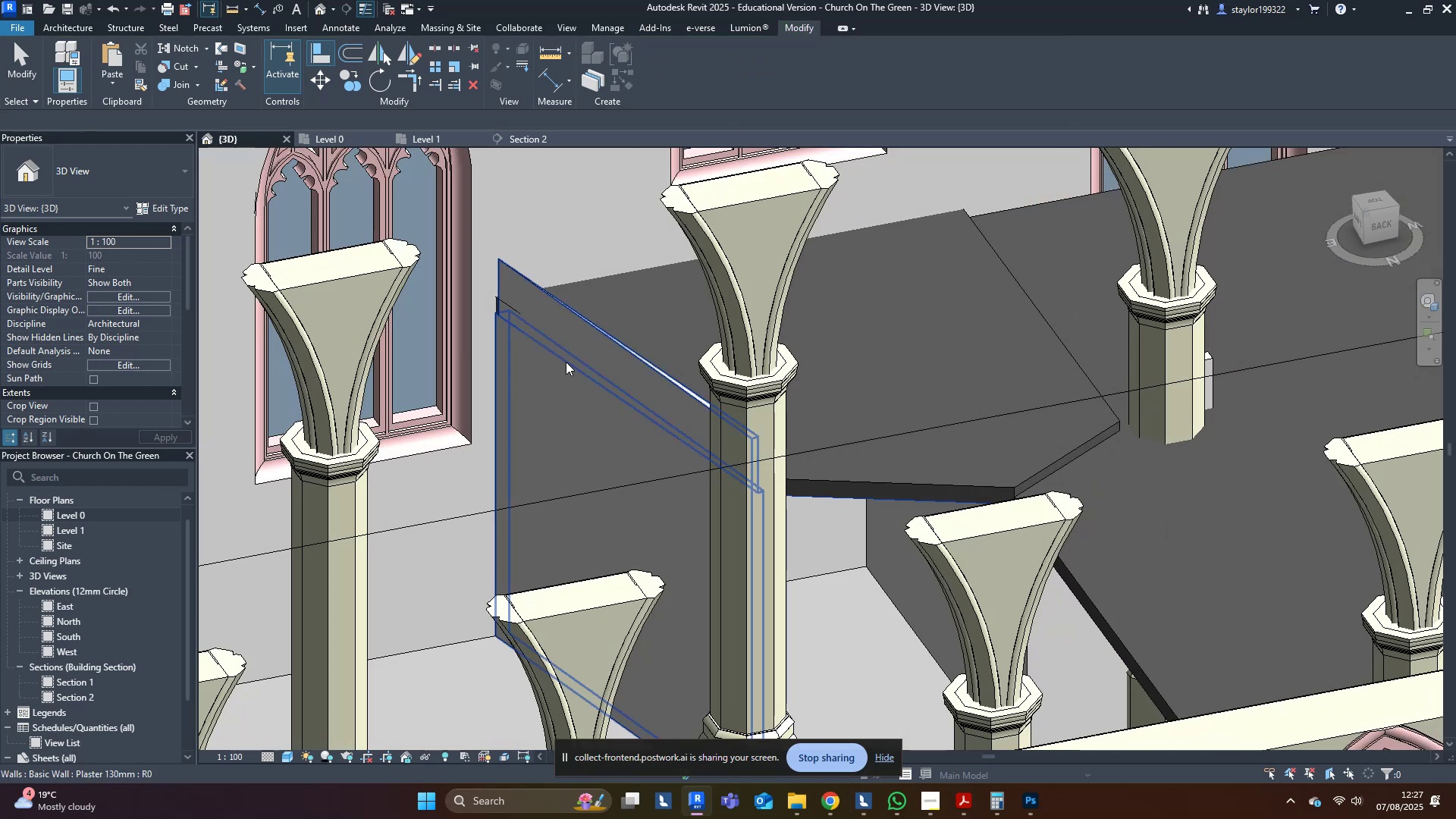 
left_click([566, 362])
 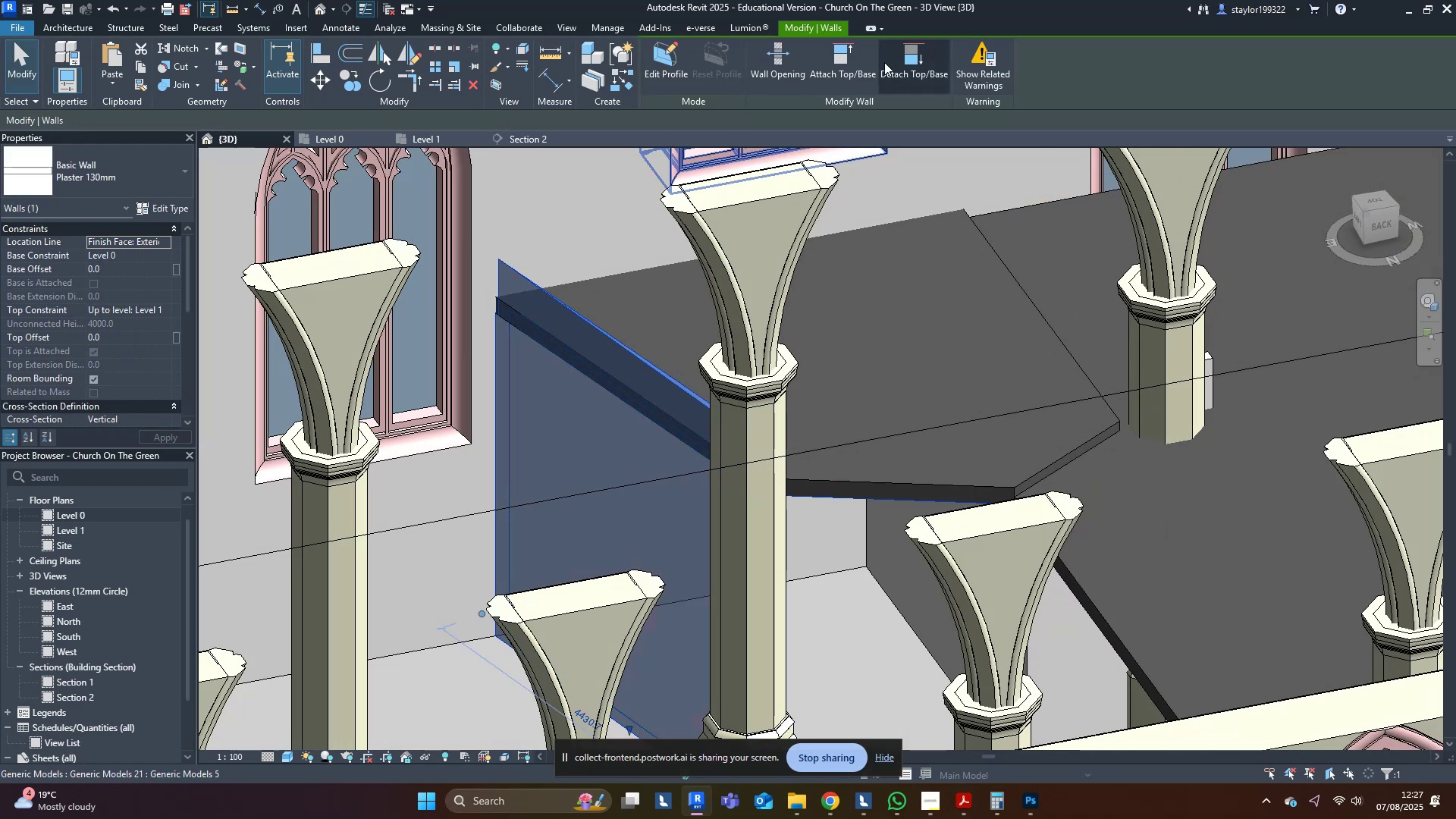 
left_click([883, 391])
 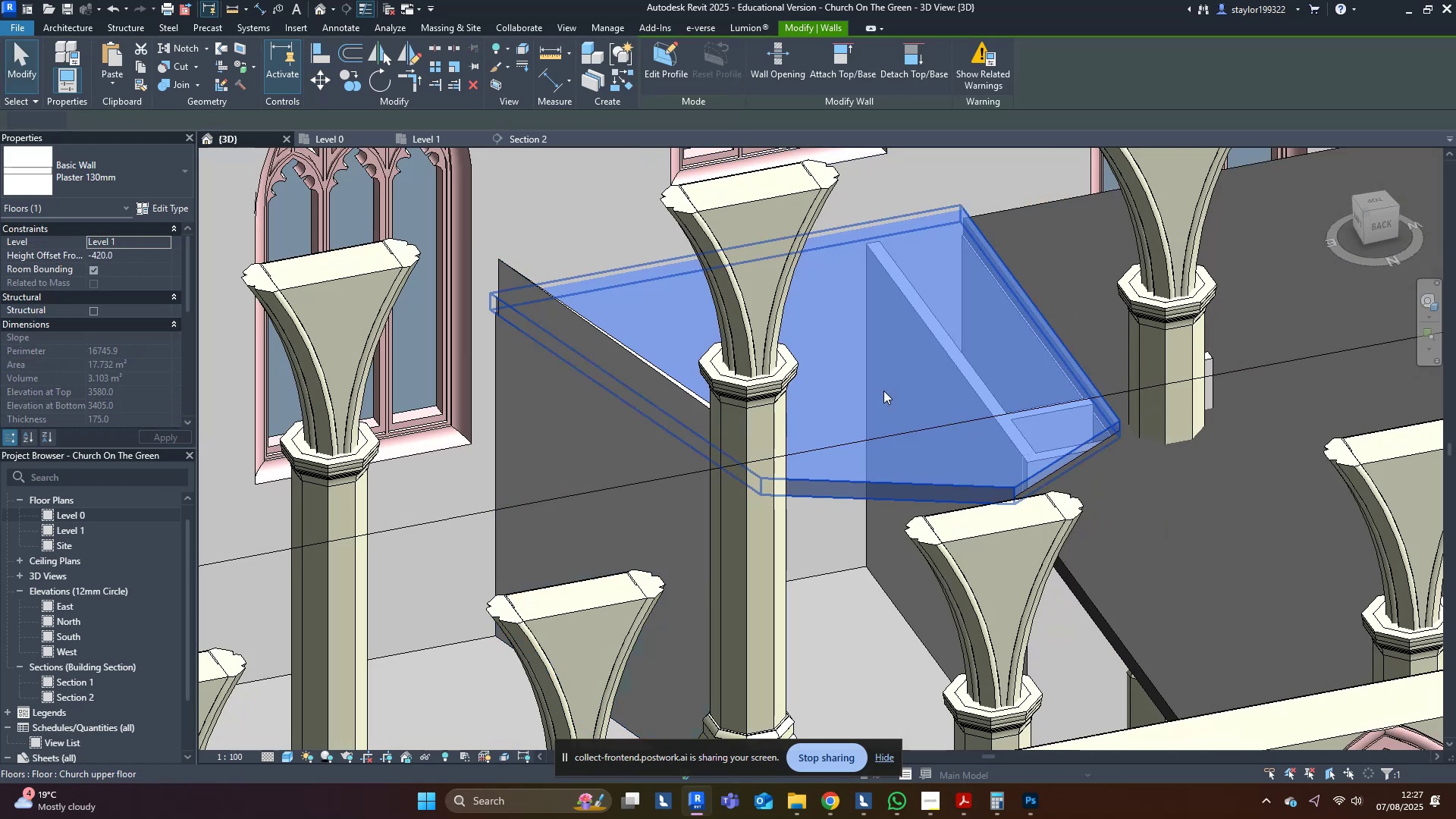 
left_click([883, 391])
 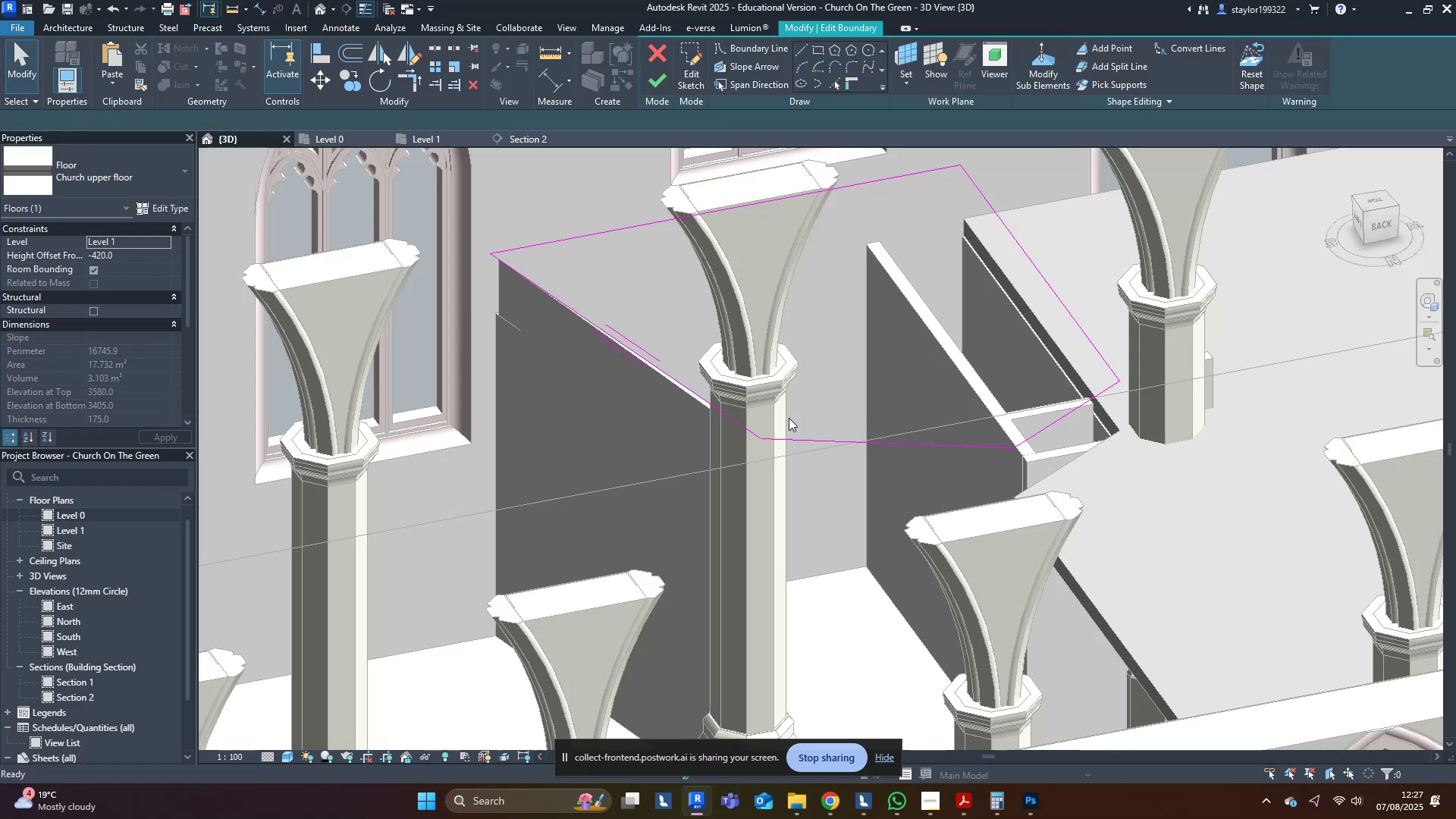 
type(al)
 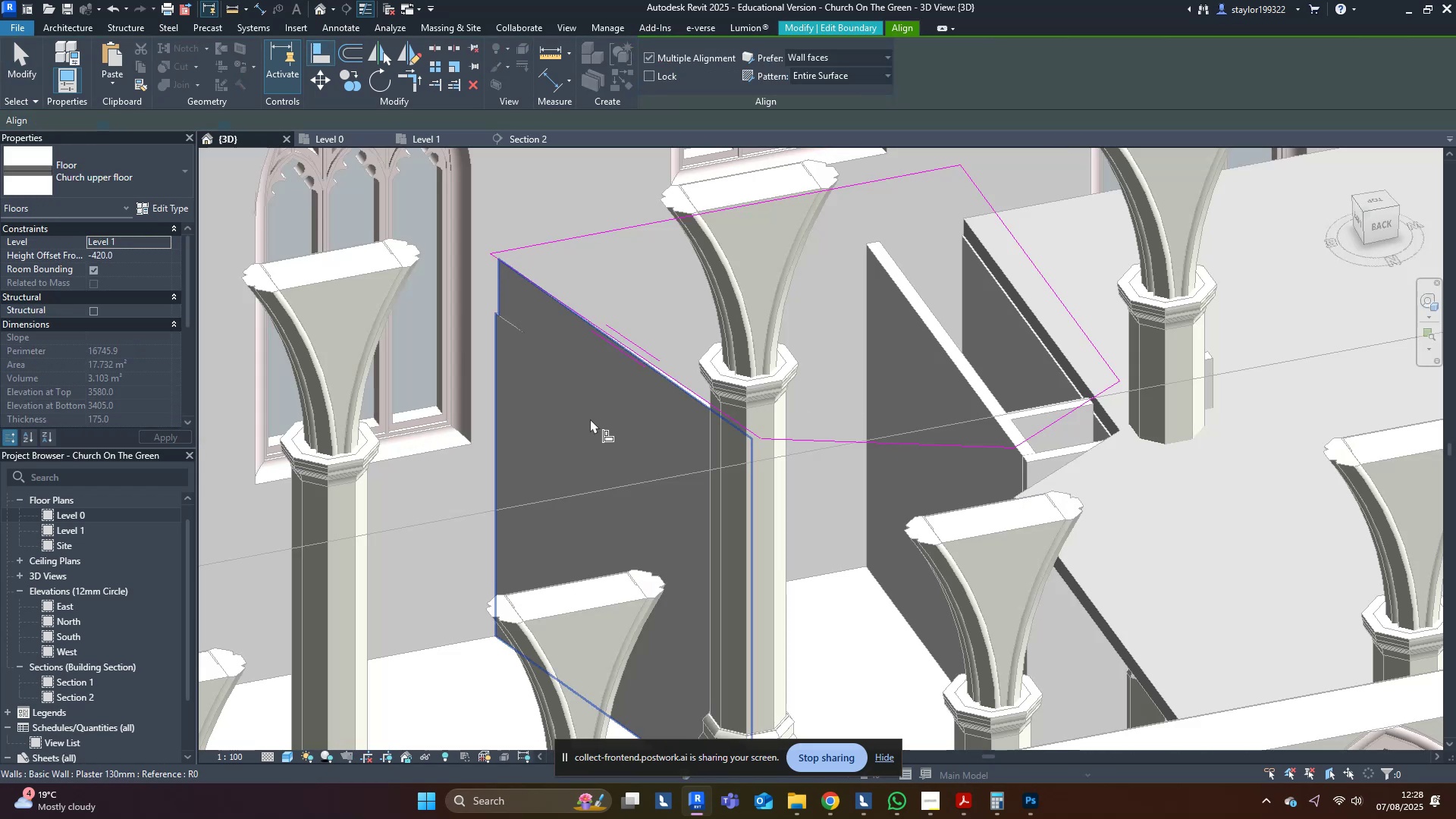 
left_click([590, 419])
 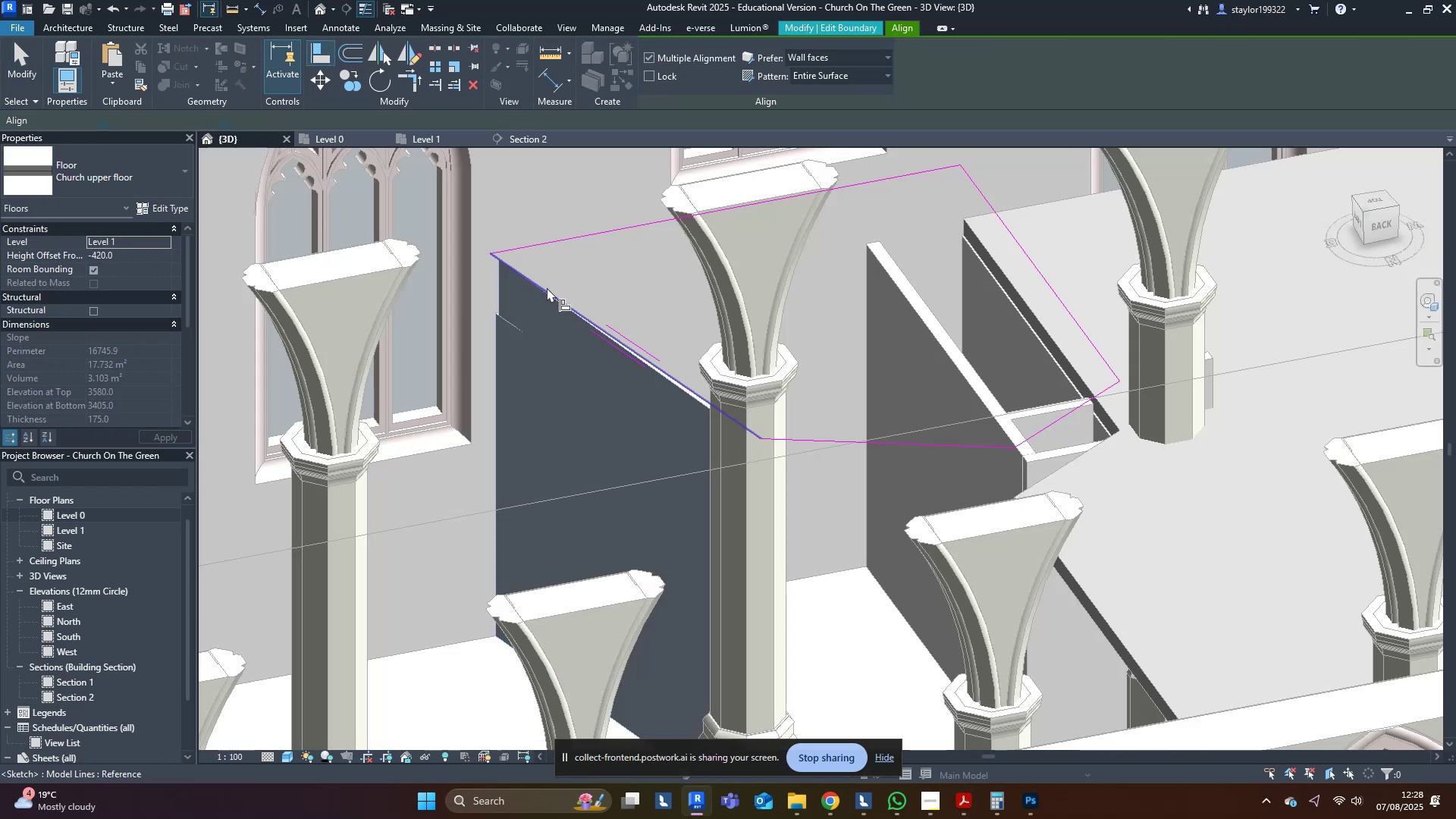 
left_click([547, 287])
 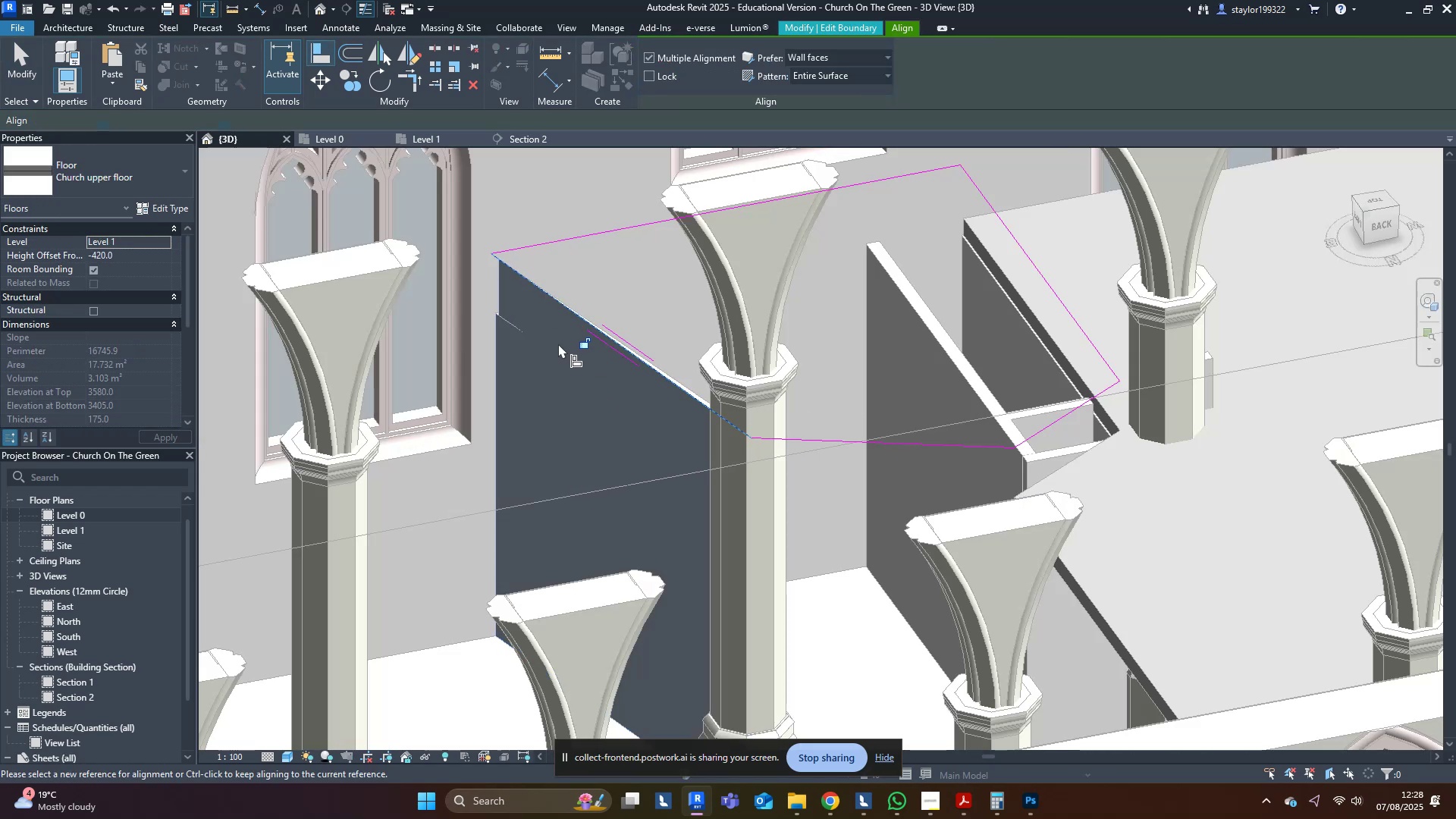 
key(Escape)
 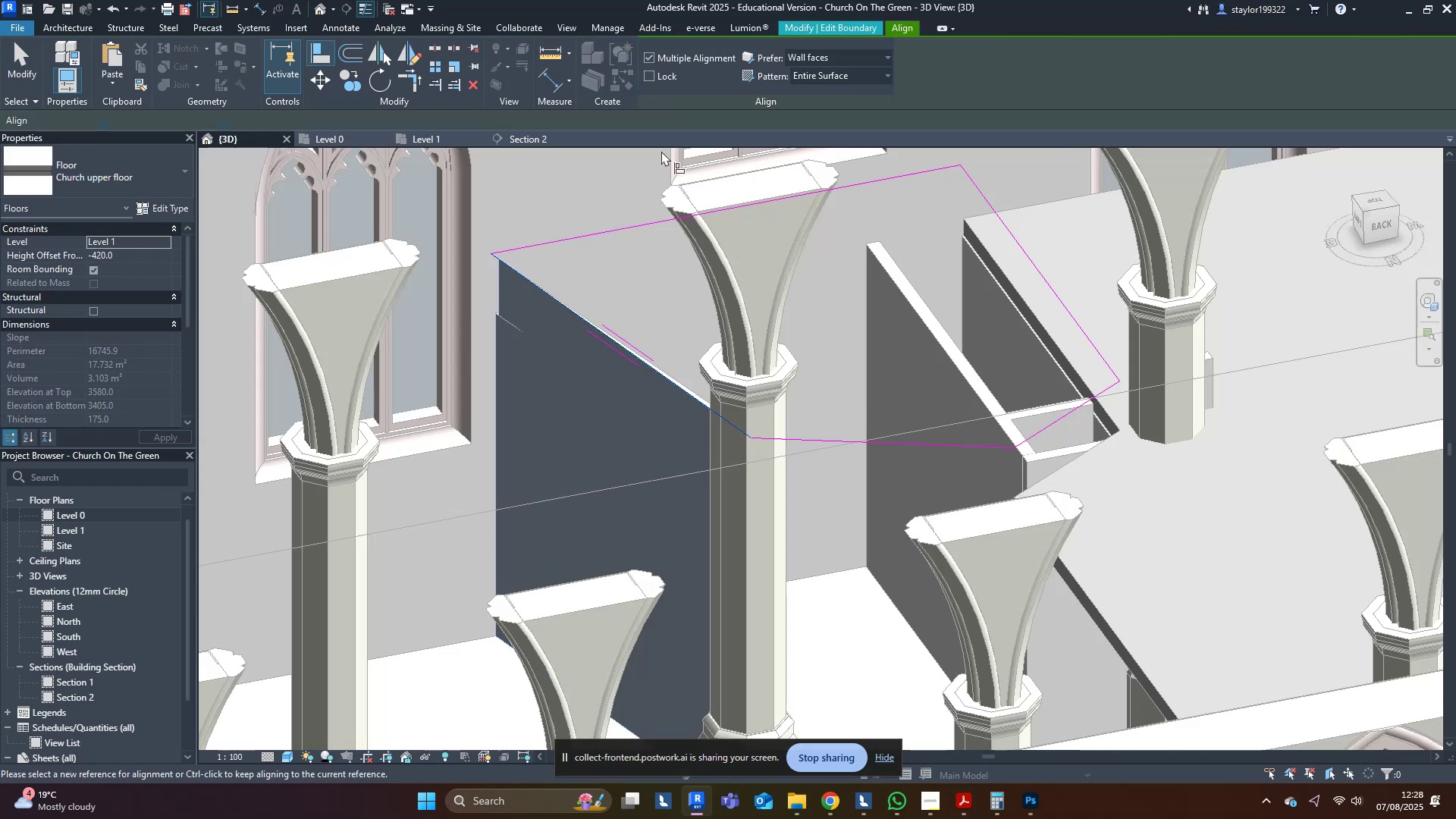 
key(Escape)
 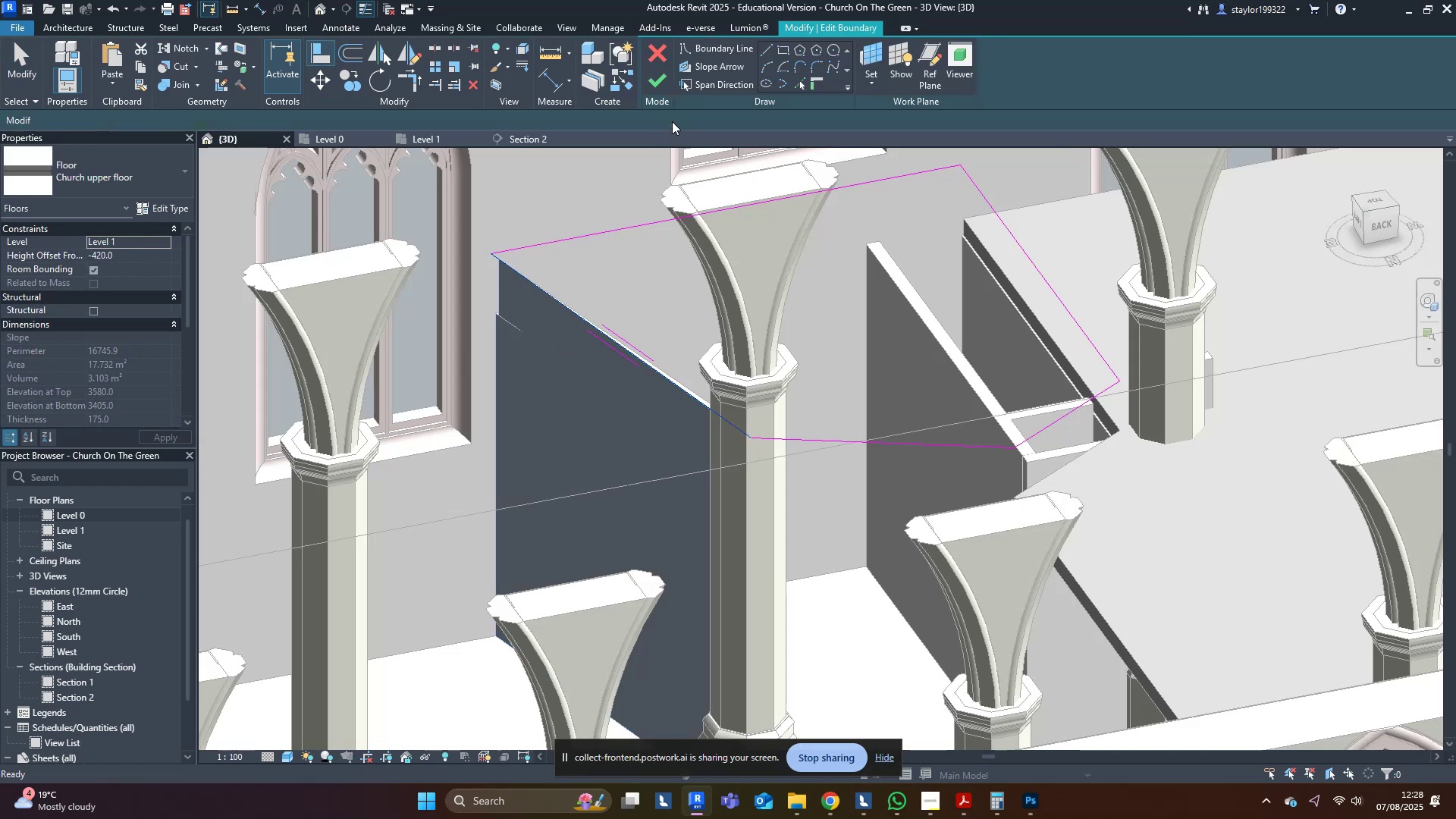 
hold_key(key=Escape, duration=2.24)
 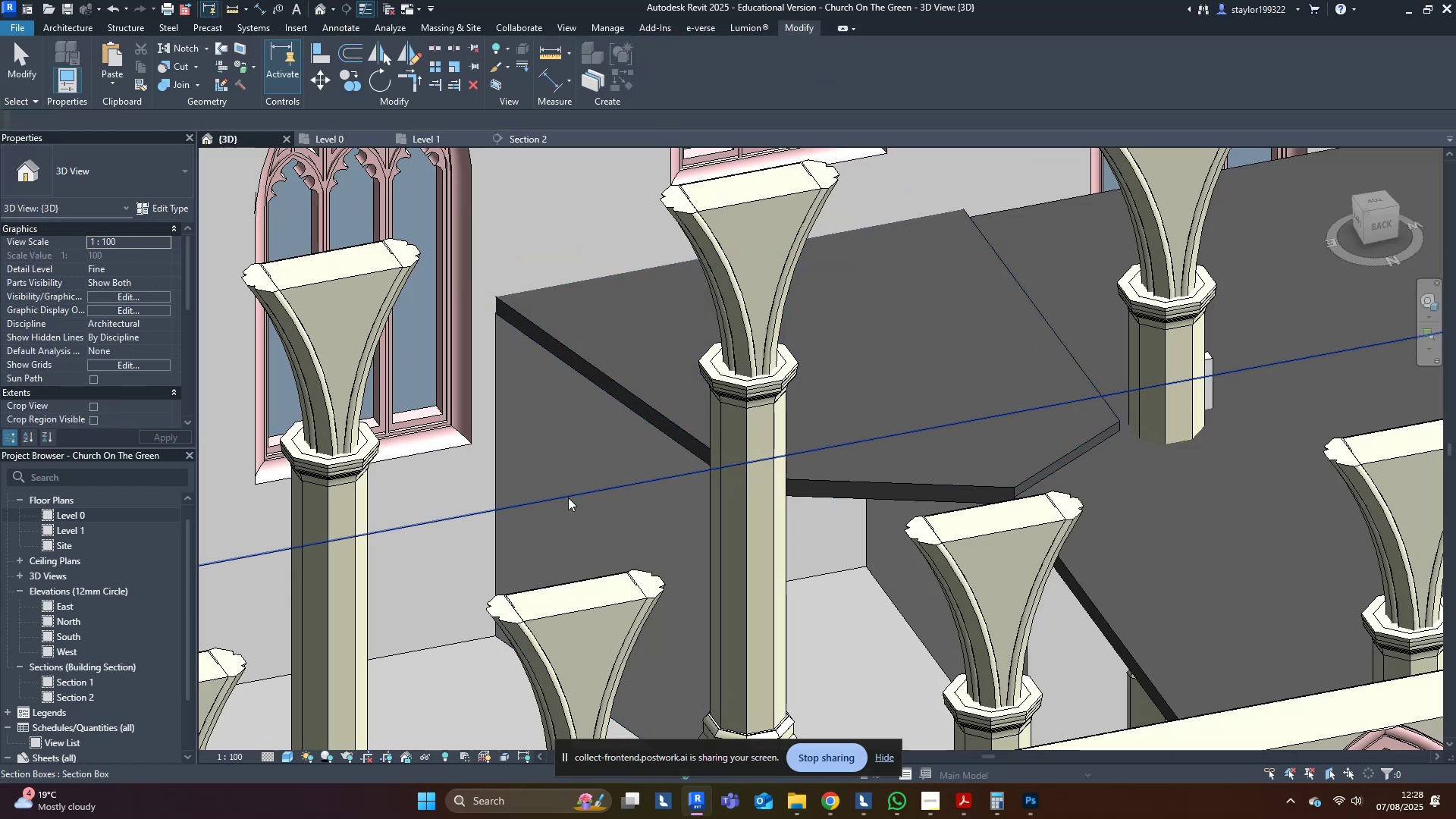 
left_click([657, 83])
 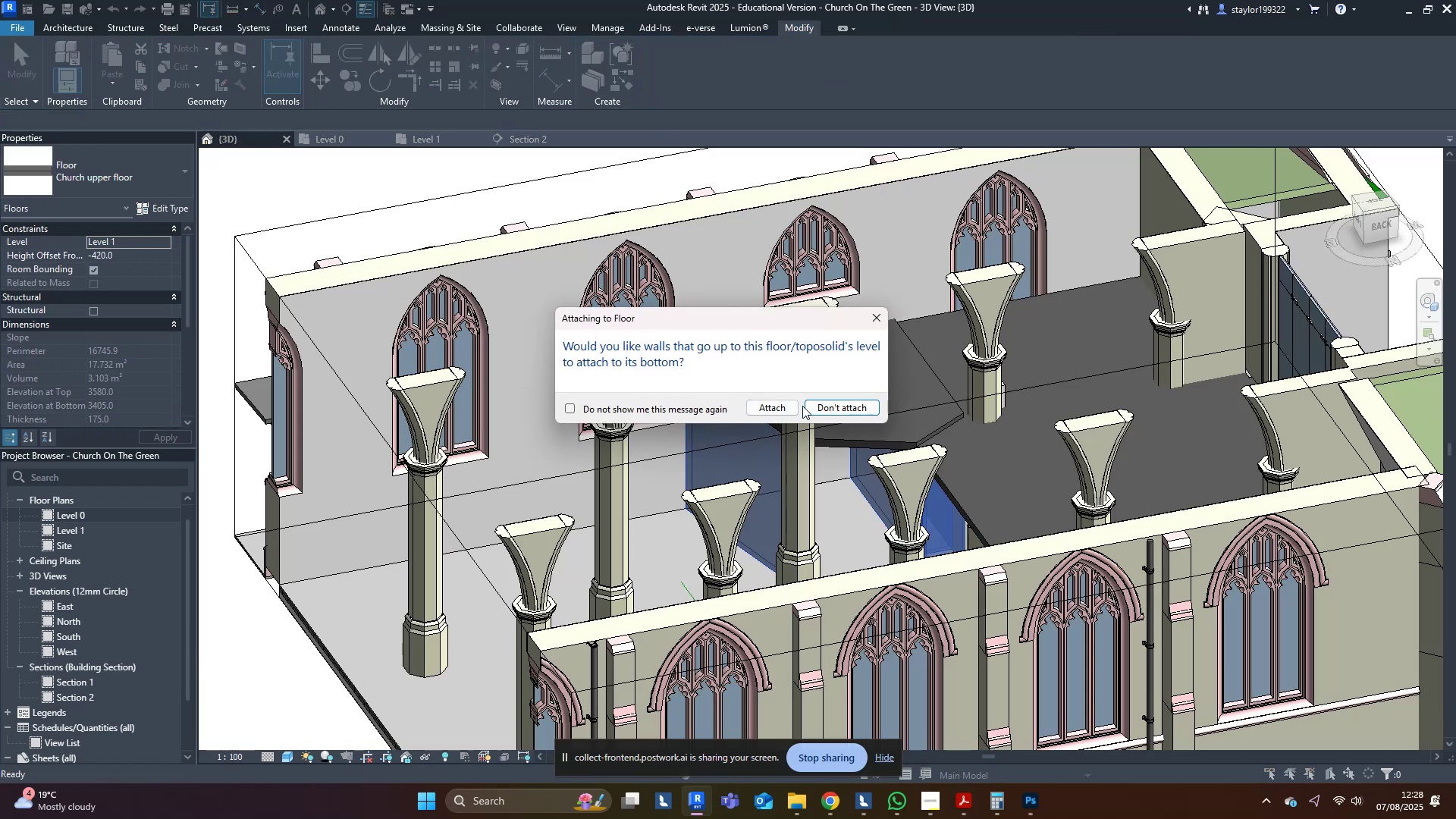 
left_click([832, 403])
 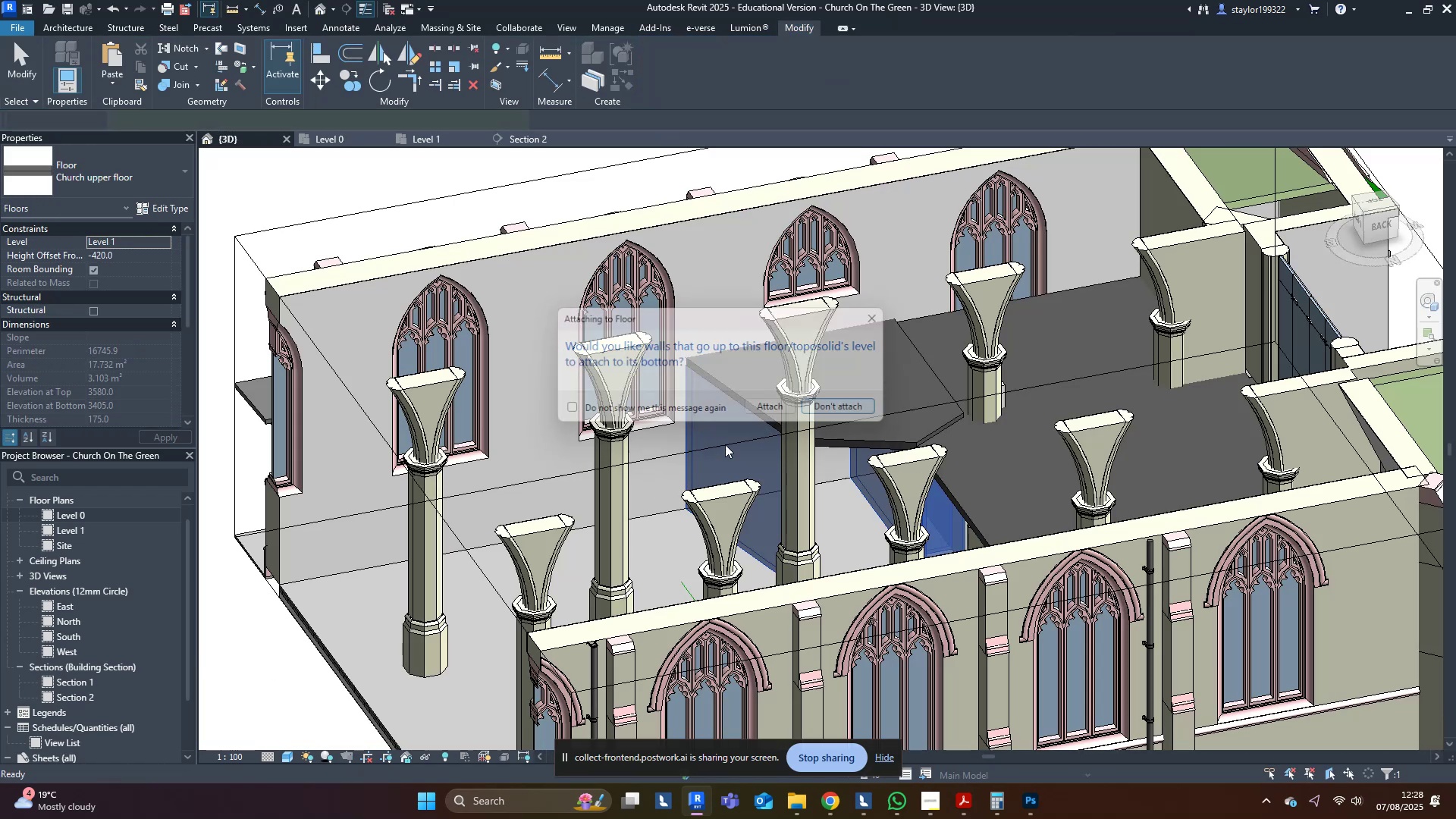 
middle_click([710, 446])
 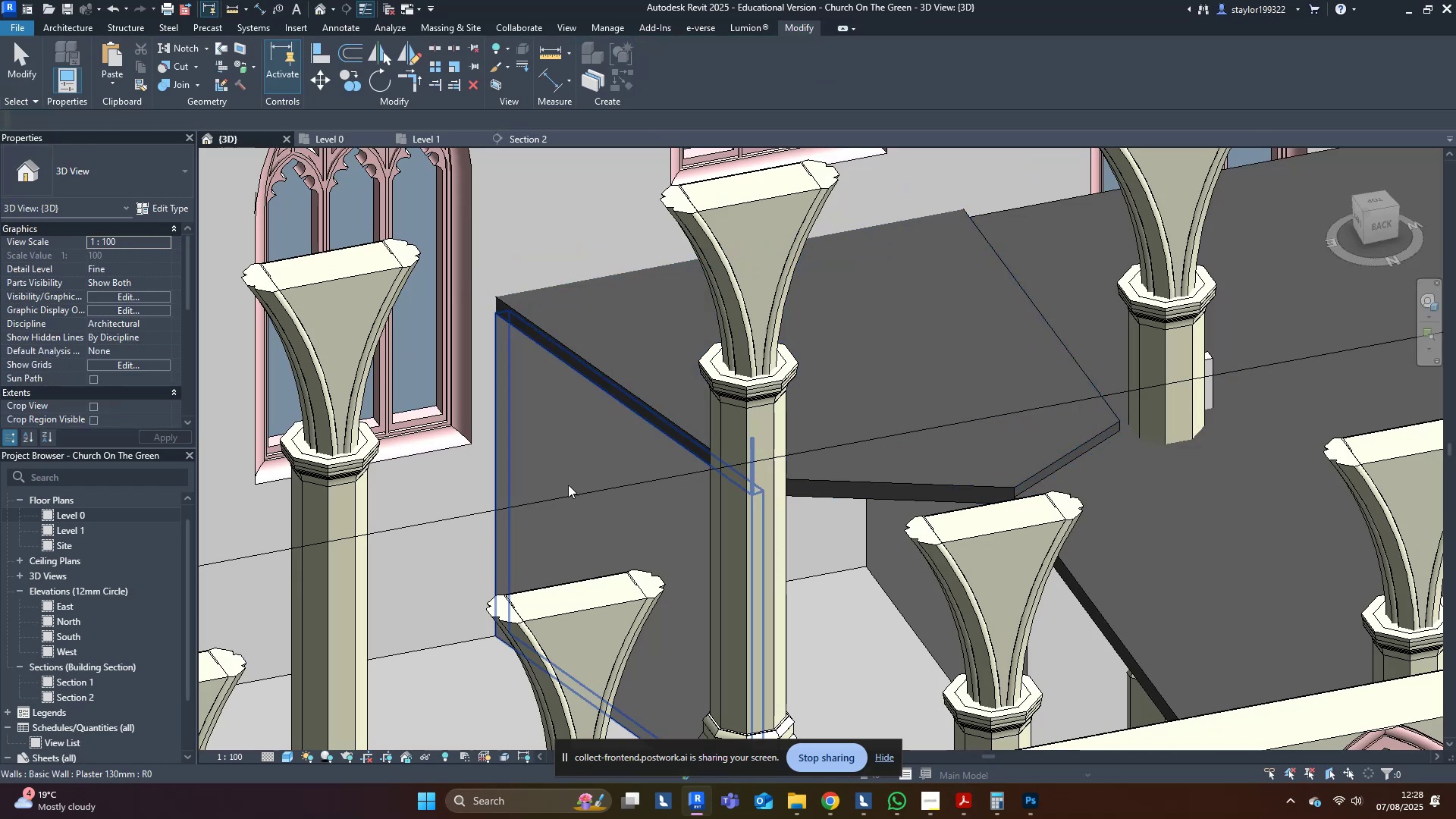 
scroll: coordinate [699, 521], scroll_direction: down, amount: 5.0
 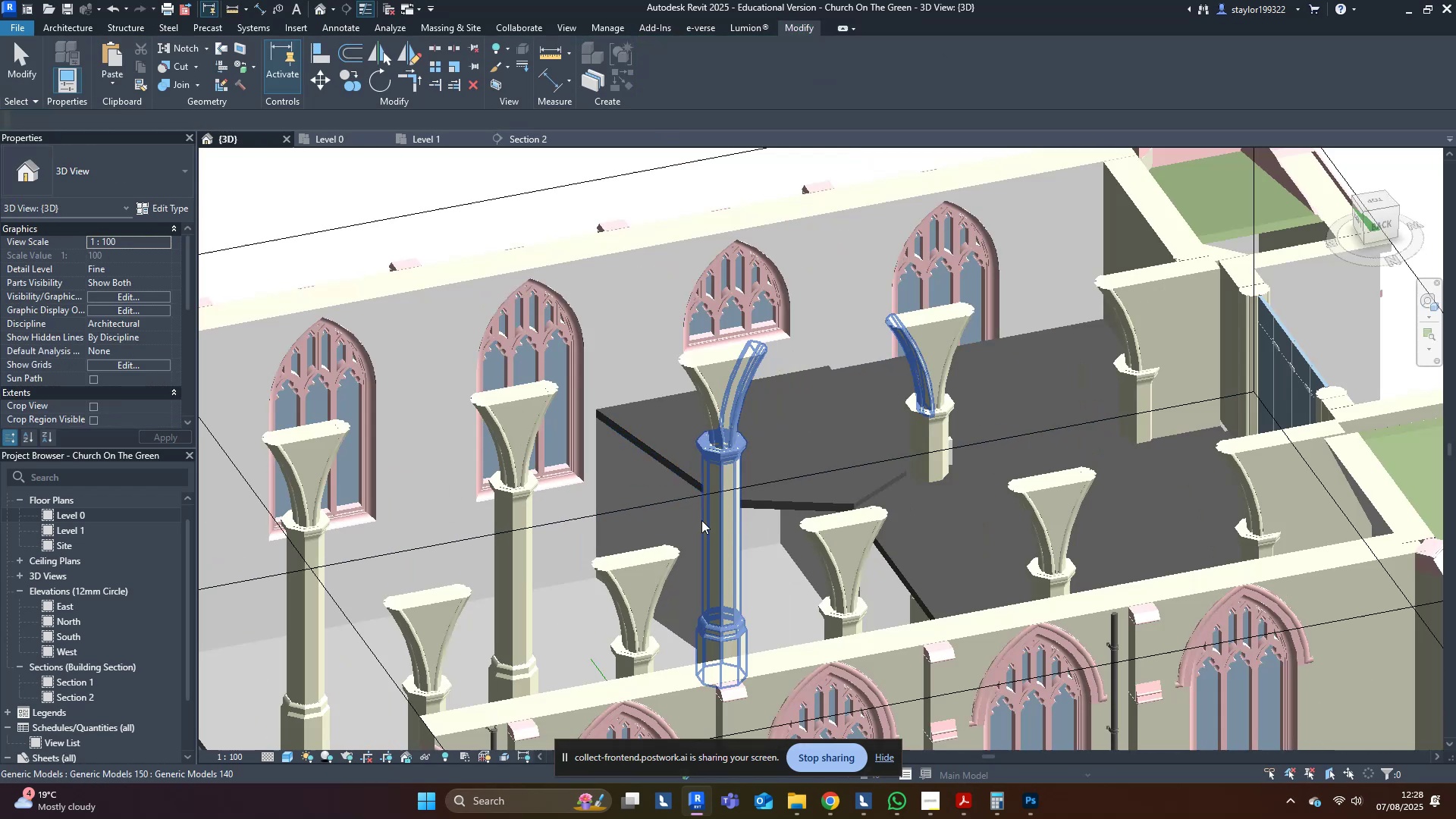 
hold_key(key=ShiftLeft, duration=1.52)
 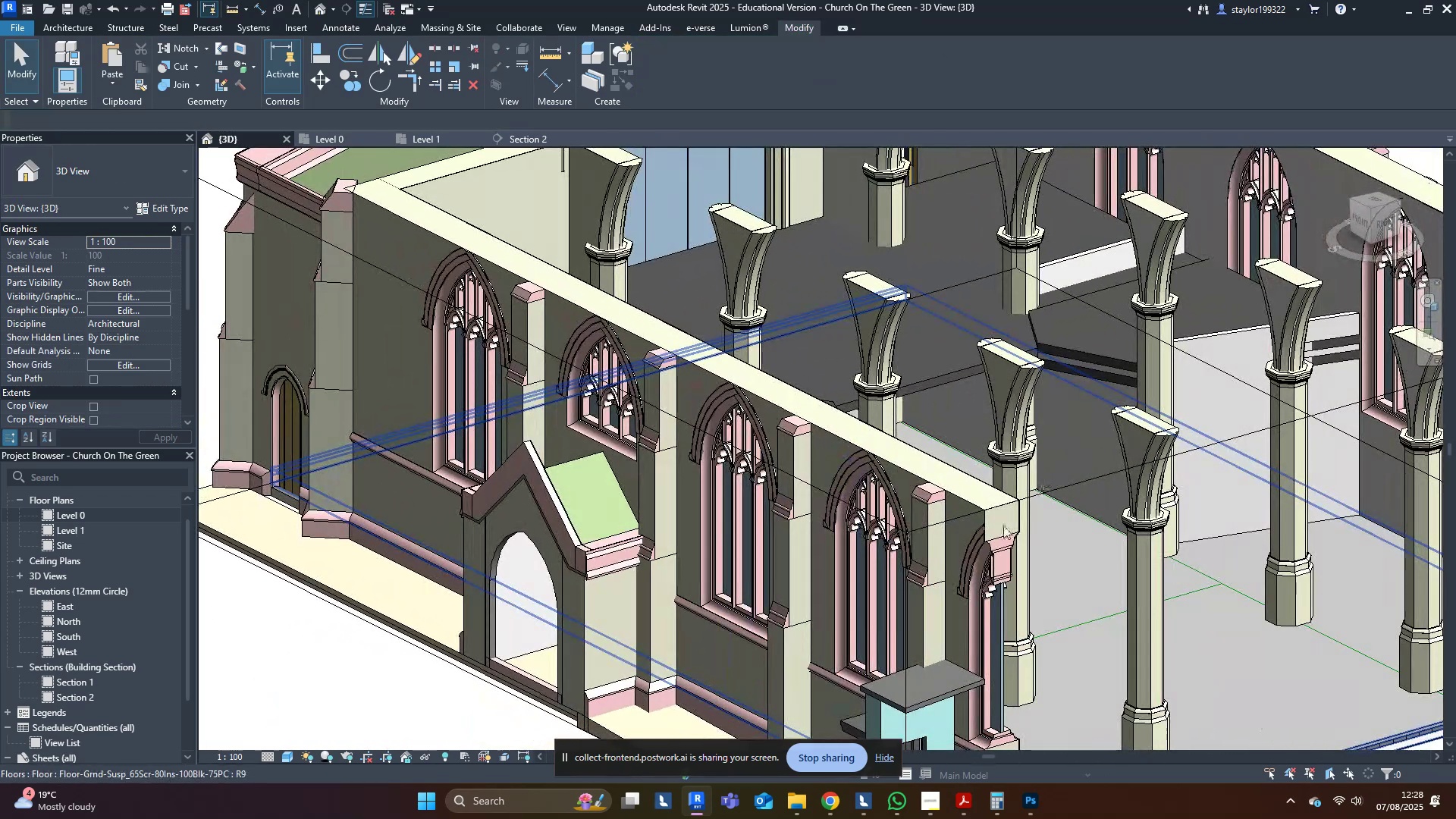 
hold_key(key=ShiftLeft, duration=0.31)
 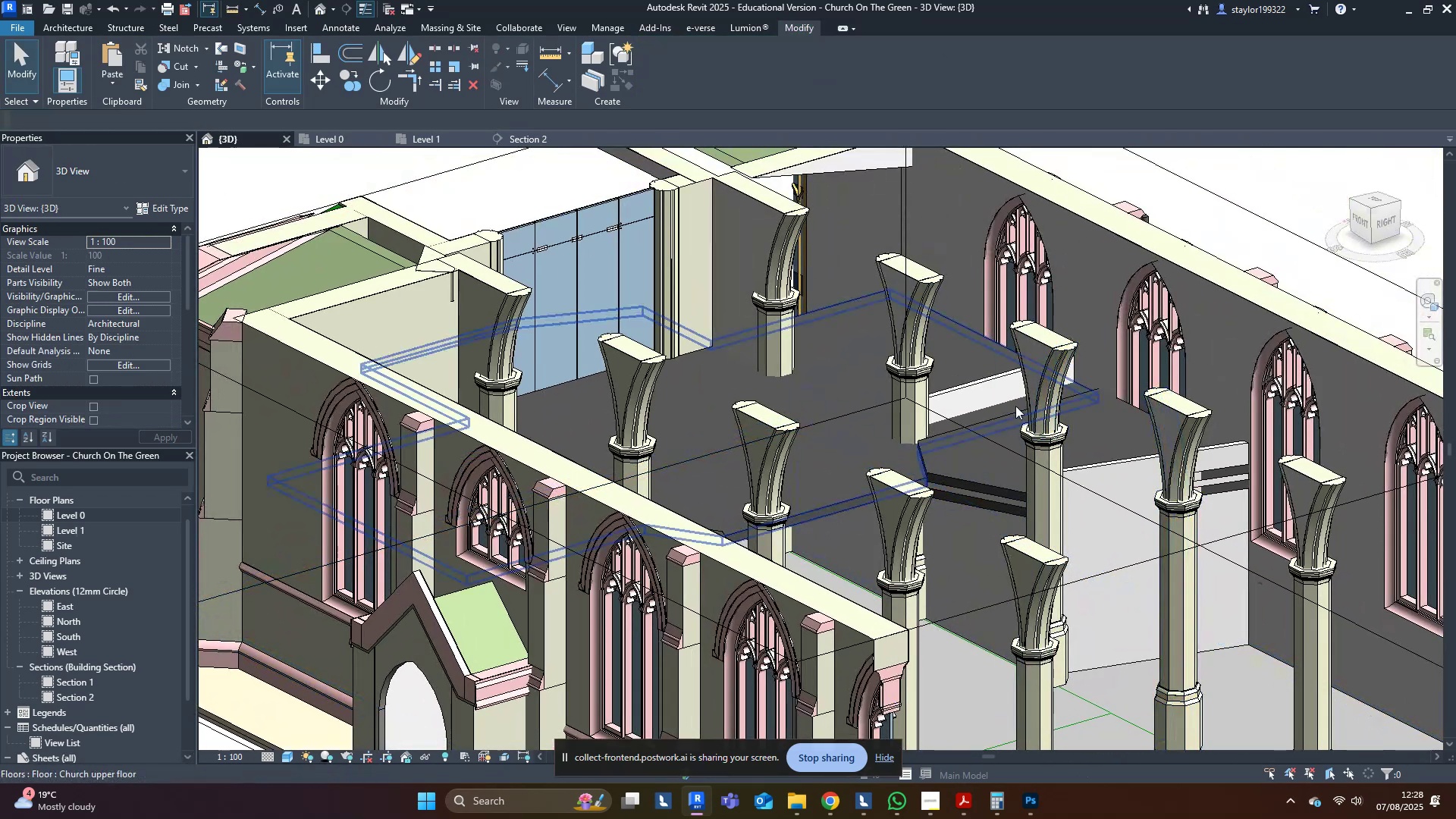 
hold_key(key=ShiftLeft, duration=0.62)
 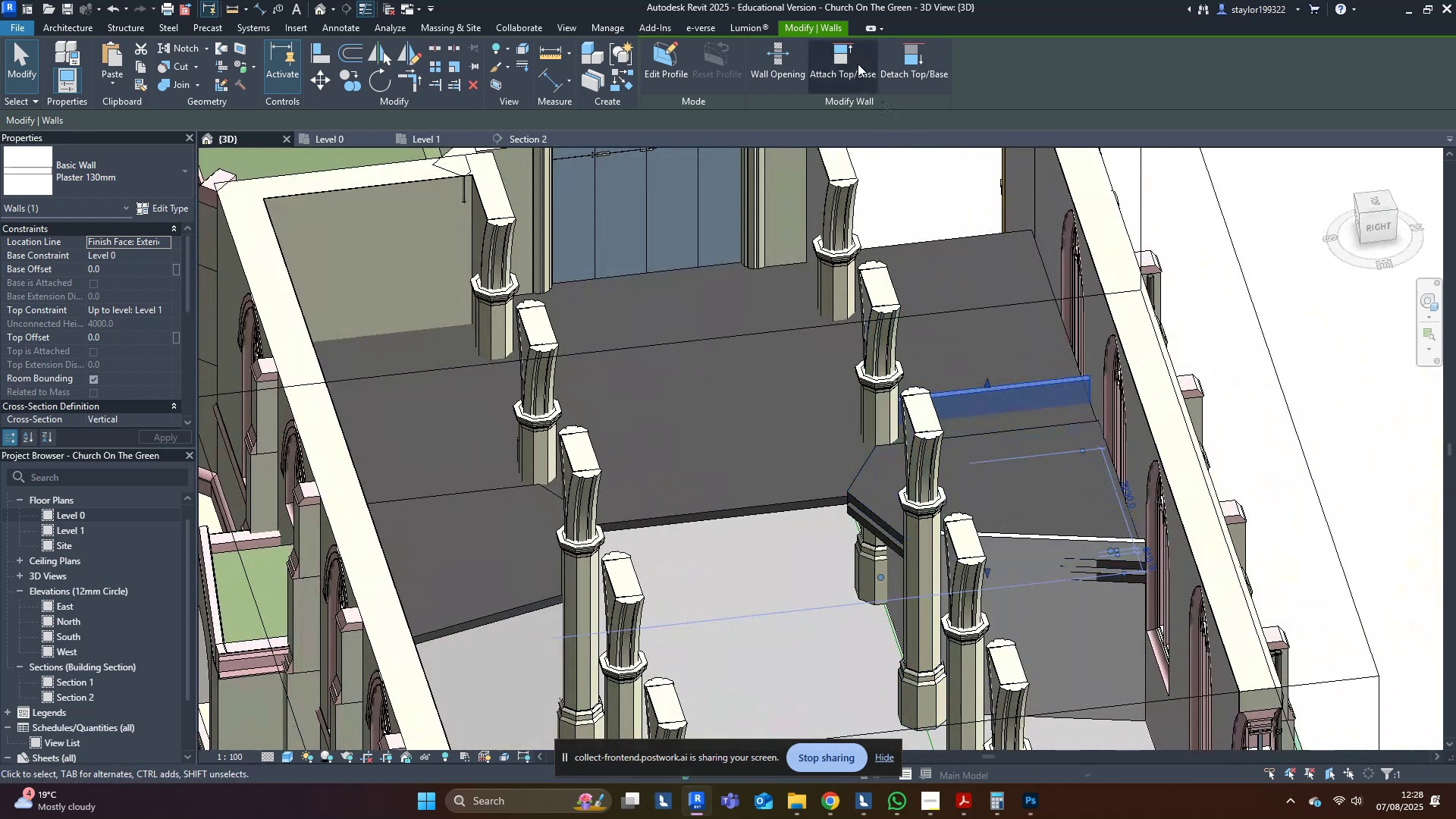 
left_click([850, 55])
 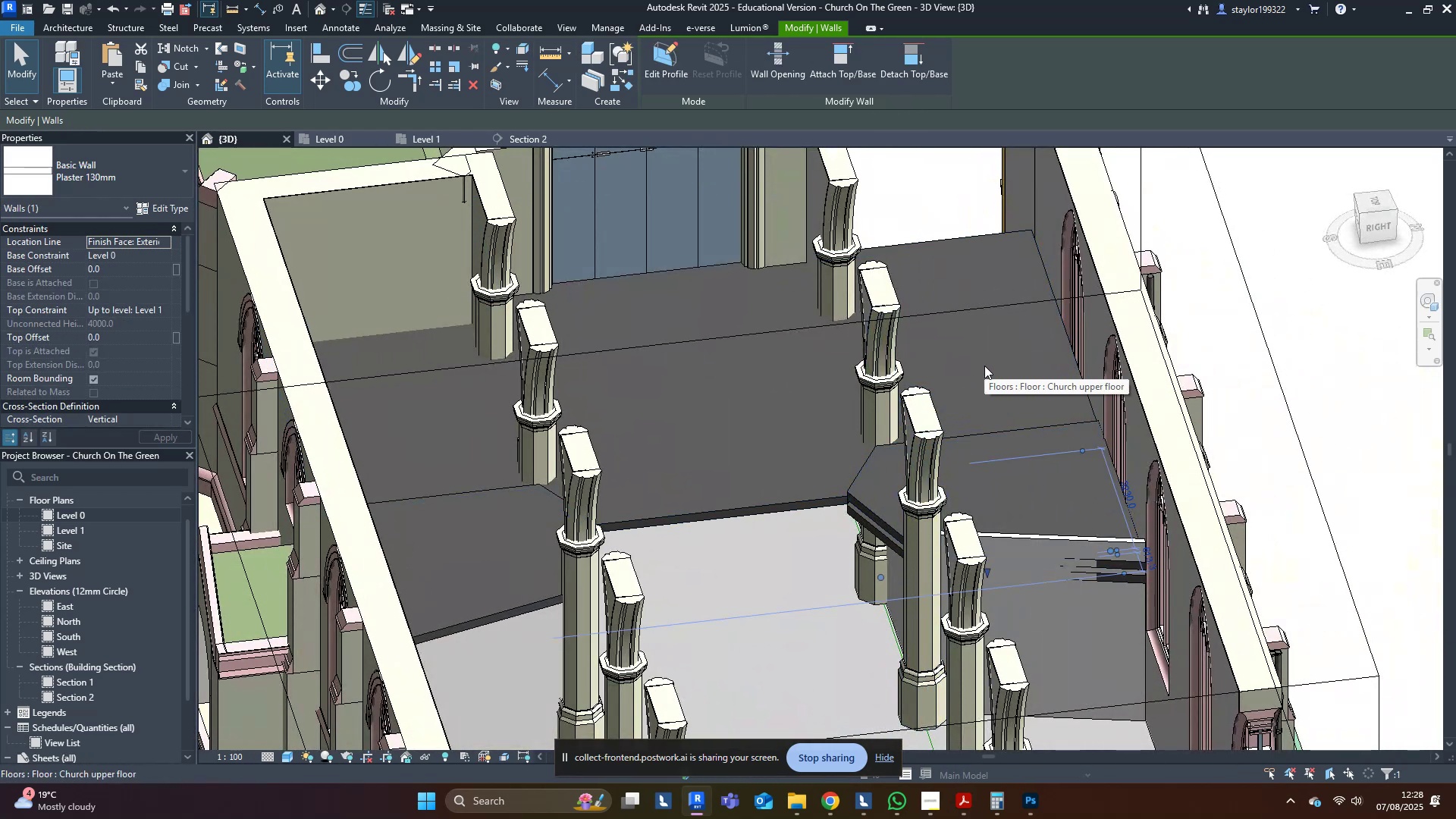 
left_click([1050, 614])
 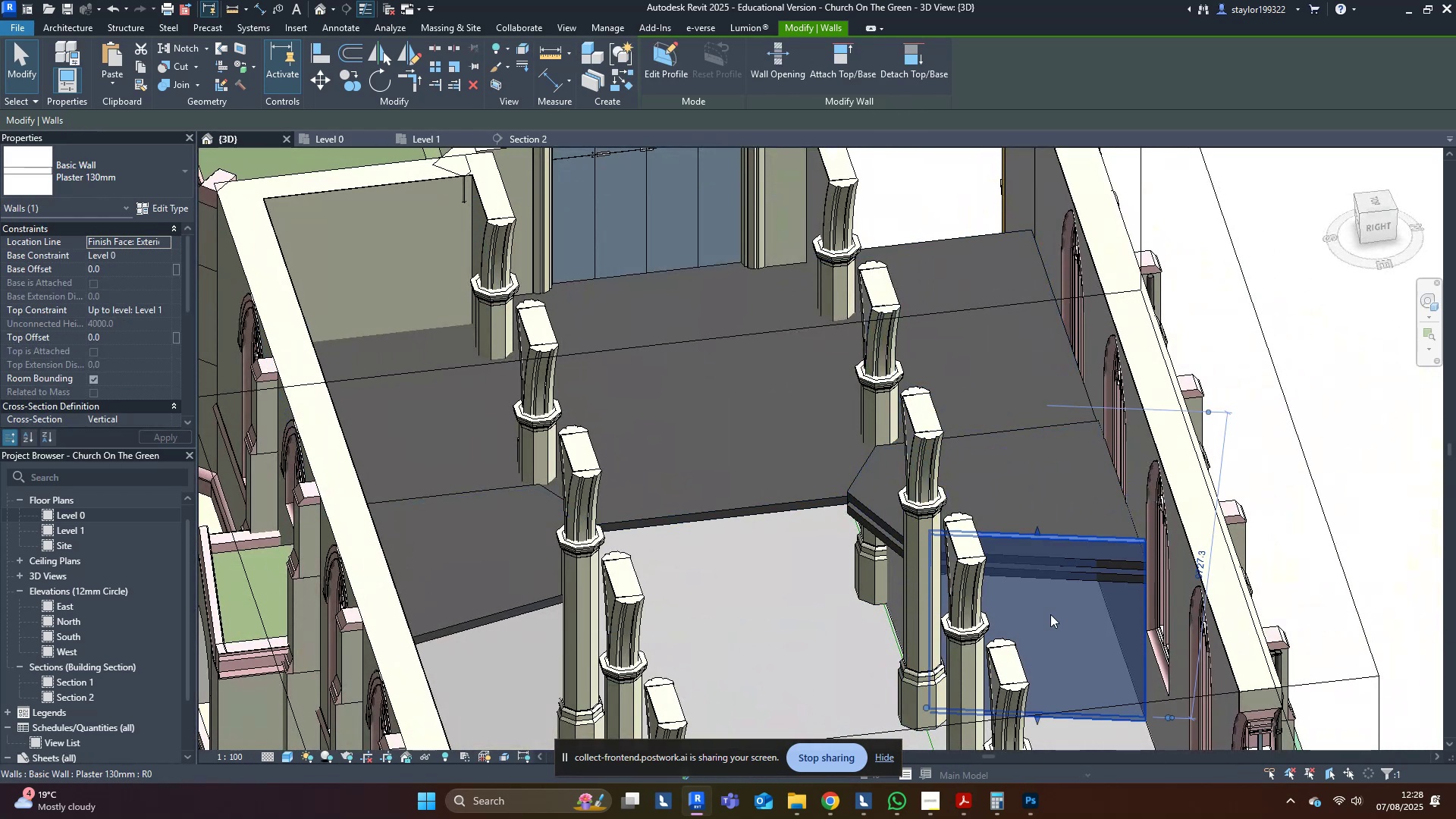 
hold_key(key=ShiftLeft, duration=0.49)
 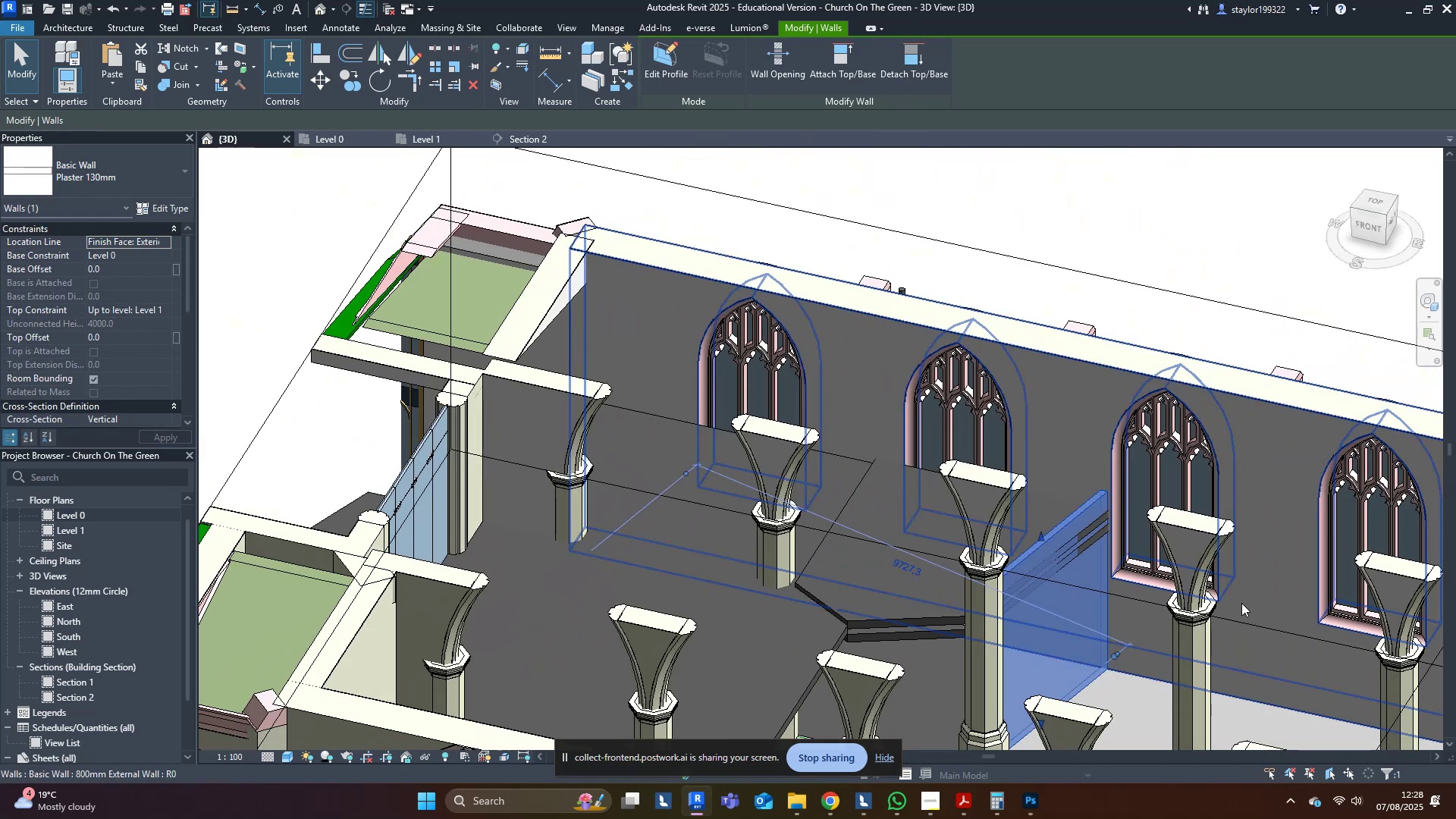 
scroll: coordinate [1095, 639], scroll_direction: up, amount: 4.0
 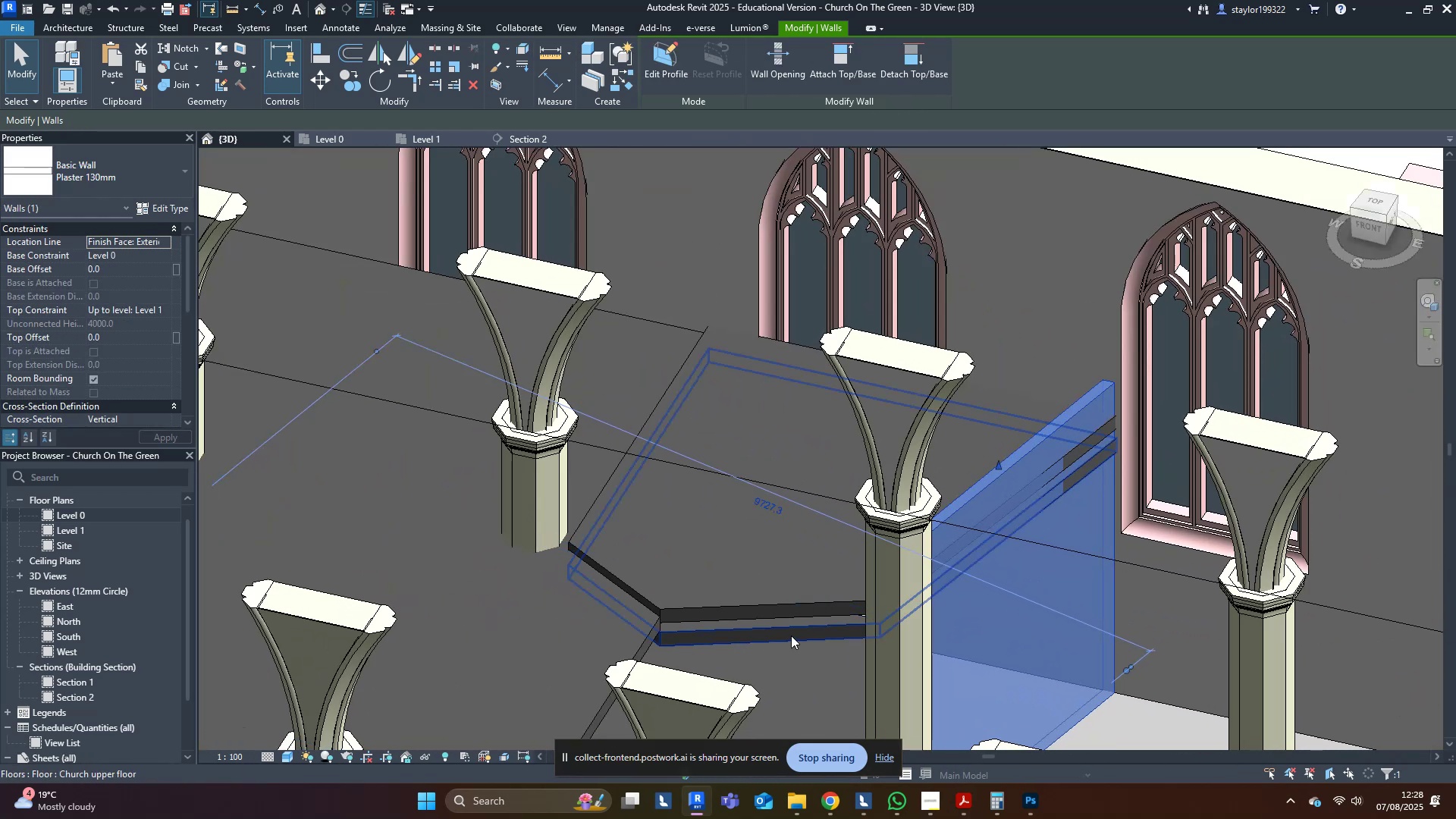 
left_click([791, 635])
 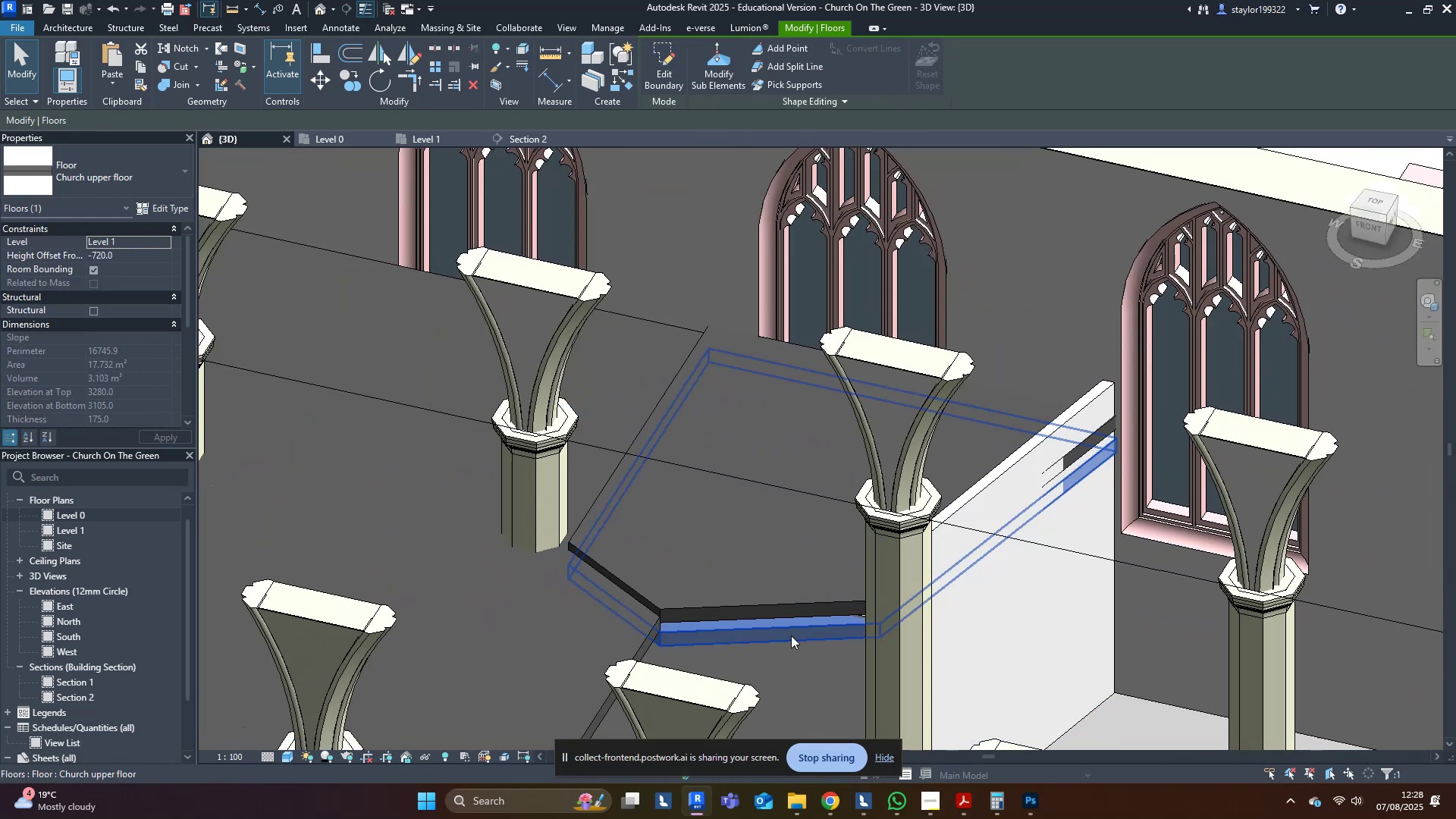 
hold_key(key=ShiftLeft, duration=0.44)
 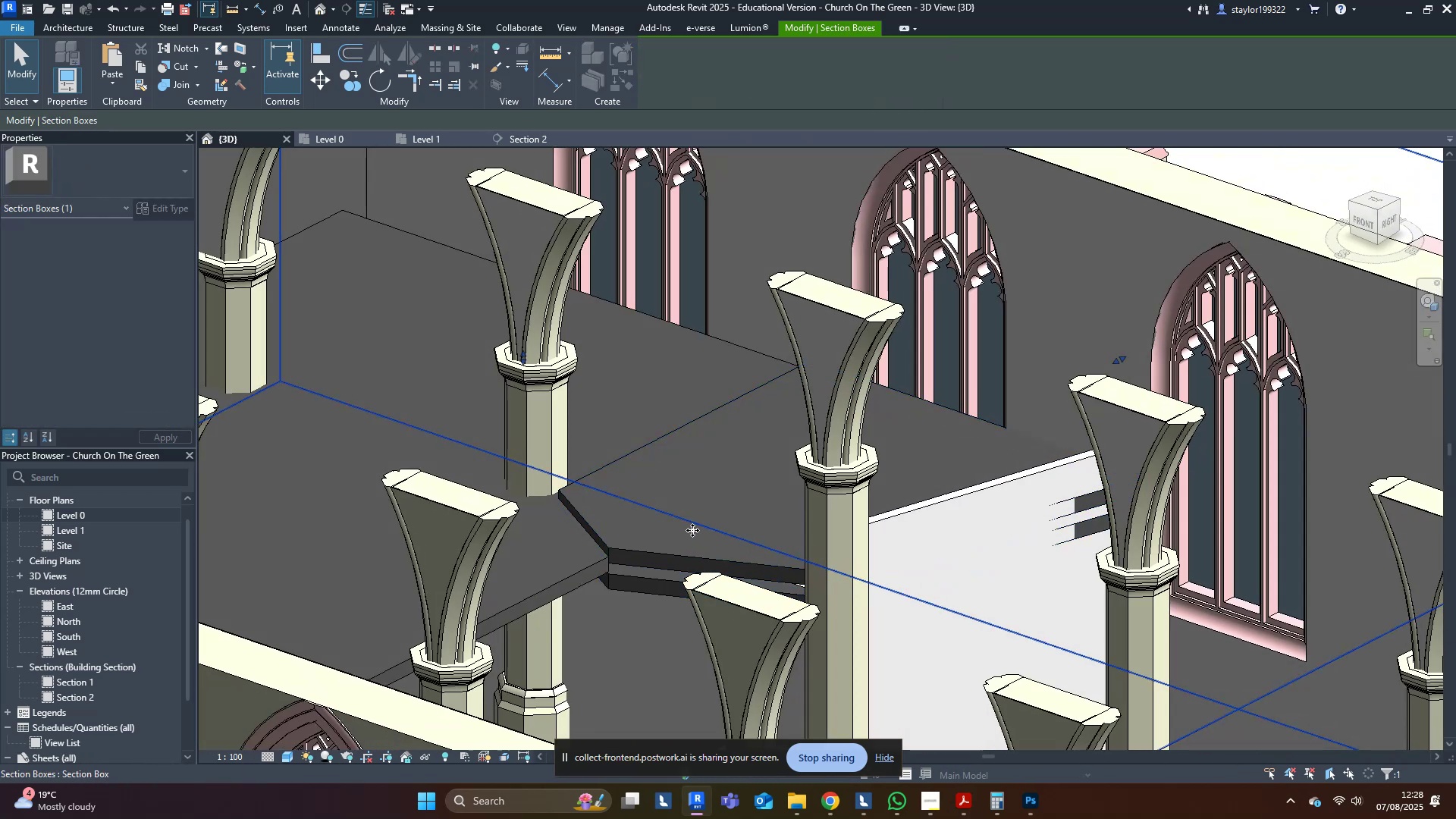 
double_click([663, 551])
 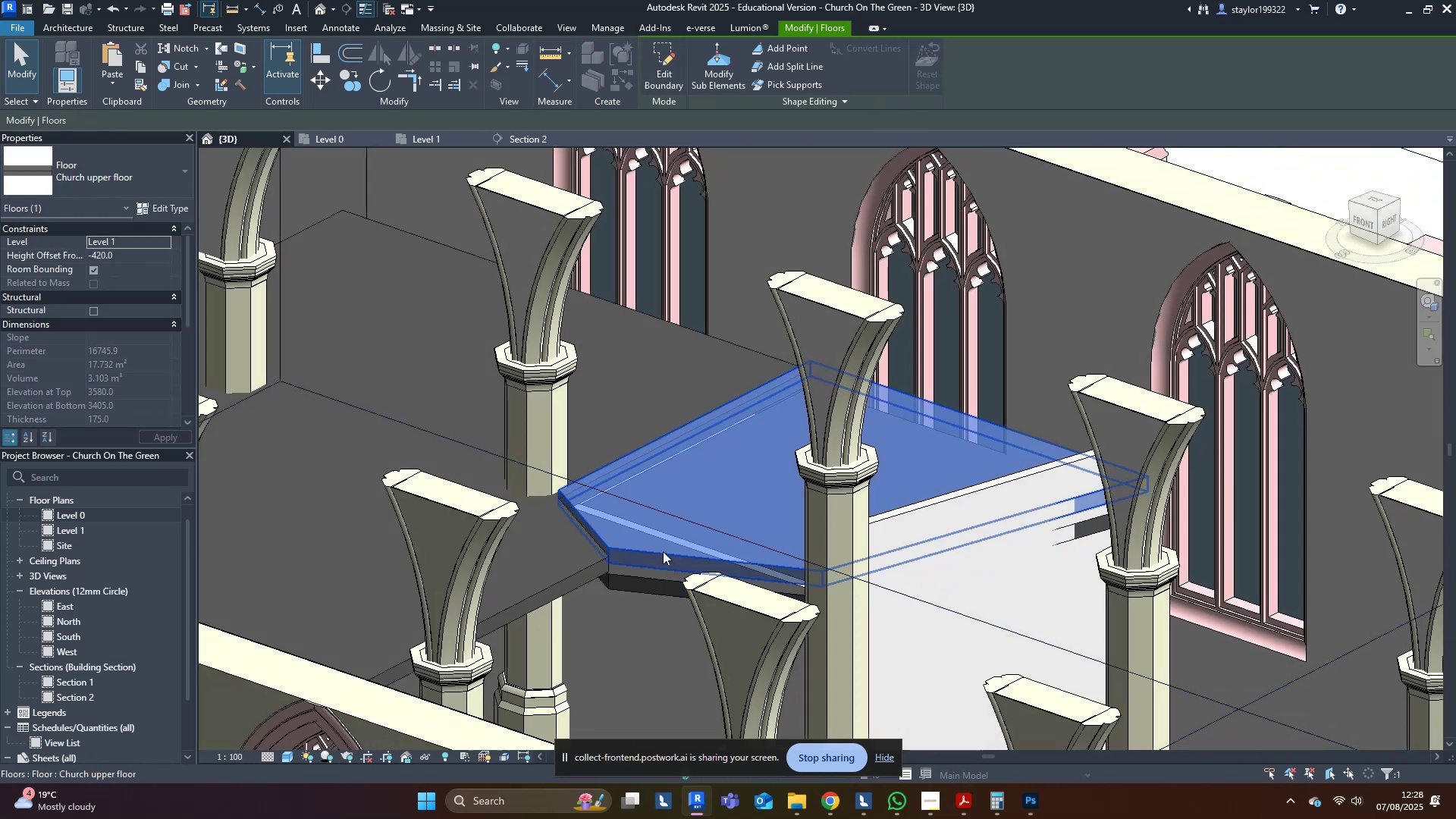 
scroll: coordinate [663, 551], scroll_direction: down, amount: 5.0
 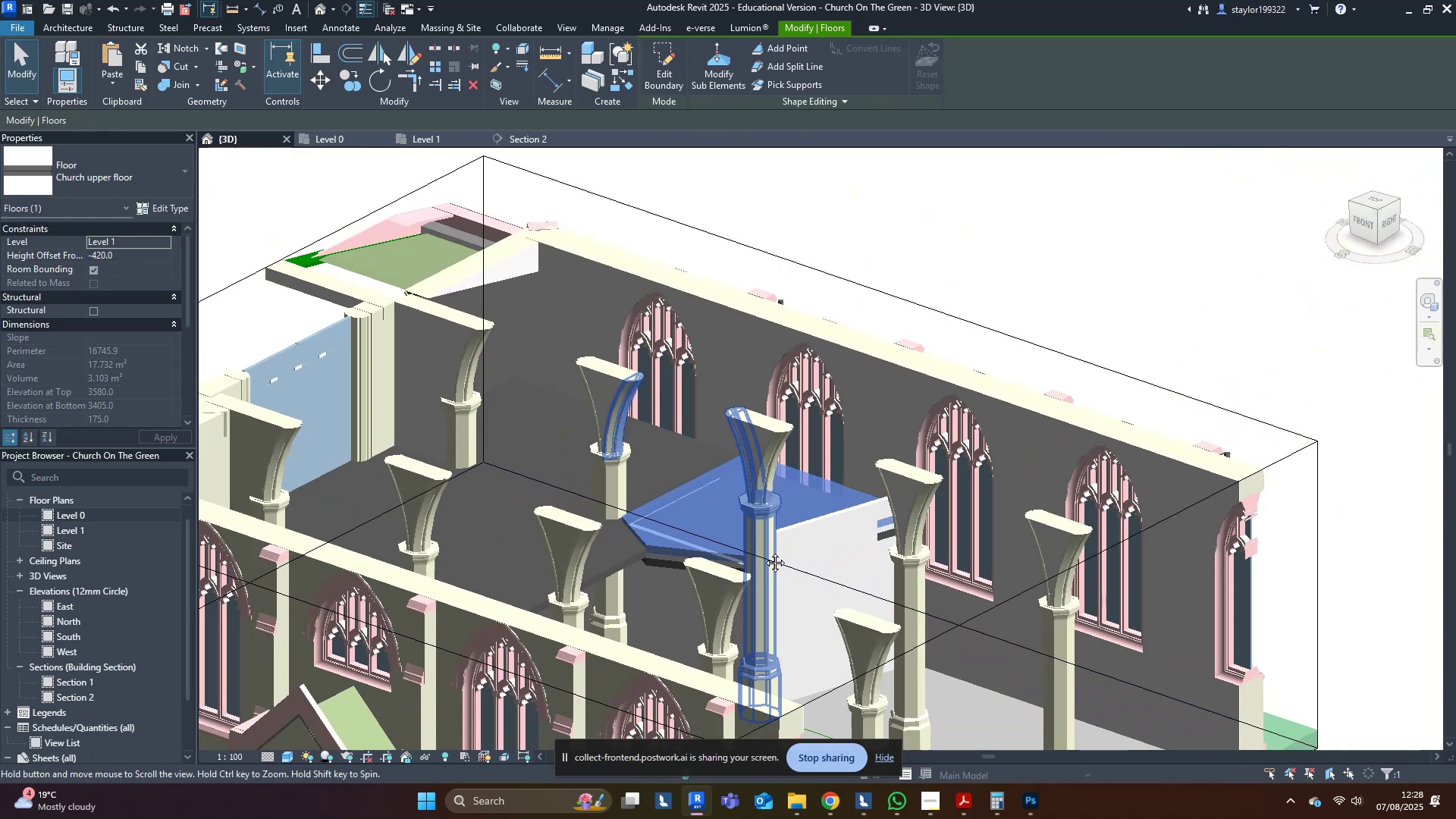 
hold_key(key=ShiftLeft, duration=0.88)
 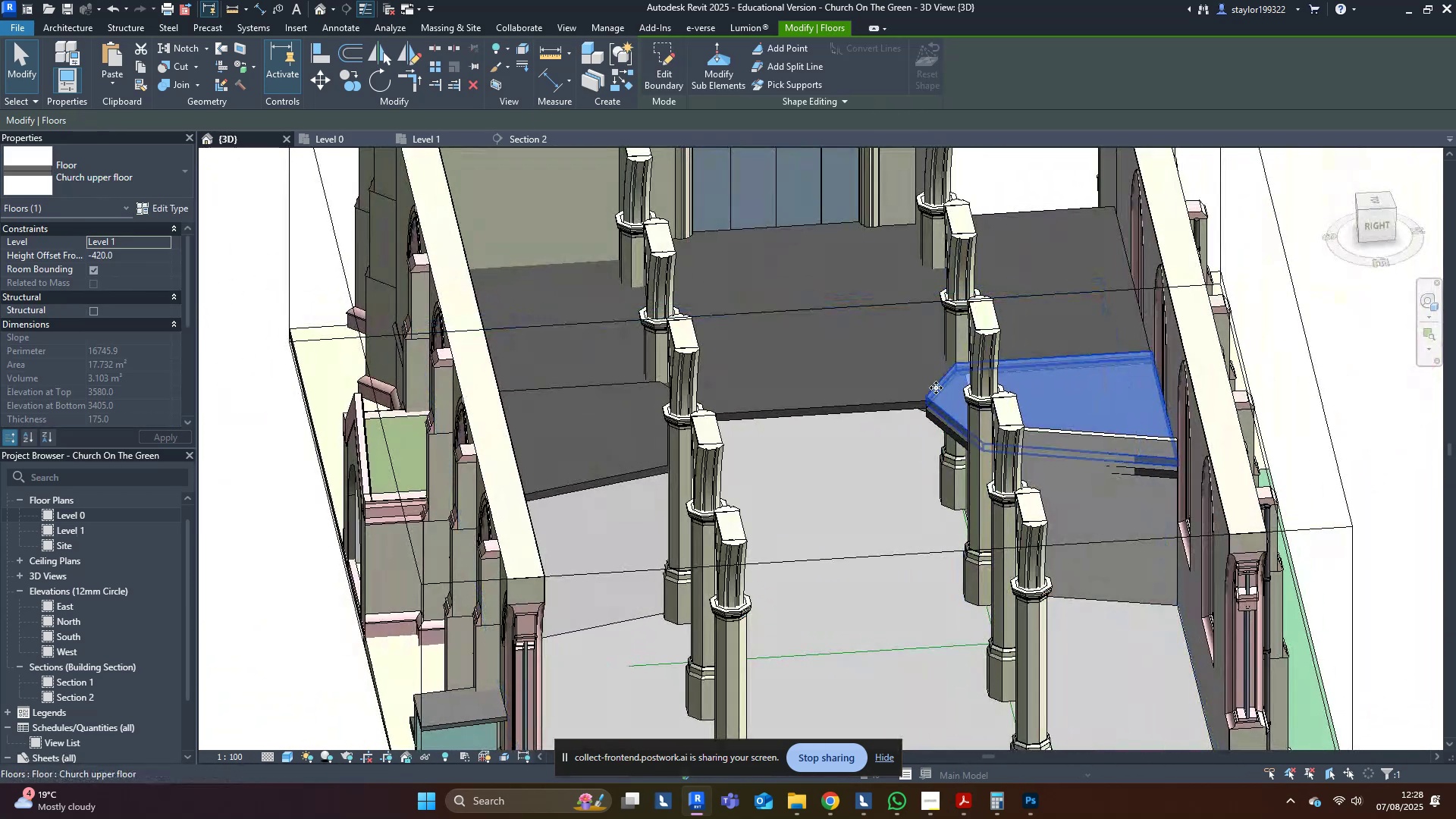 
key(Delete)
 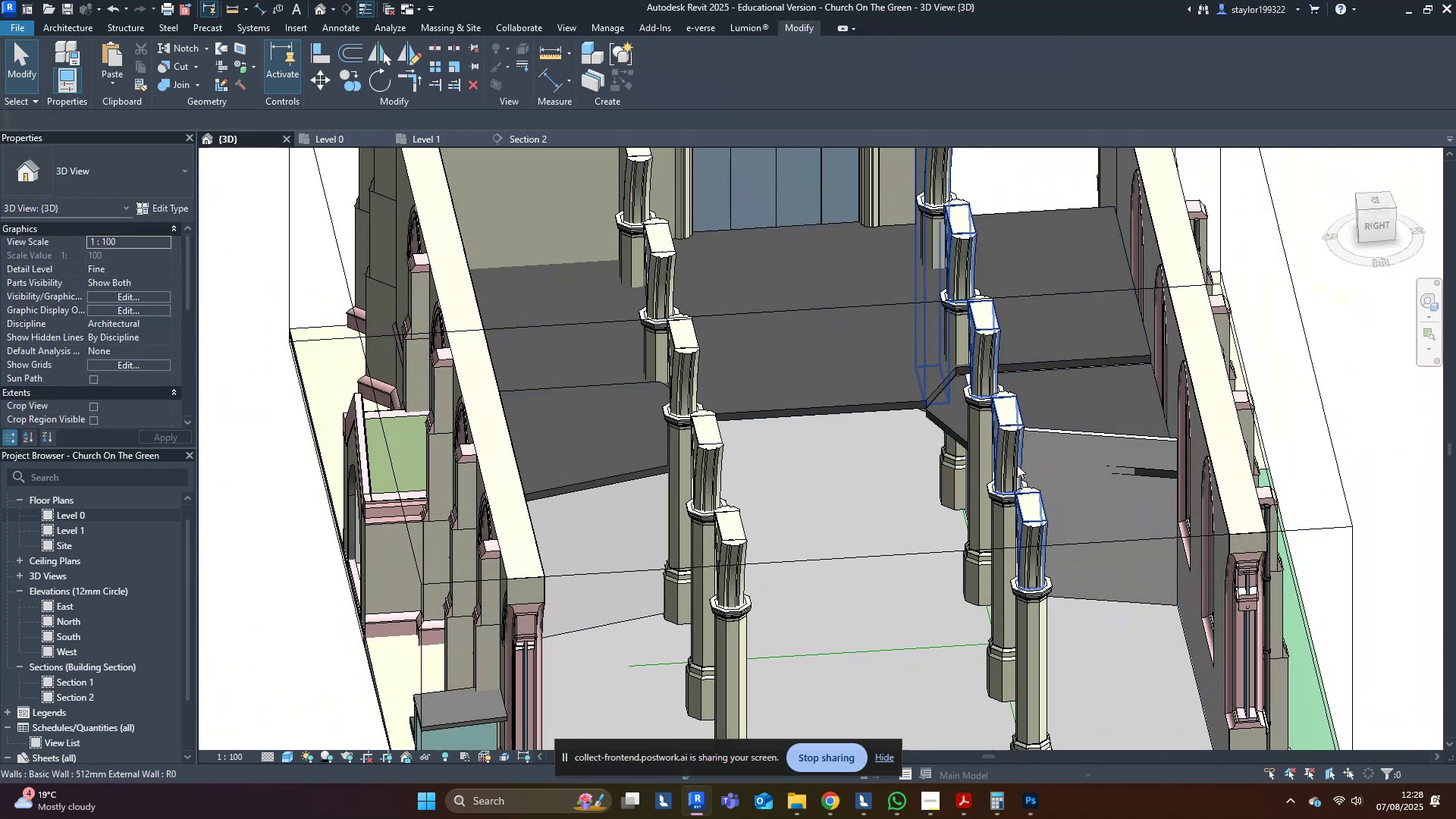 
left_click([1055, 479])
 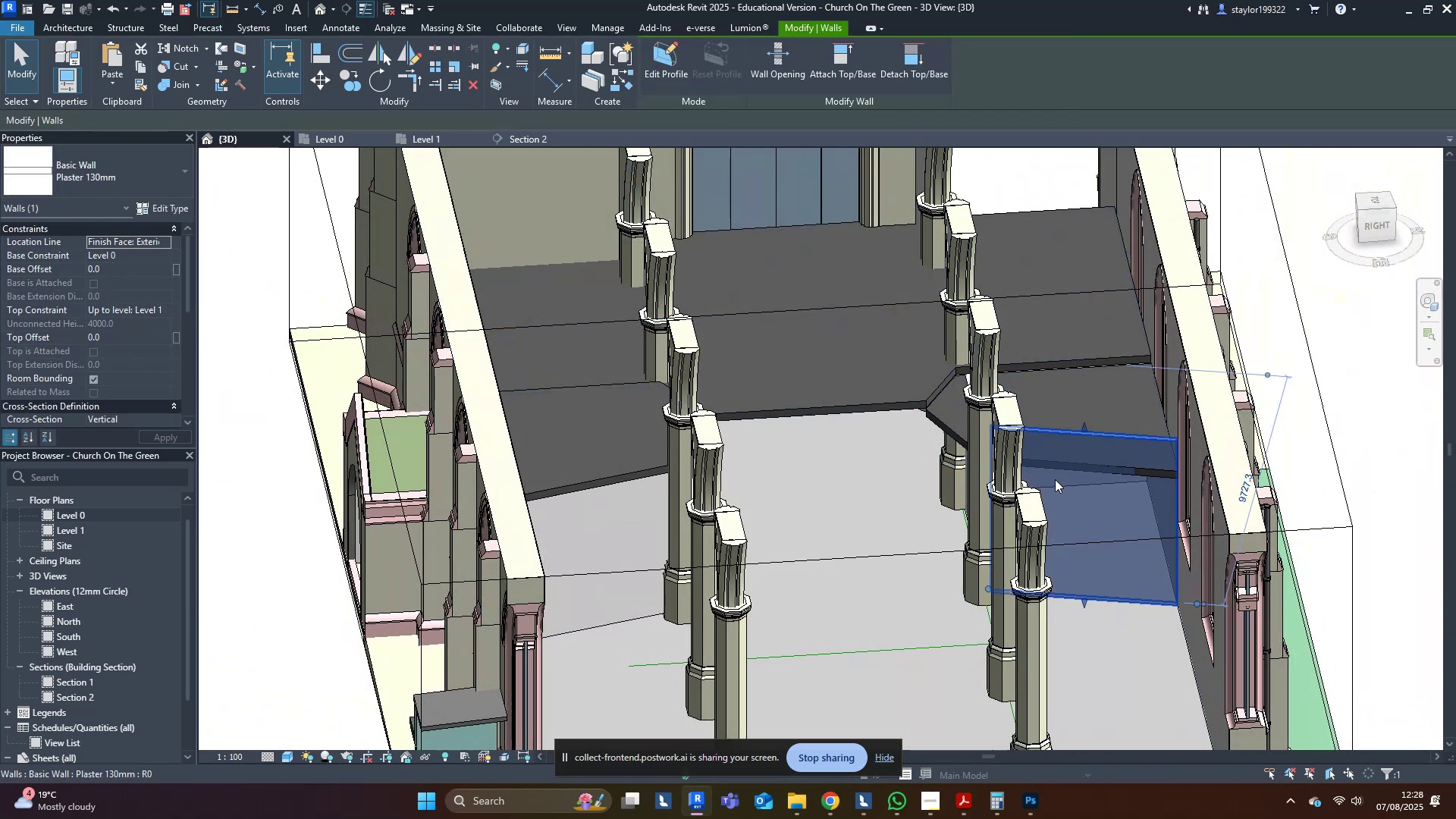 
hold_key(key=ShiftLeft, duration=0.32)
 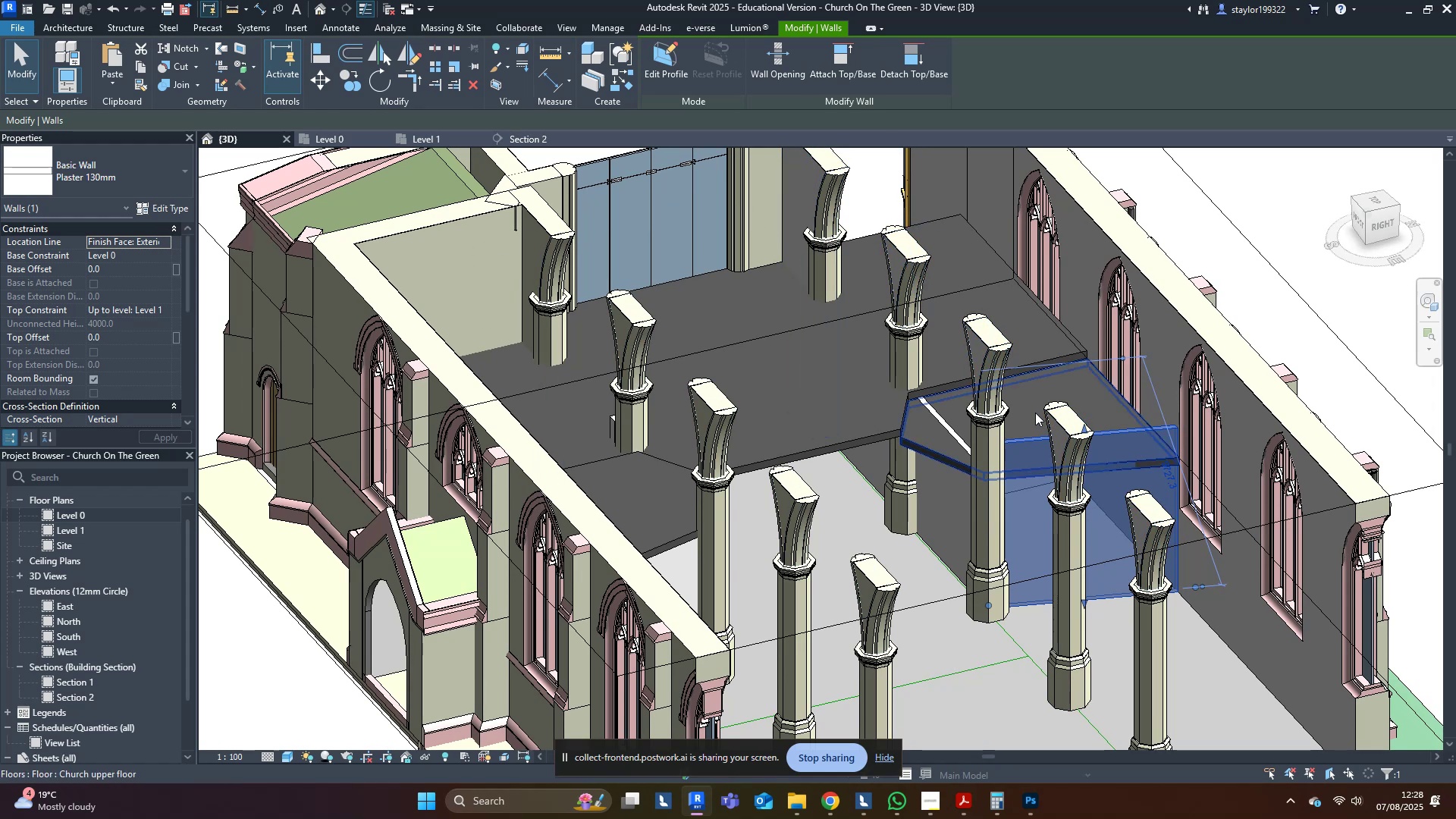 
left_click([1032, 412])
 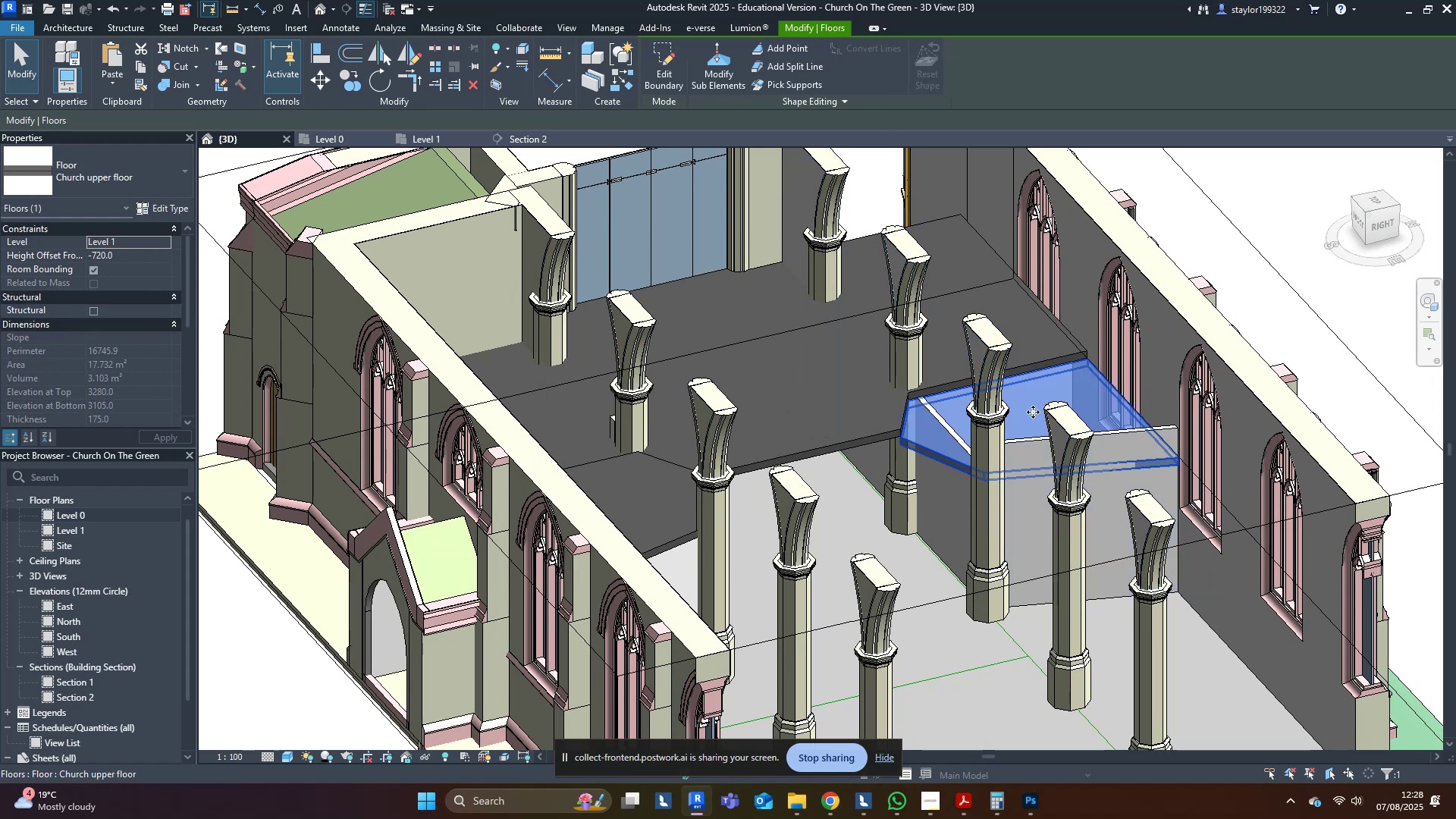 
type(al)
 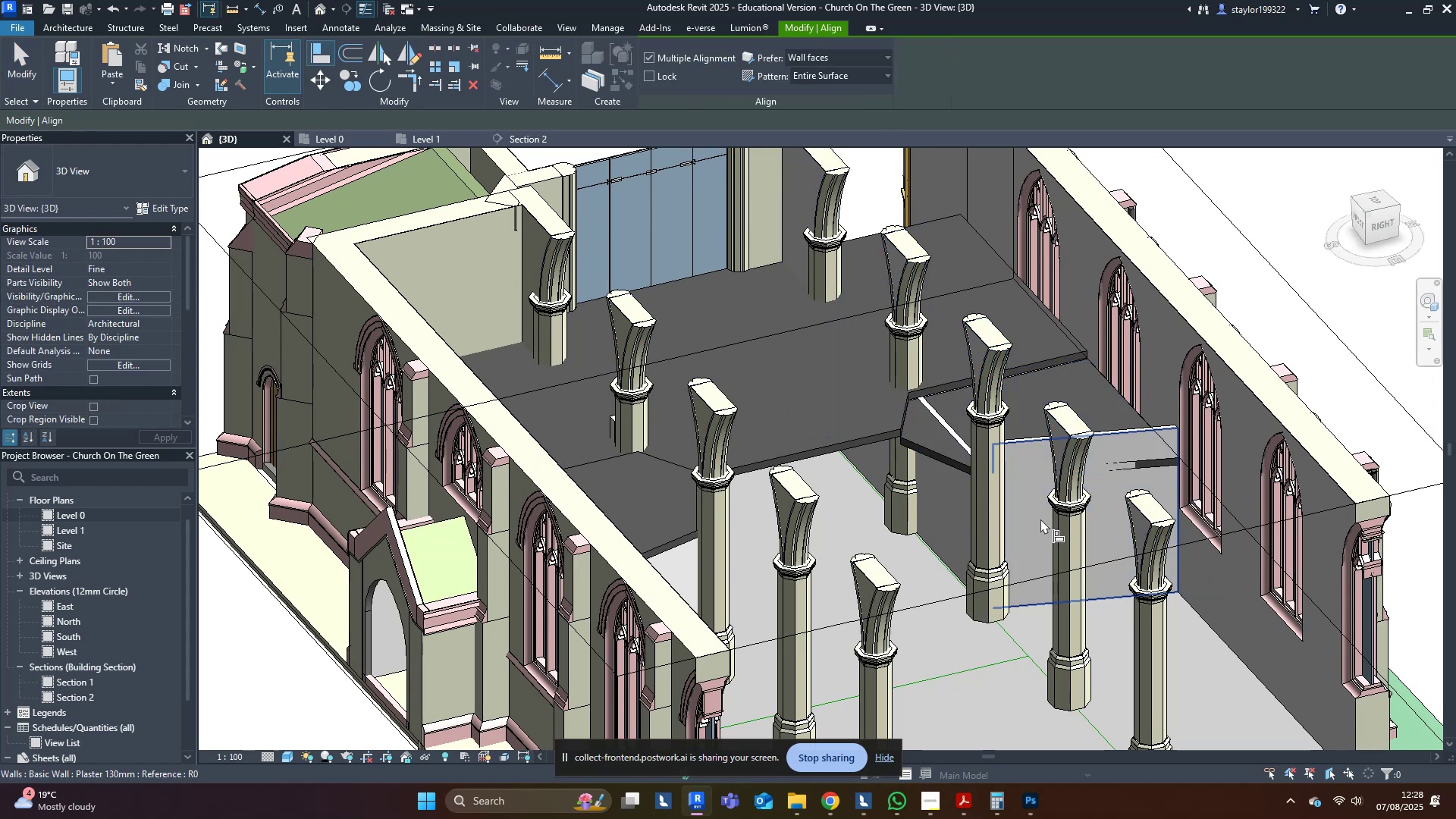 
left_click([1035, 518])
 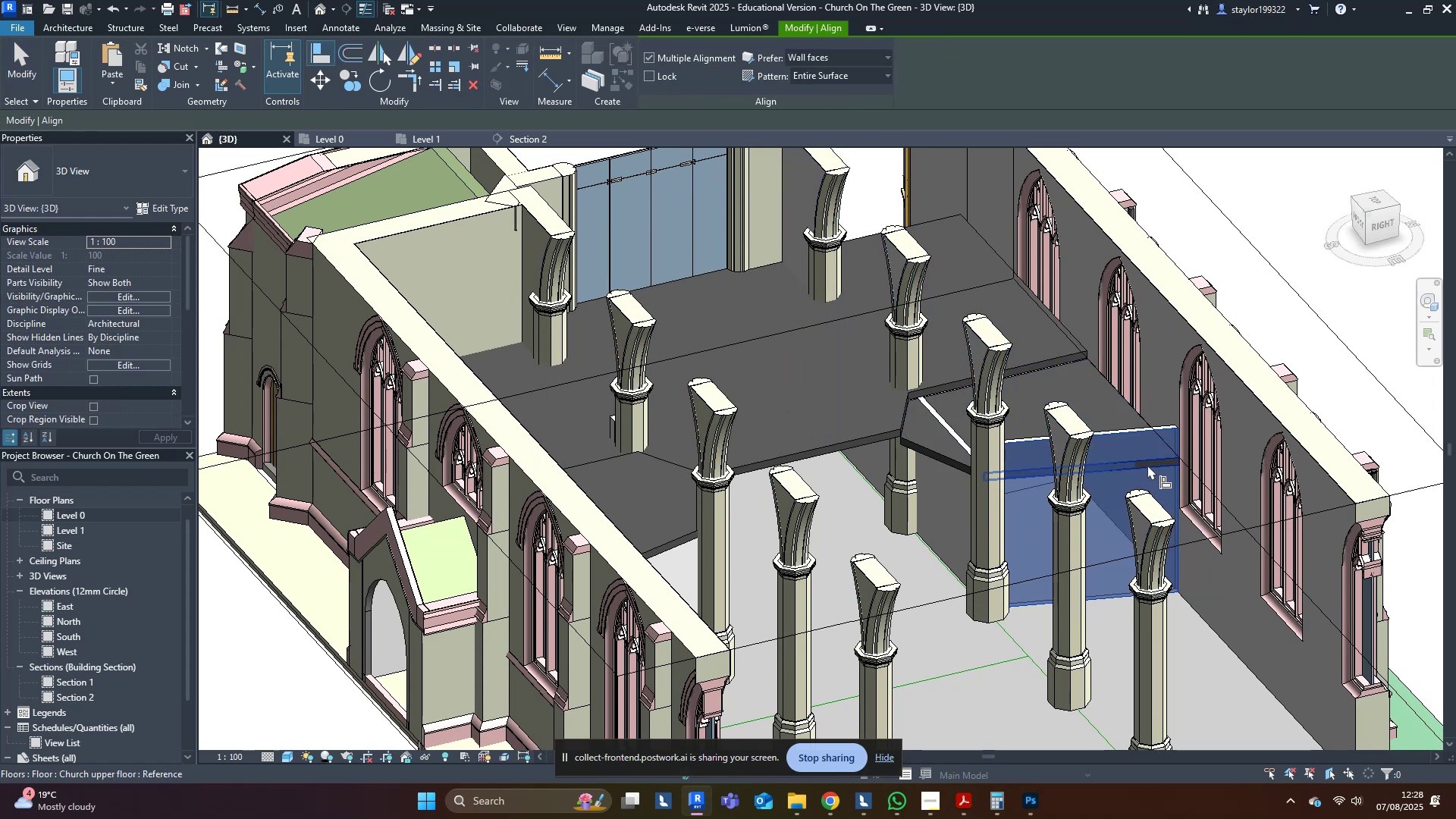 
left_click([1147, 465])
 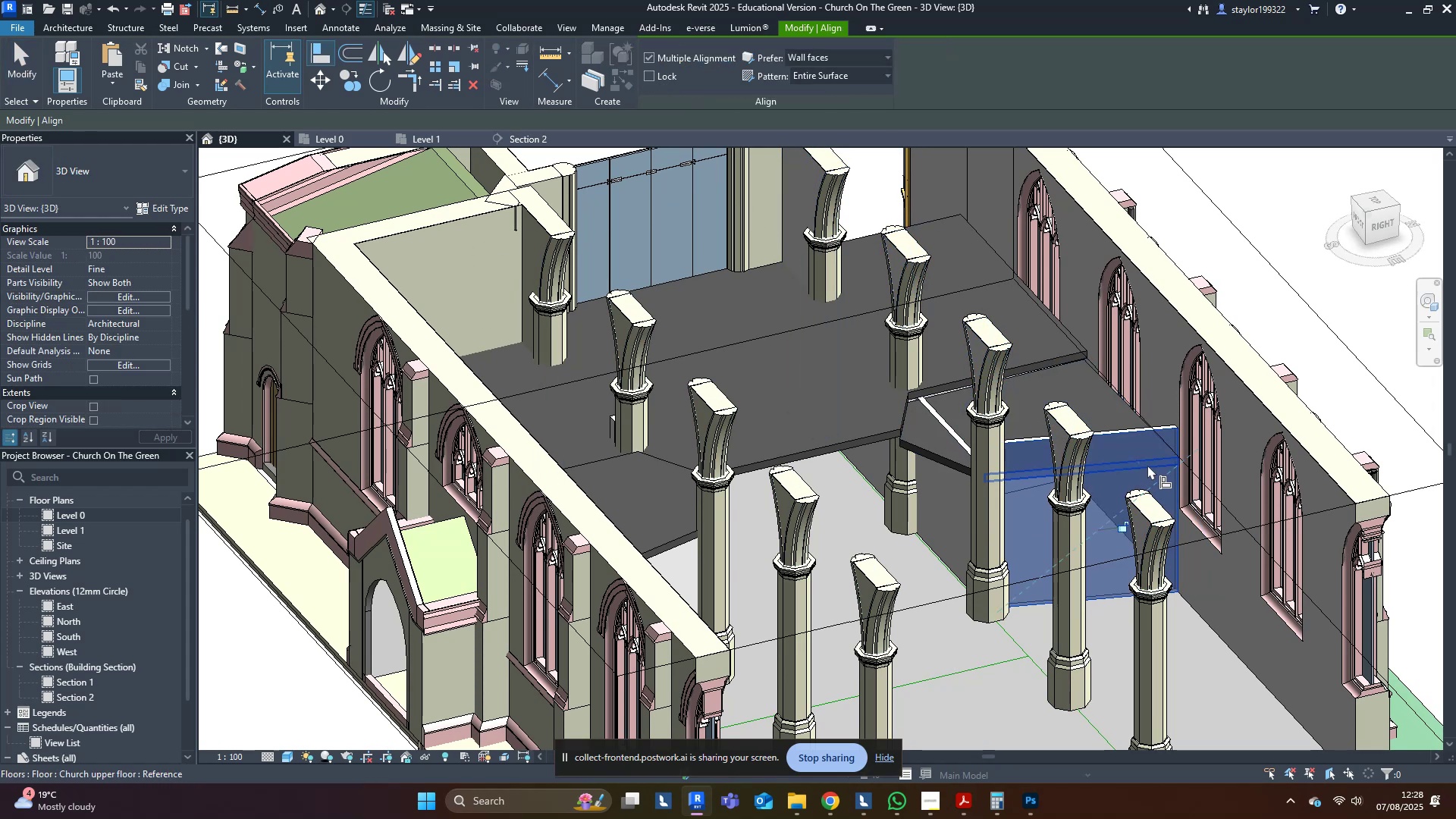 
key(Escape)
 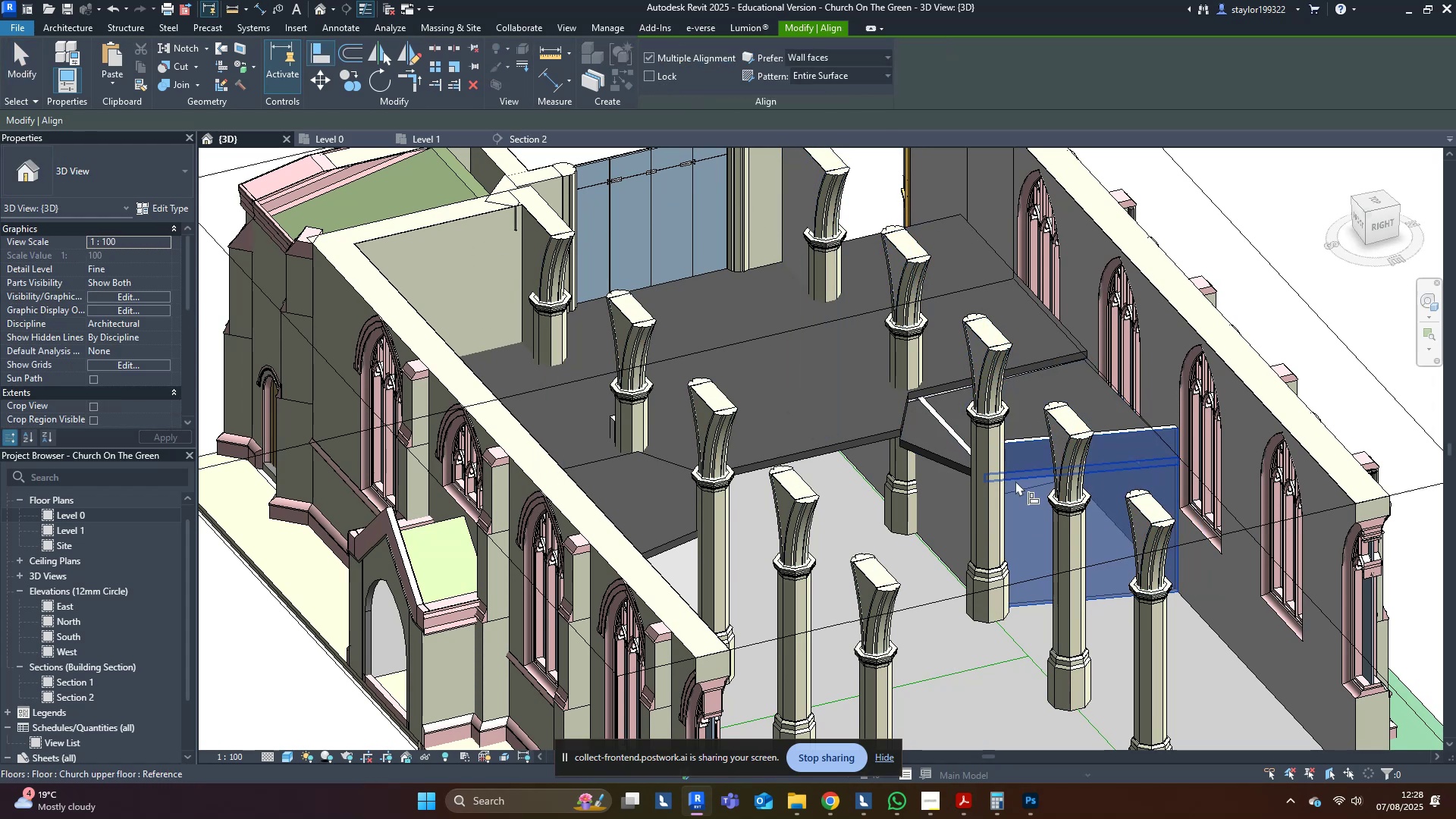 
key(Escape)
 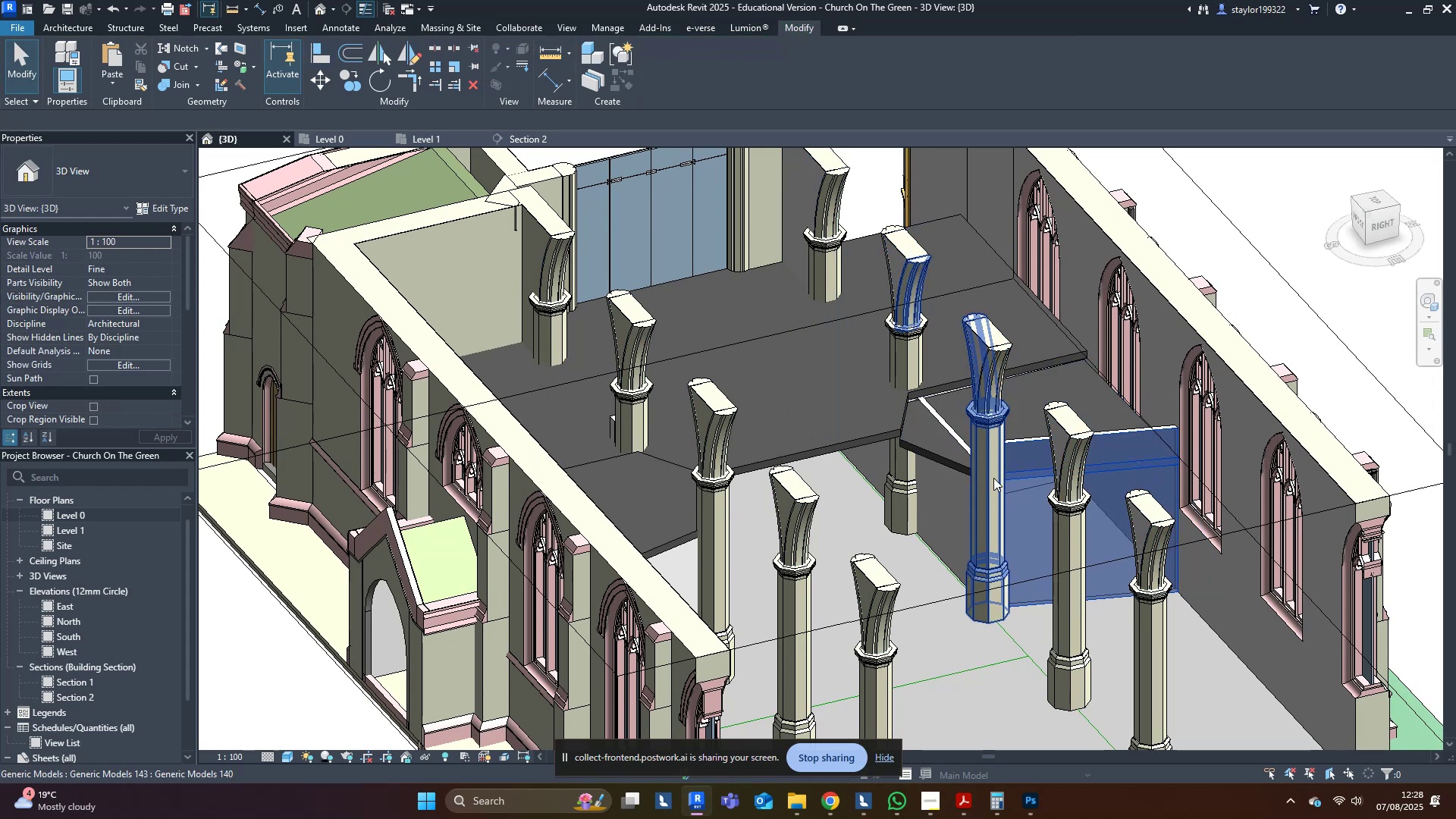 
middle_click([993, 478])
 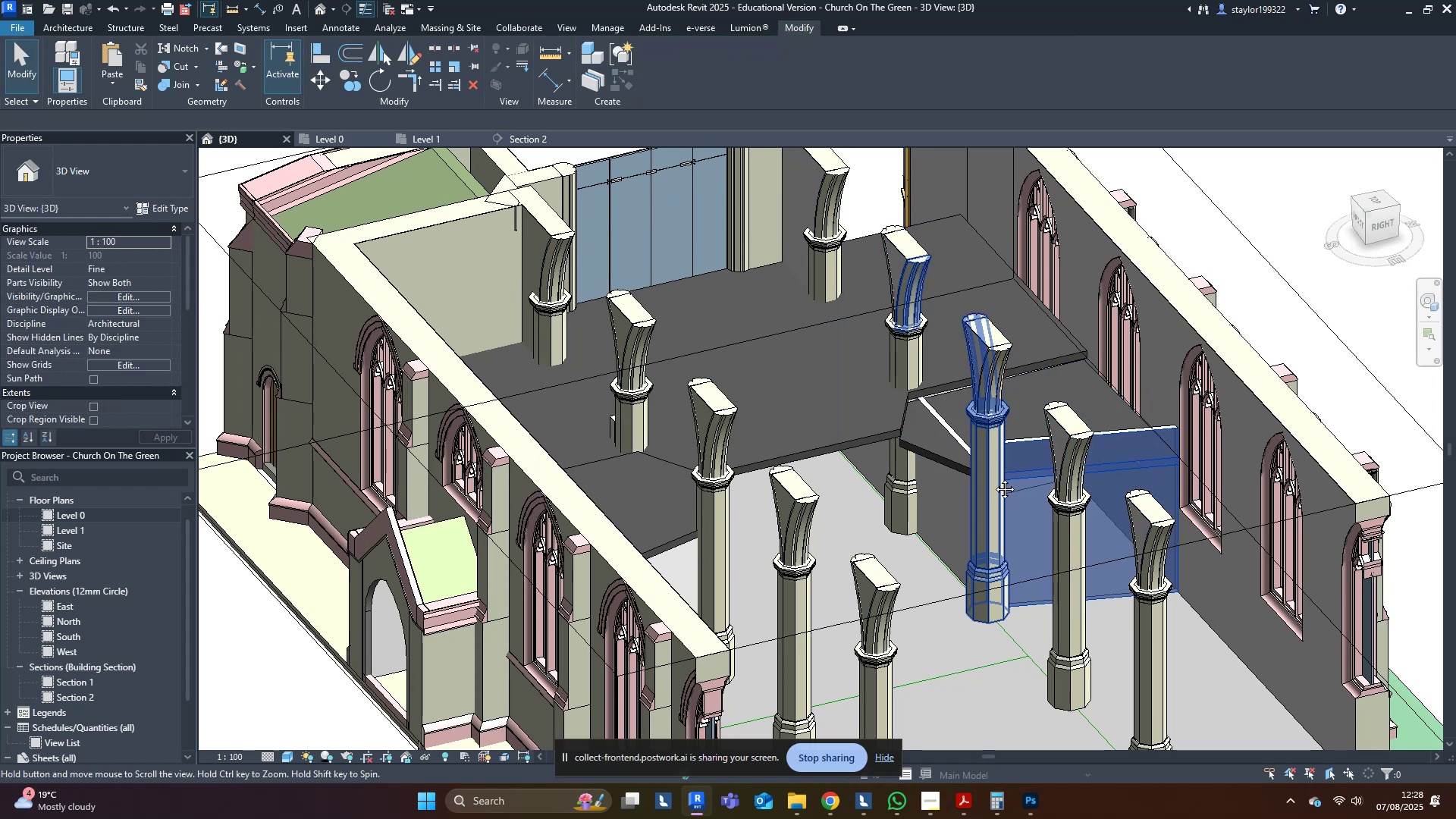 
key(Escape)
 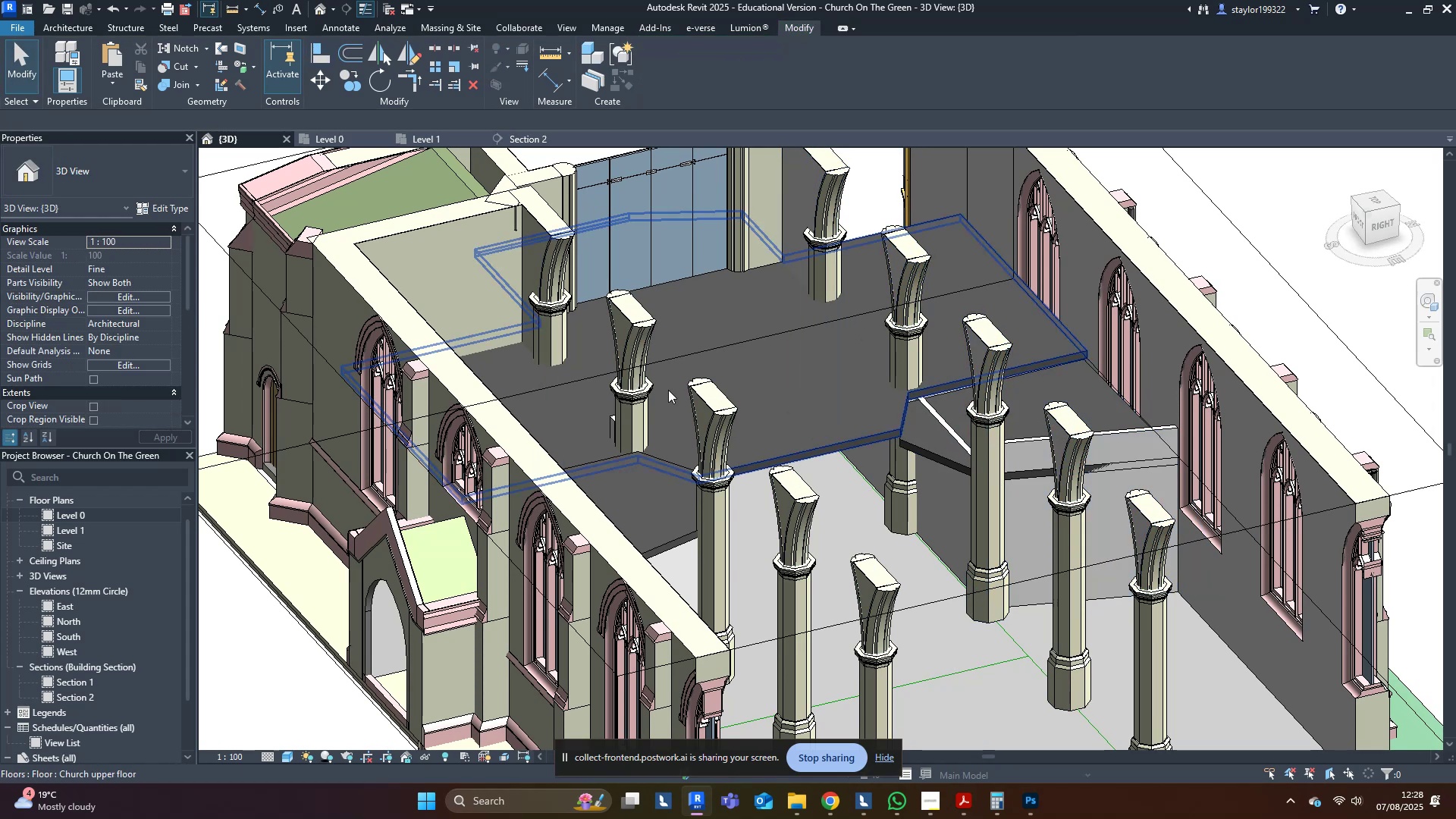 
scroll: coordinate [836, 428], scroll_direction: up, amount: 4.0
 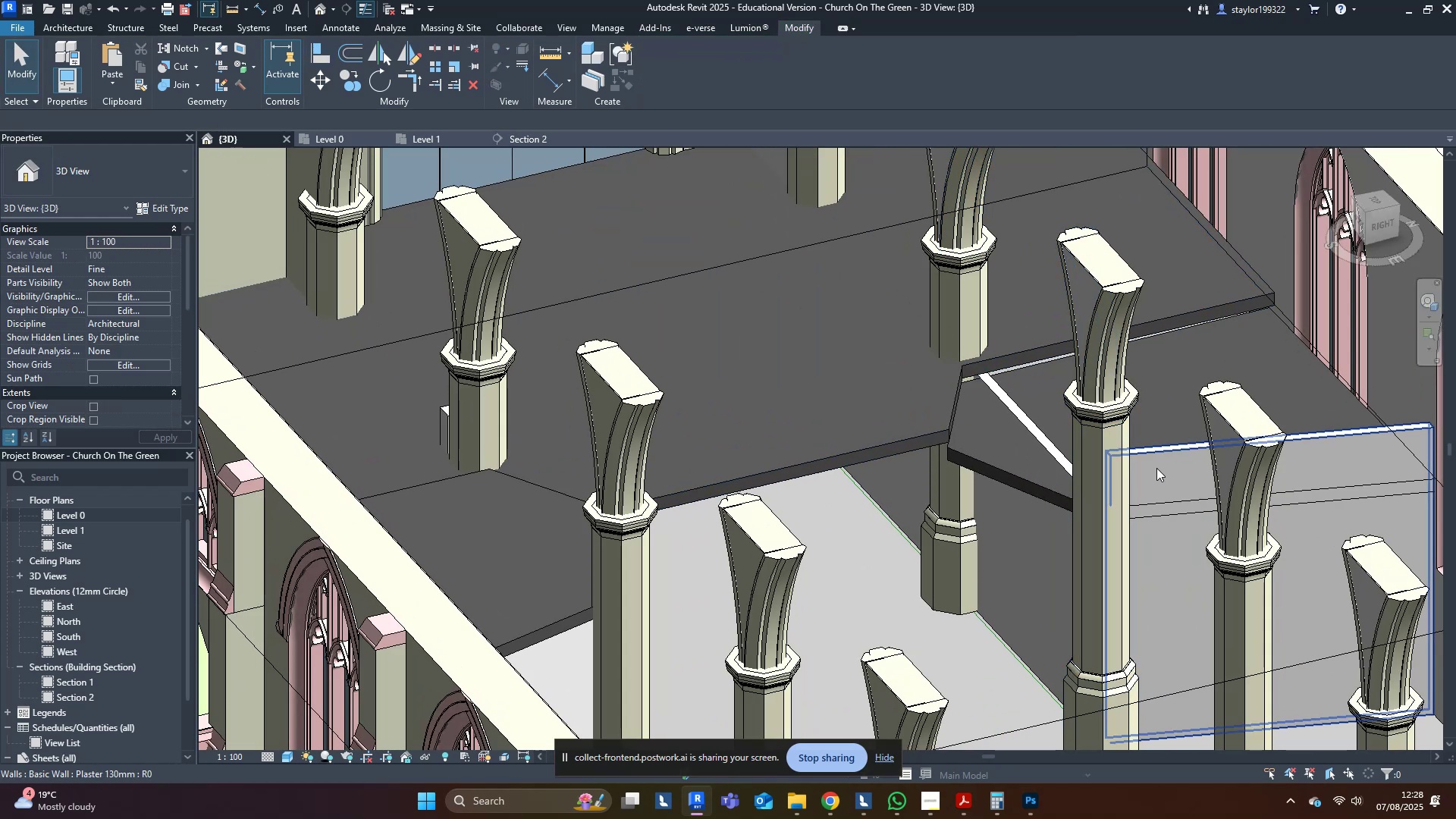 
hold_key(key=ShiftLeft, duration=0.77)
 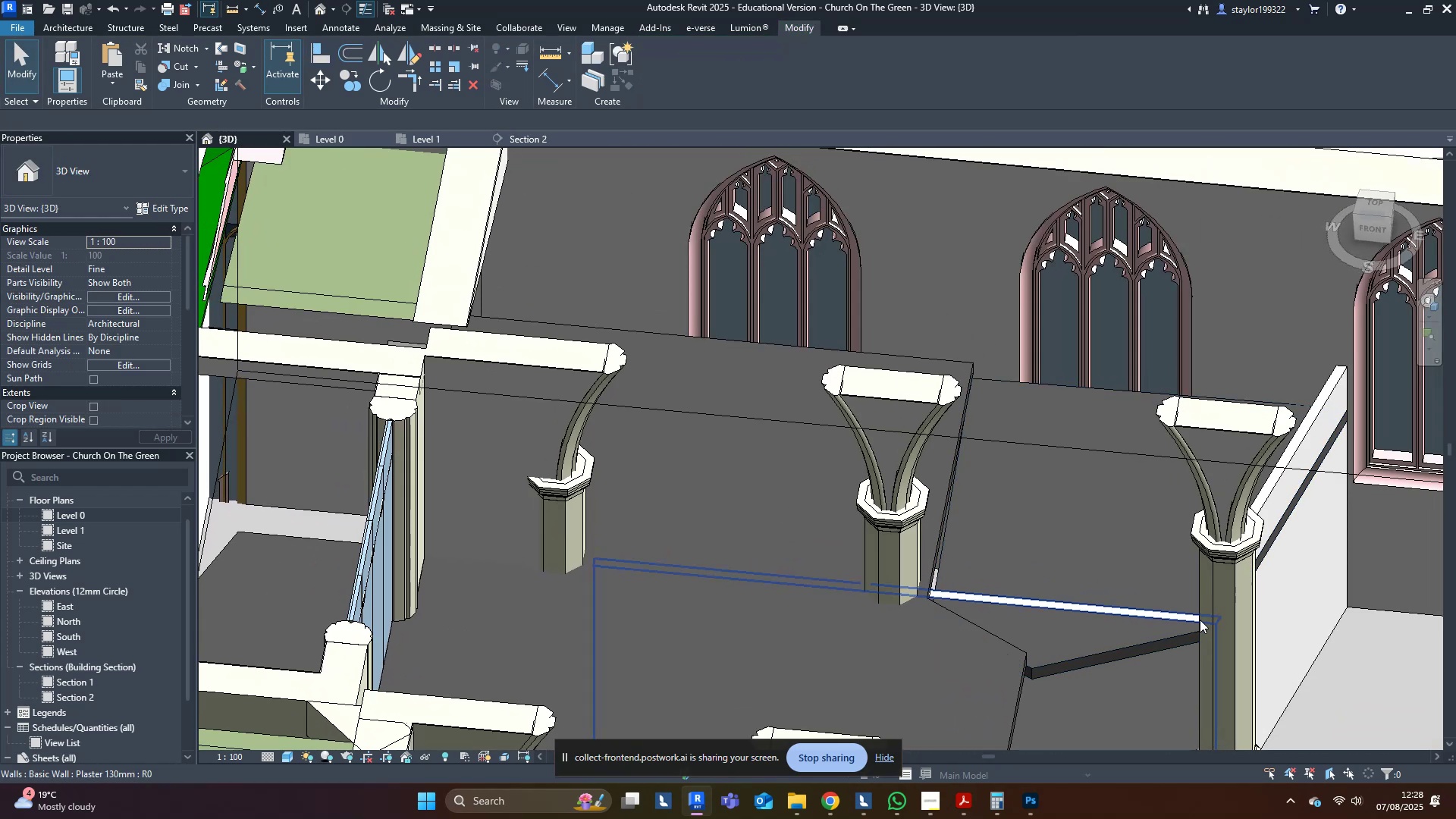 
key(Control+Z)
 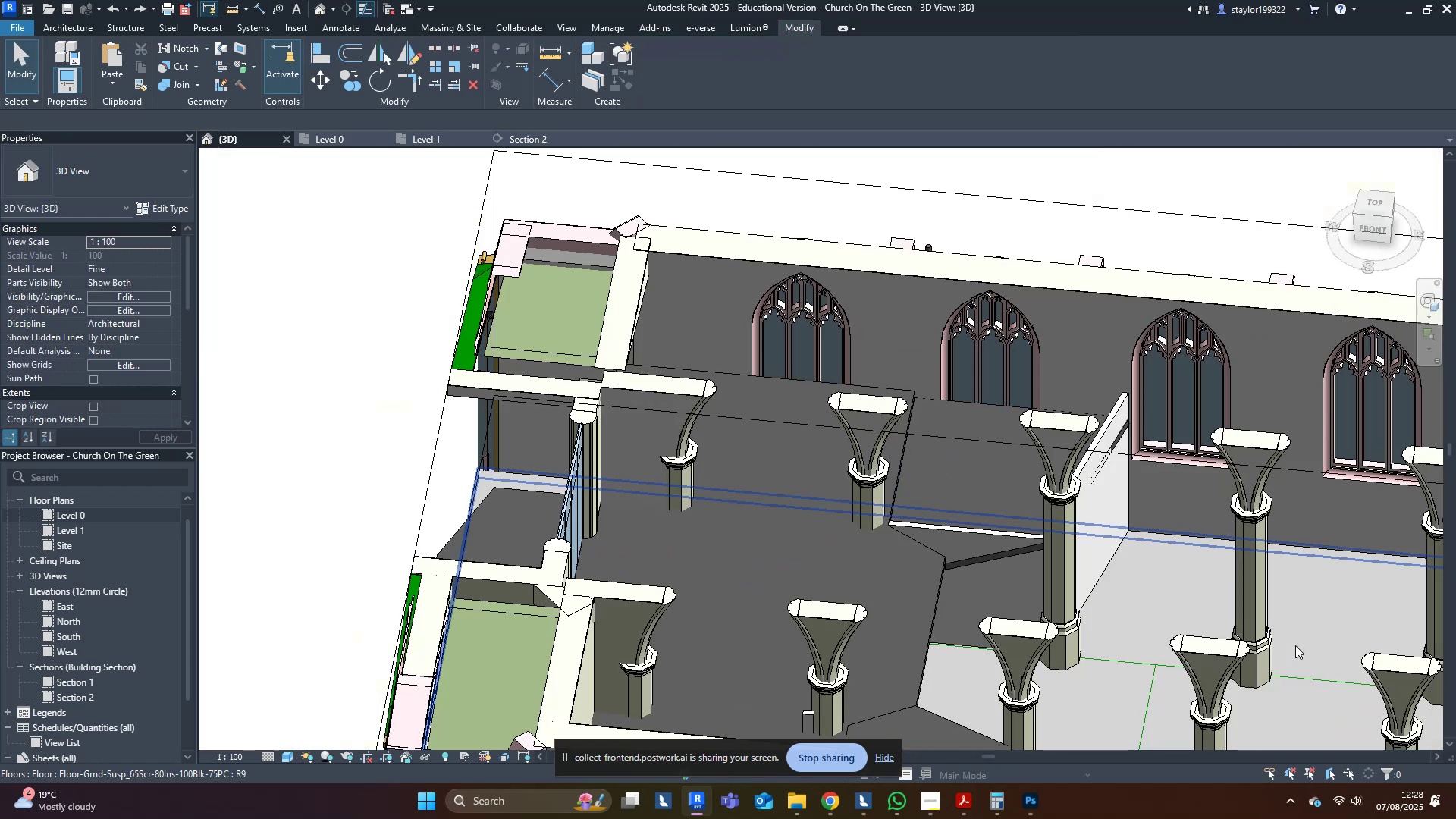 
hold_key(key=ShiftLeft, duration=0.43)
 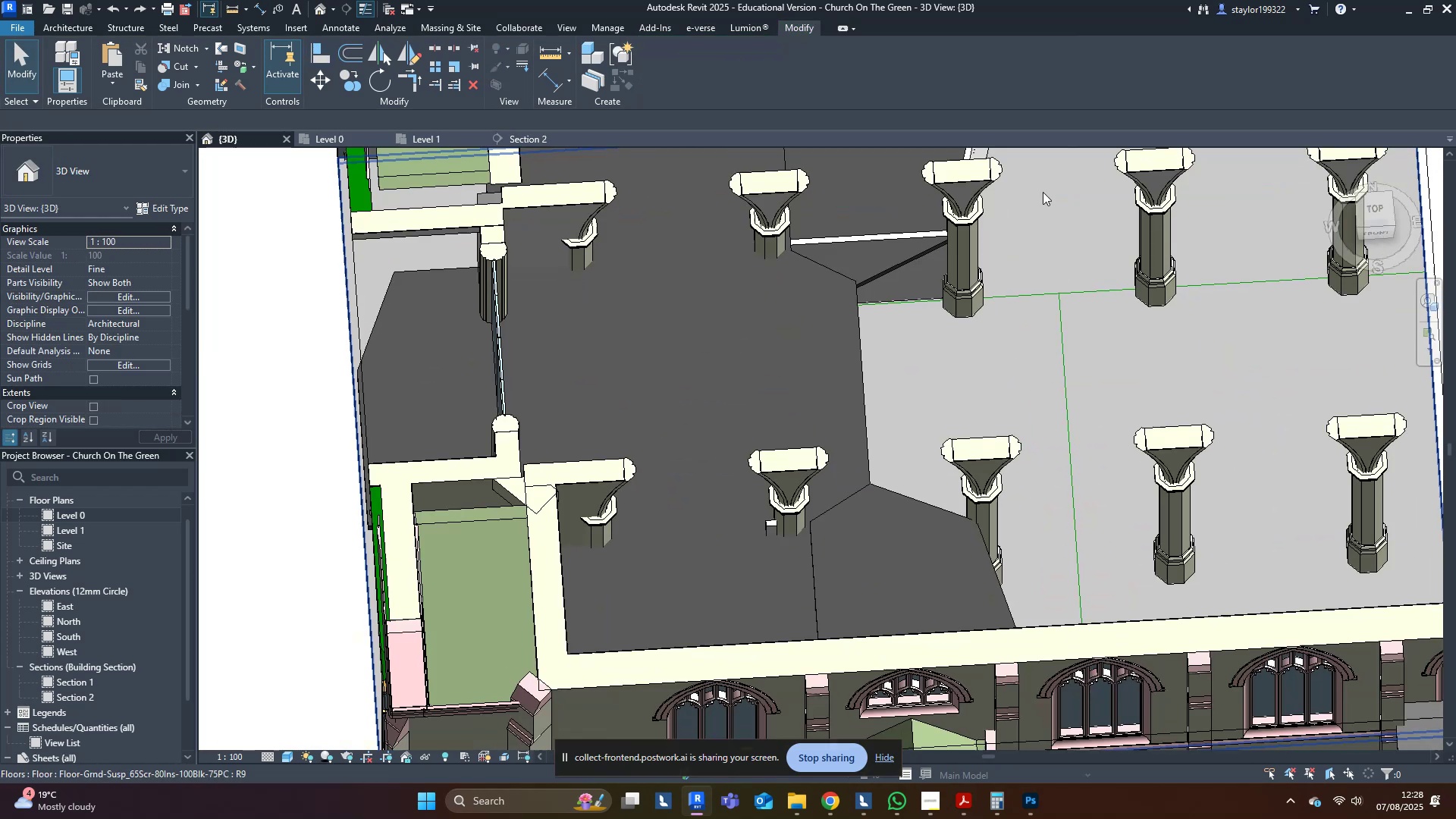 
hold_key(key=ShiftLeft, duration=0.45)
 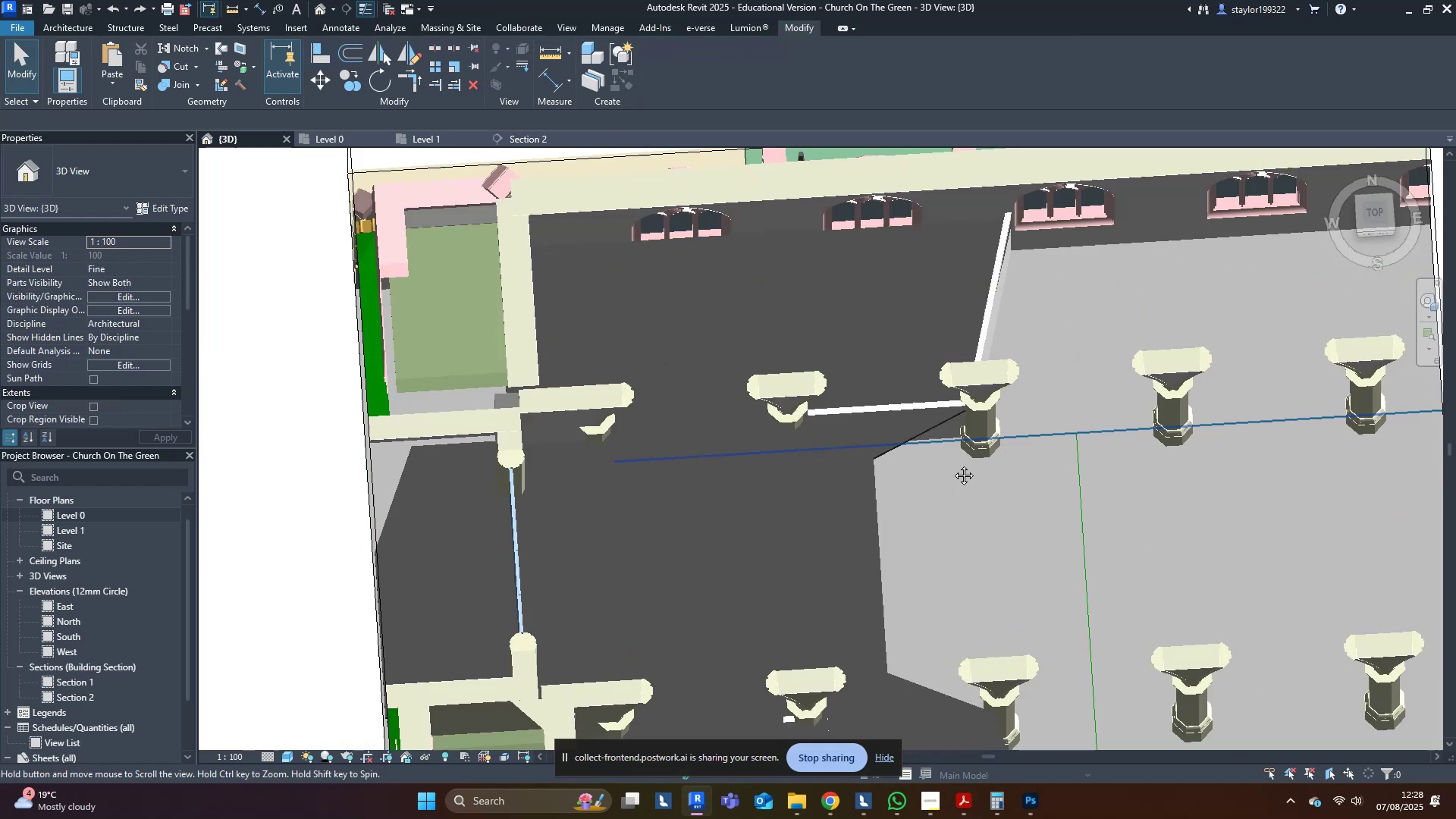 
key(Shift+ShiftLeft)
 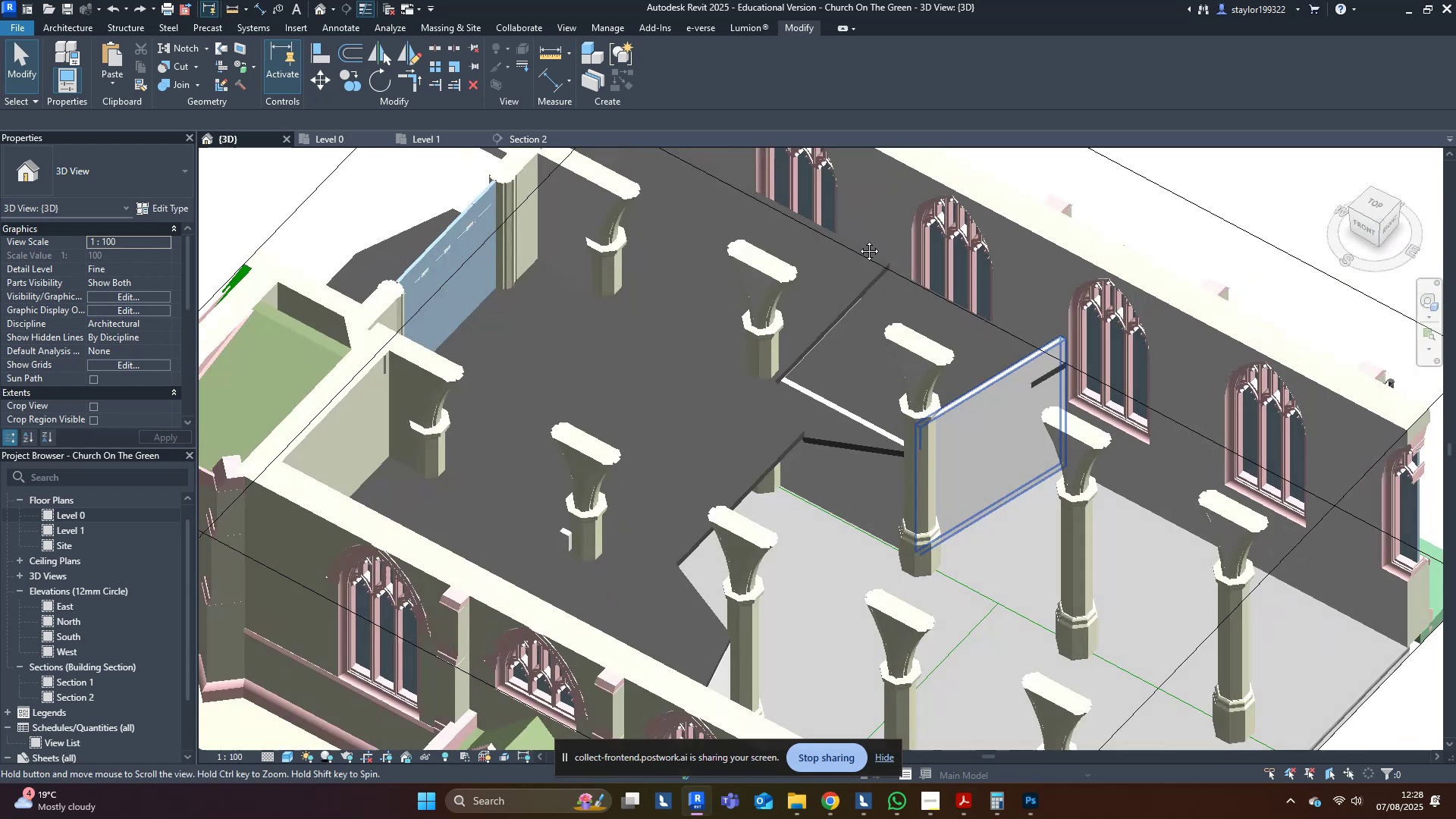 
scroll: coordinate [992, 473], scroll_direction: up, amount: 2.0
 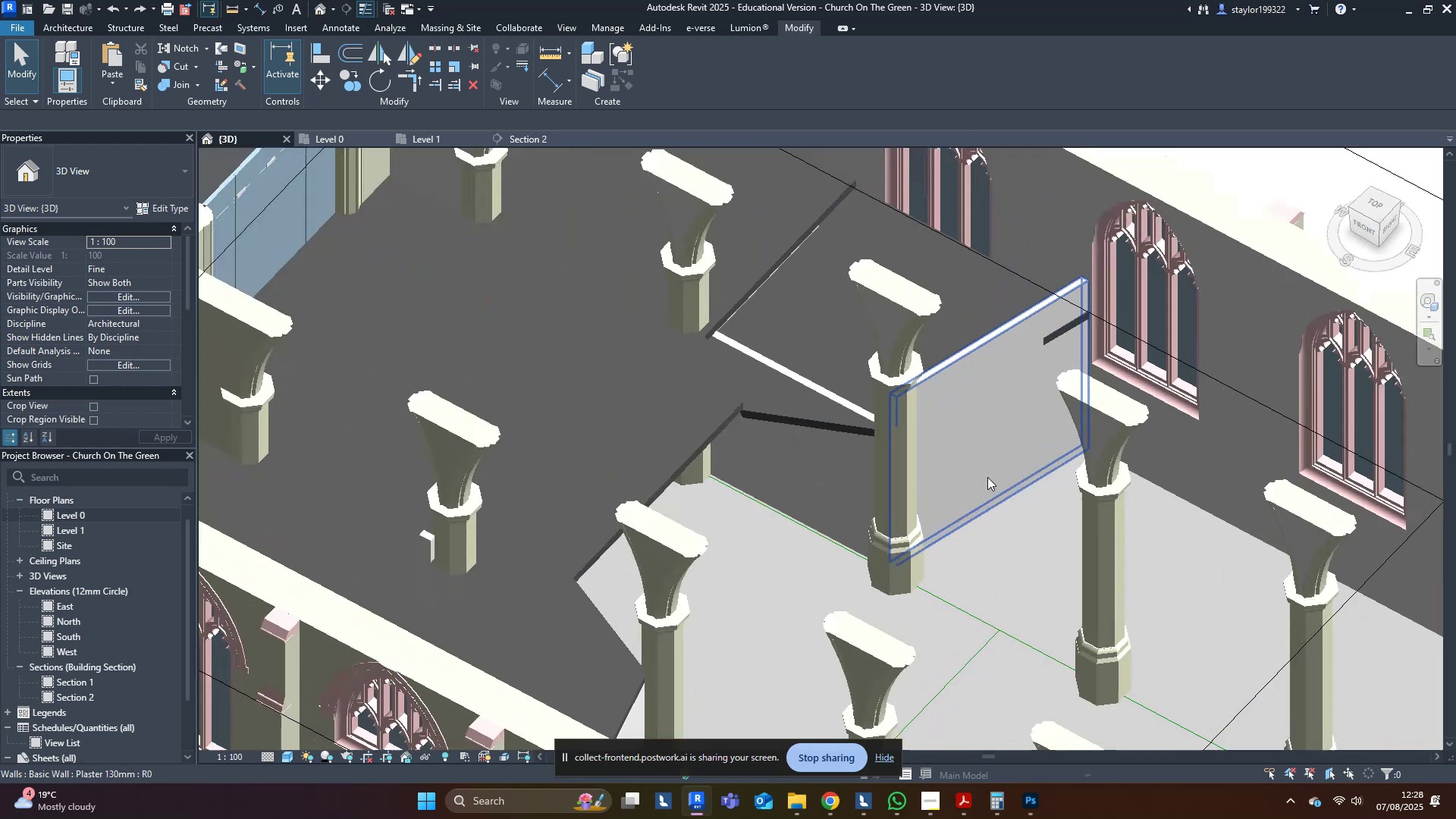 
hold_key(key=ShiftLeft, duration=0.36)
 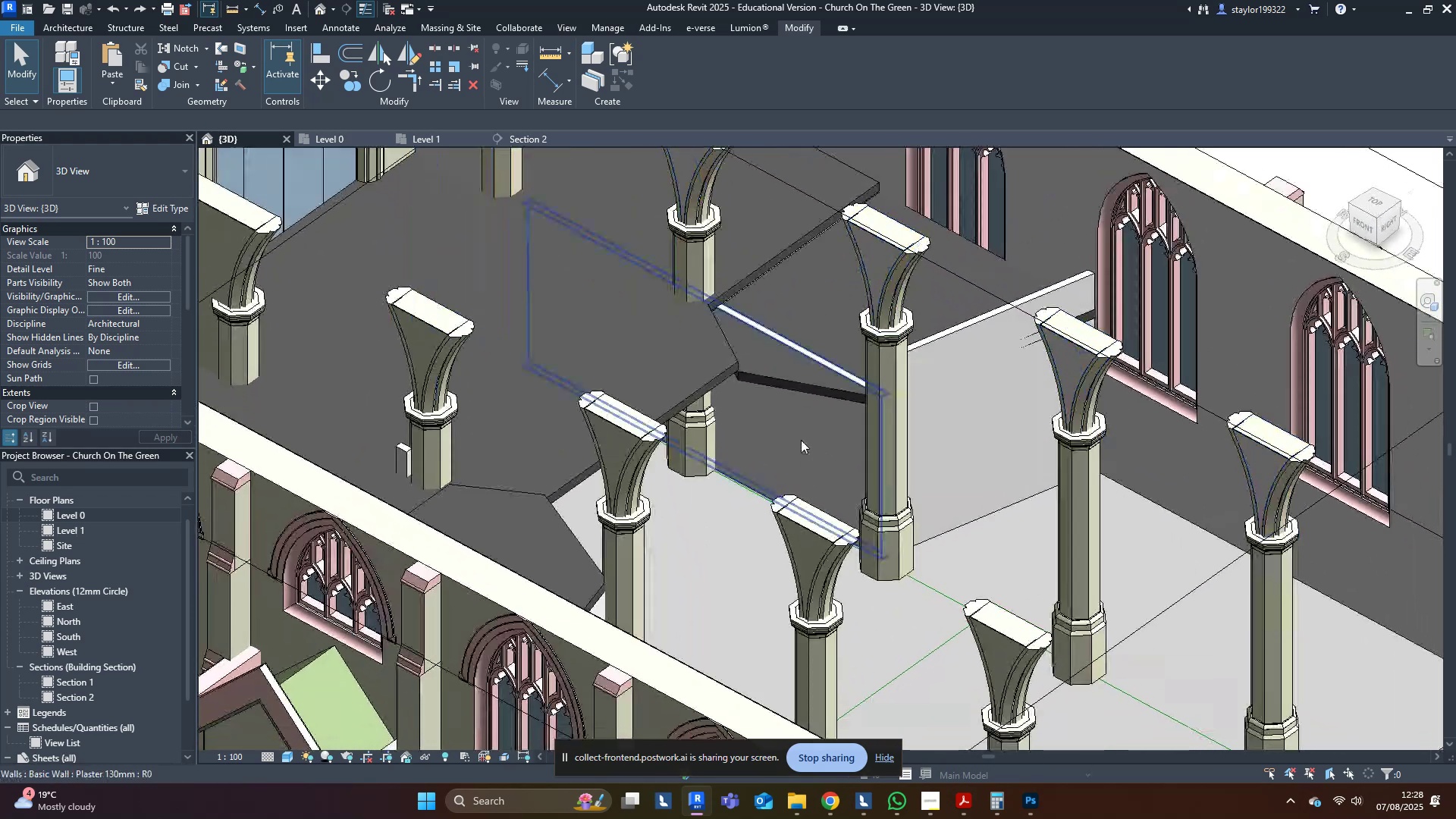 
scroll: coordinate [789, 413], scroll_direction: up, amount: 2.0
 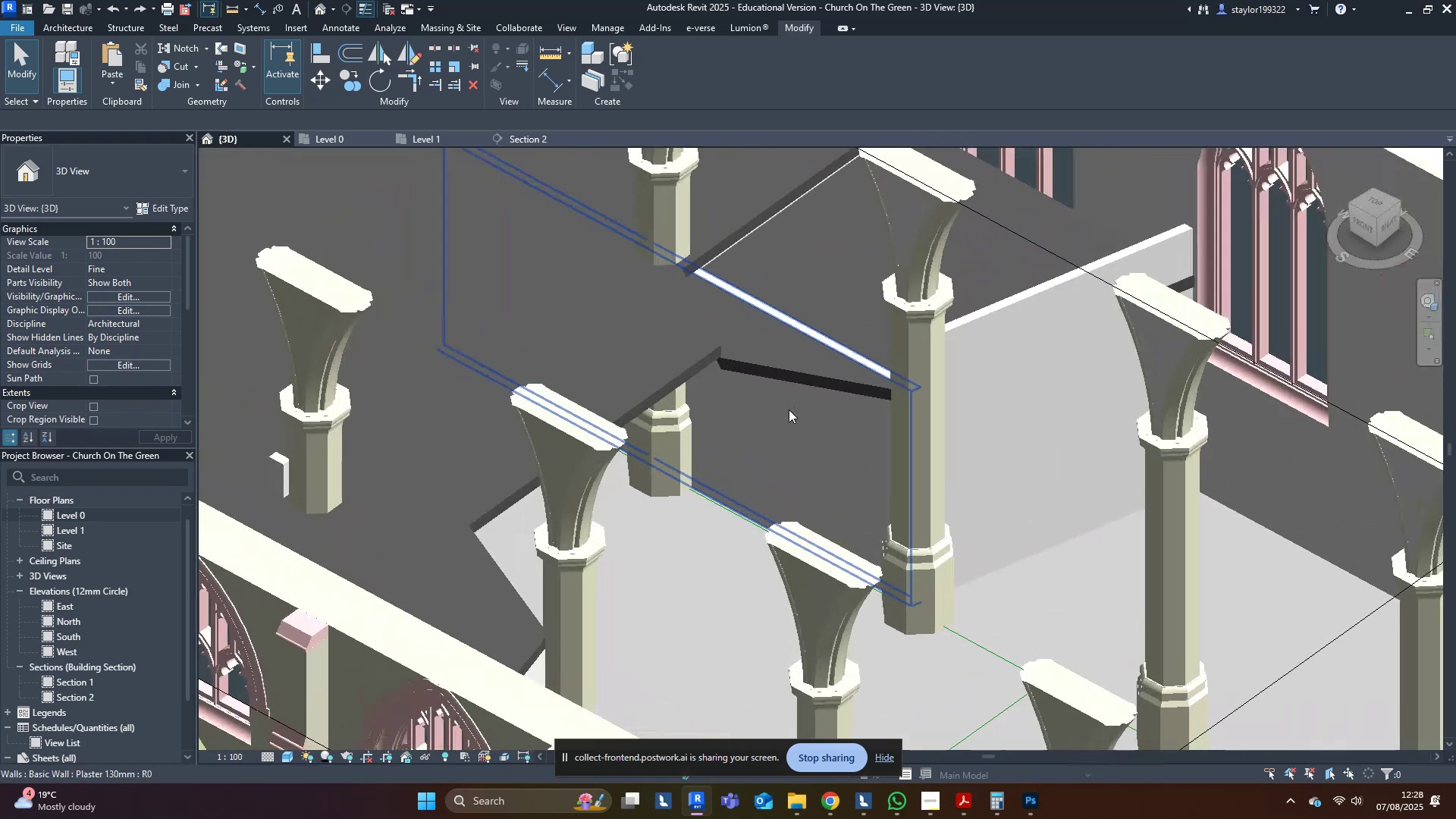 
hold_key(key=A, duration=0.33)
 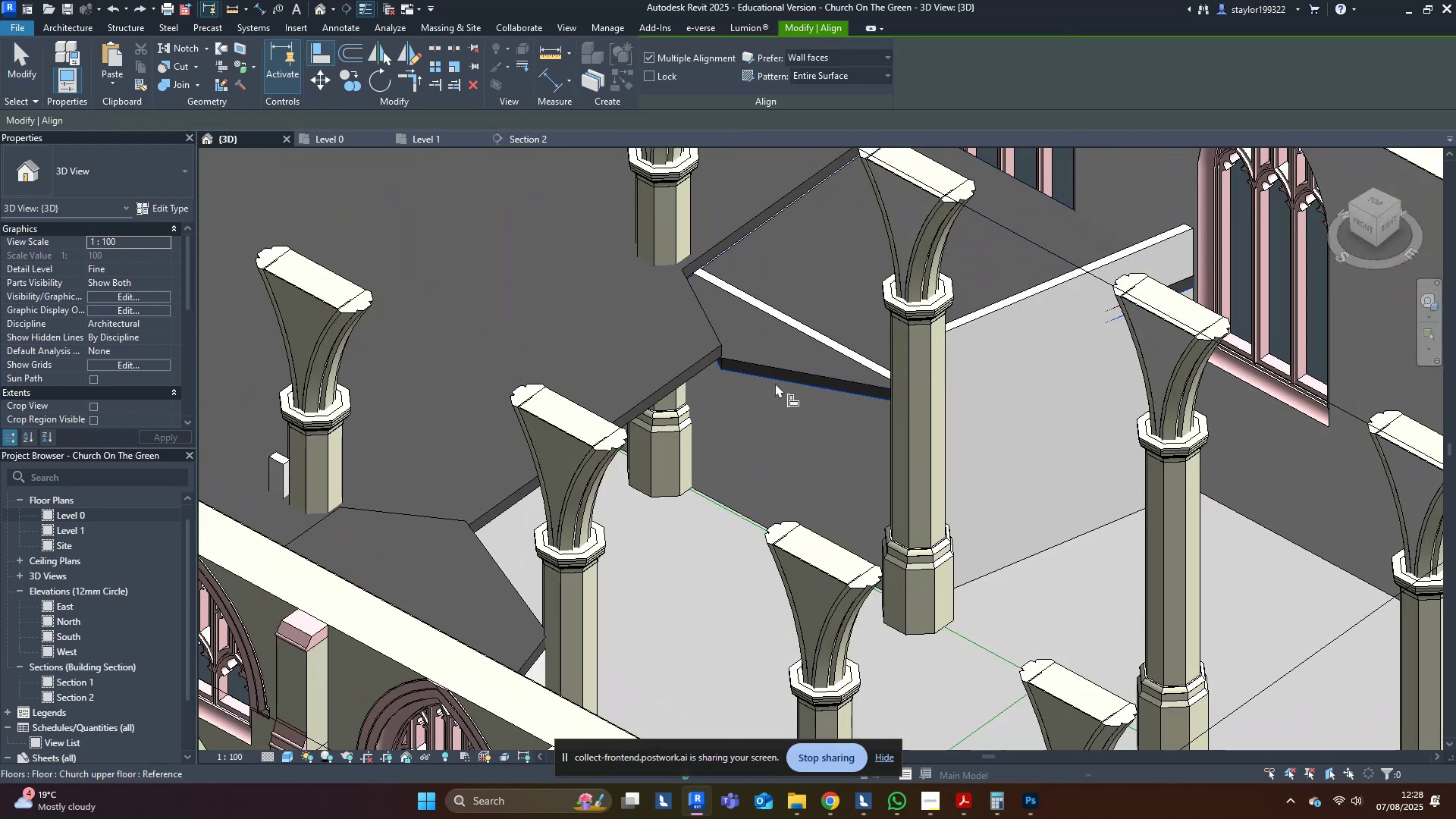 
key(L)
 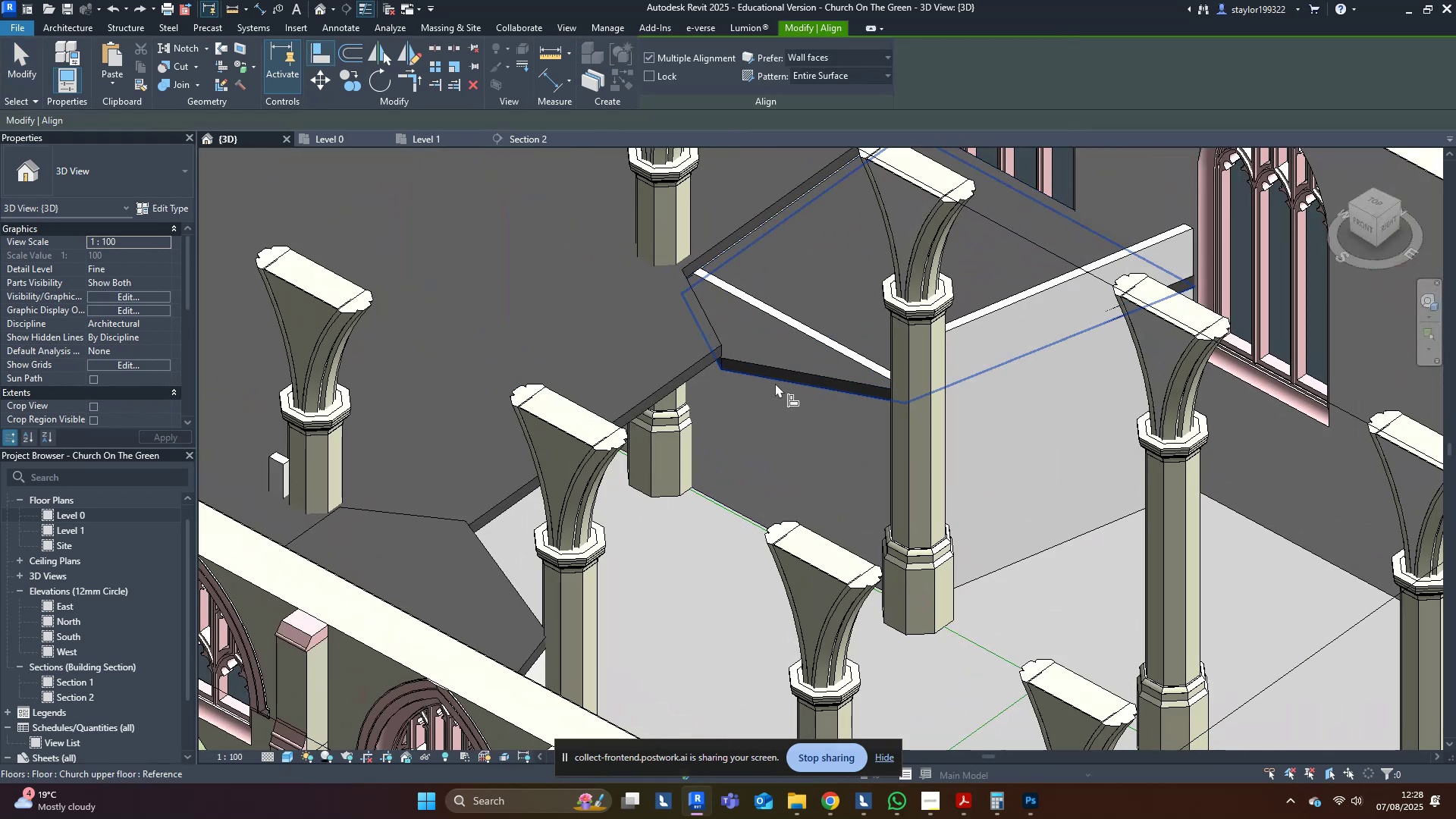 
left_click([775, 383])
 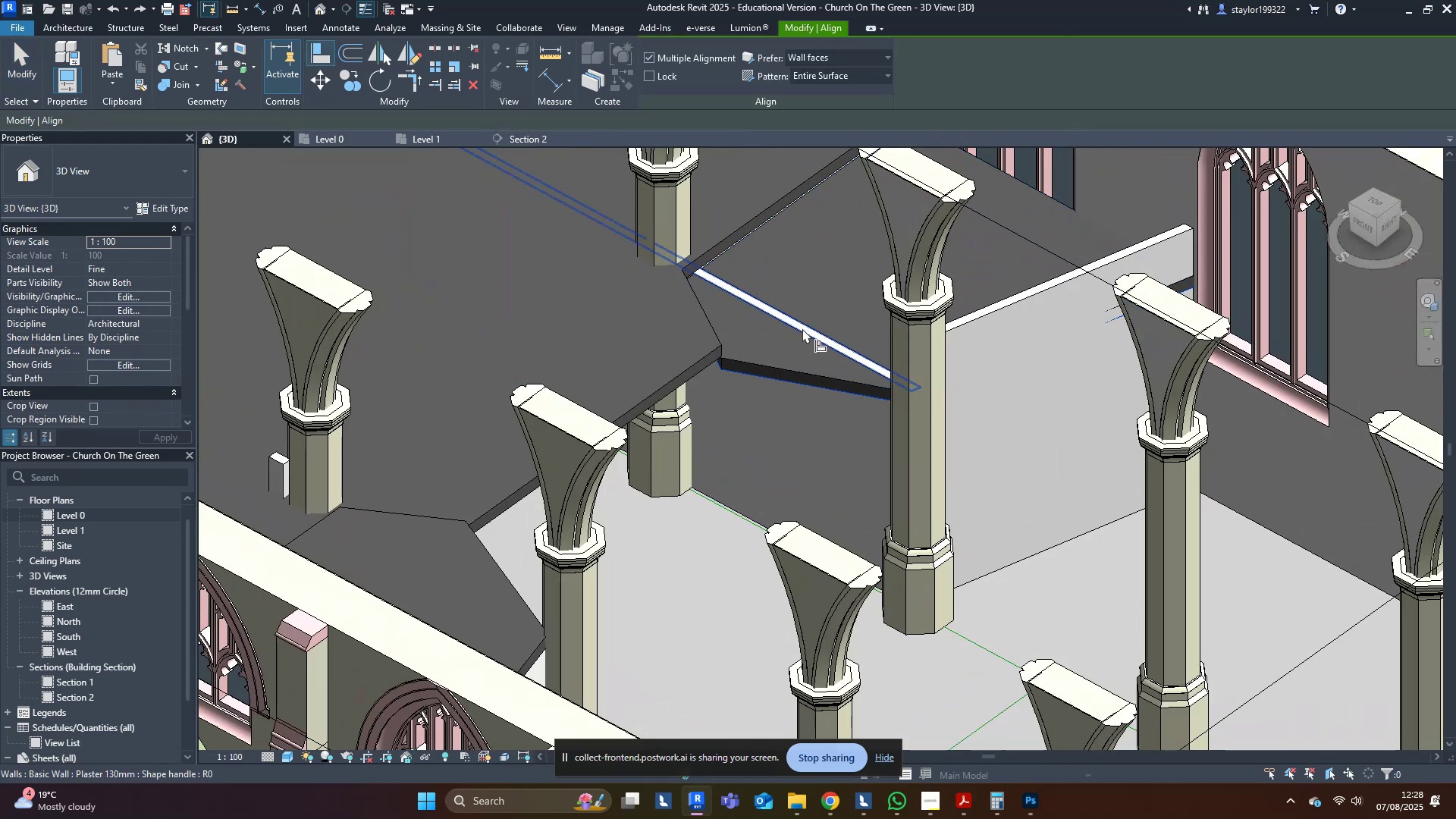 
left_click([802, 328])
 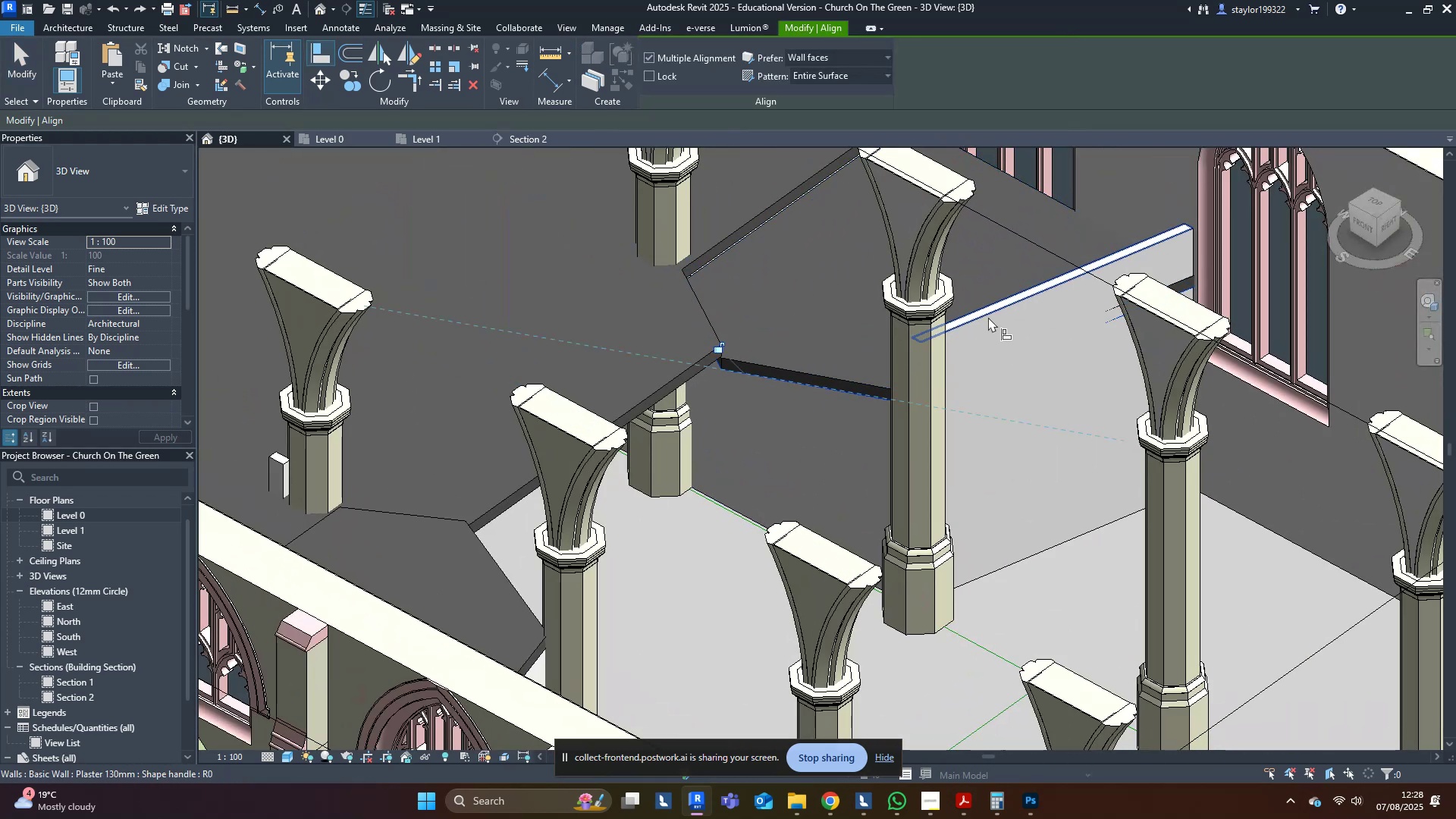 
left_click([989, 312])
 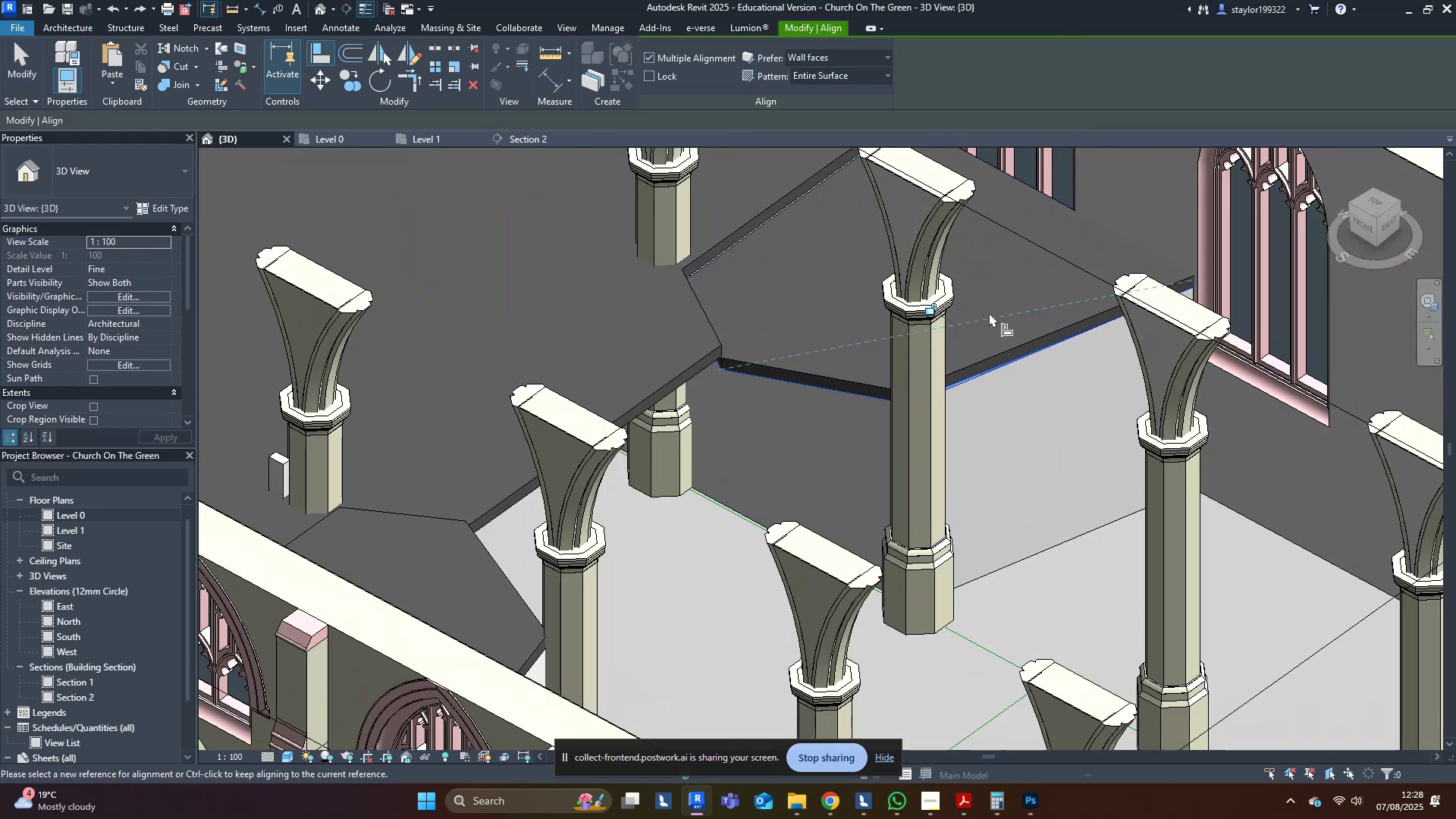 
key(Escape)
 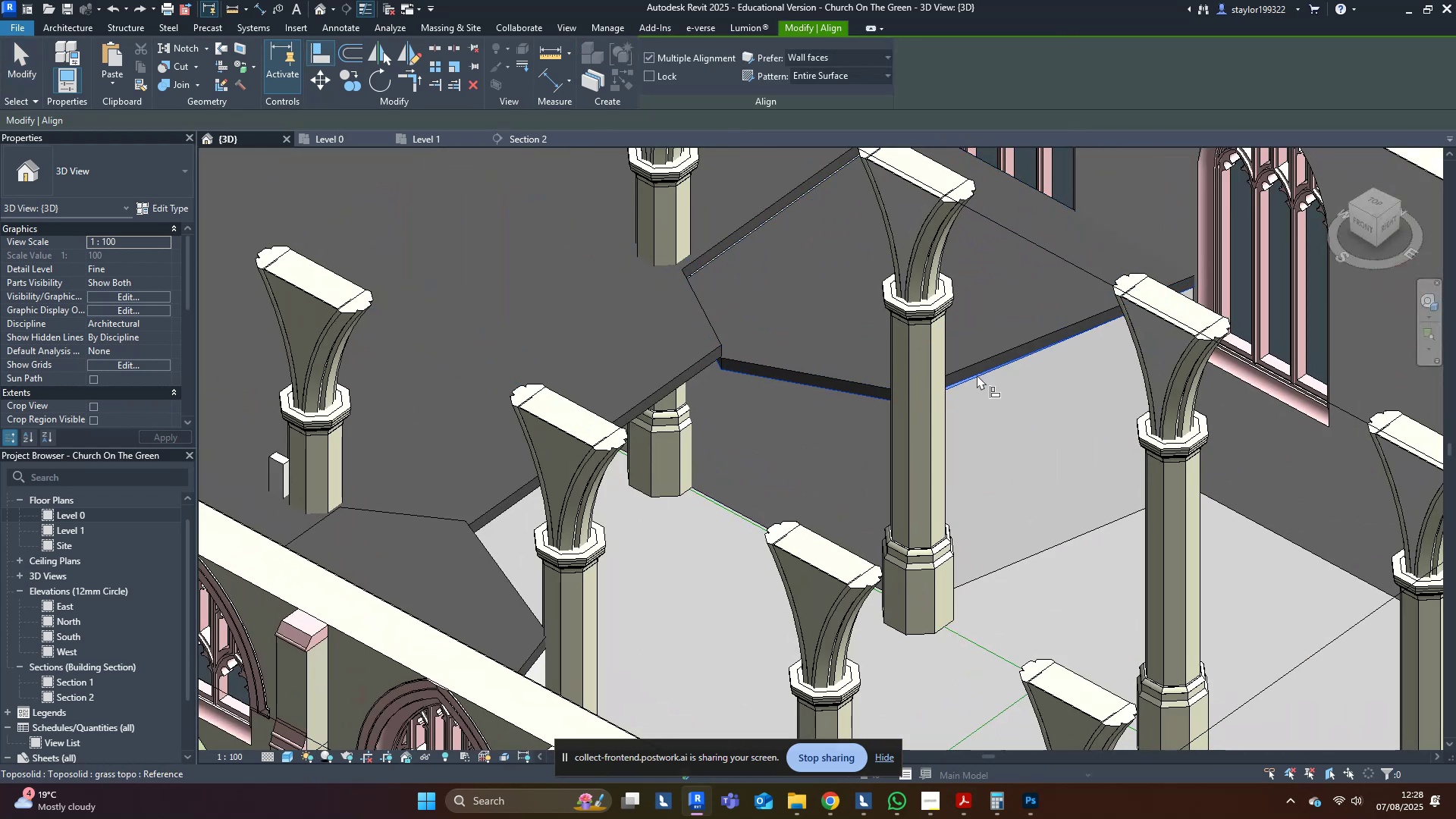 
key(Escape)
 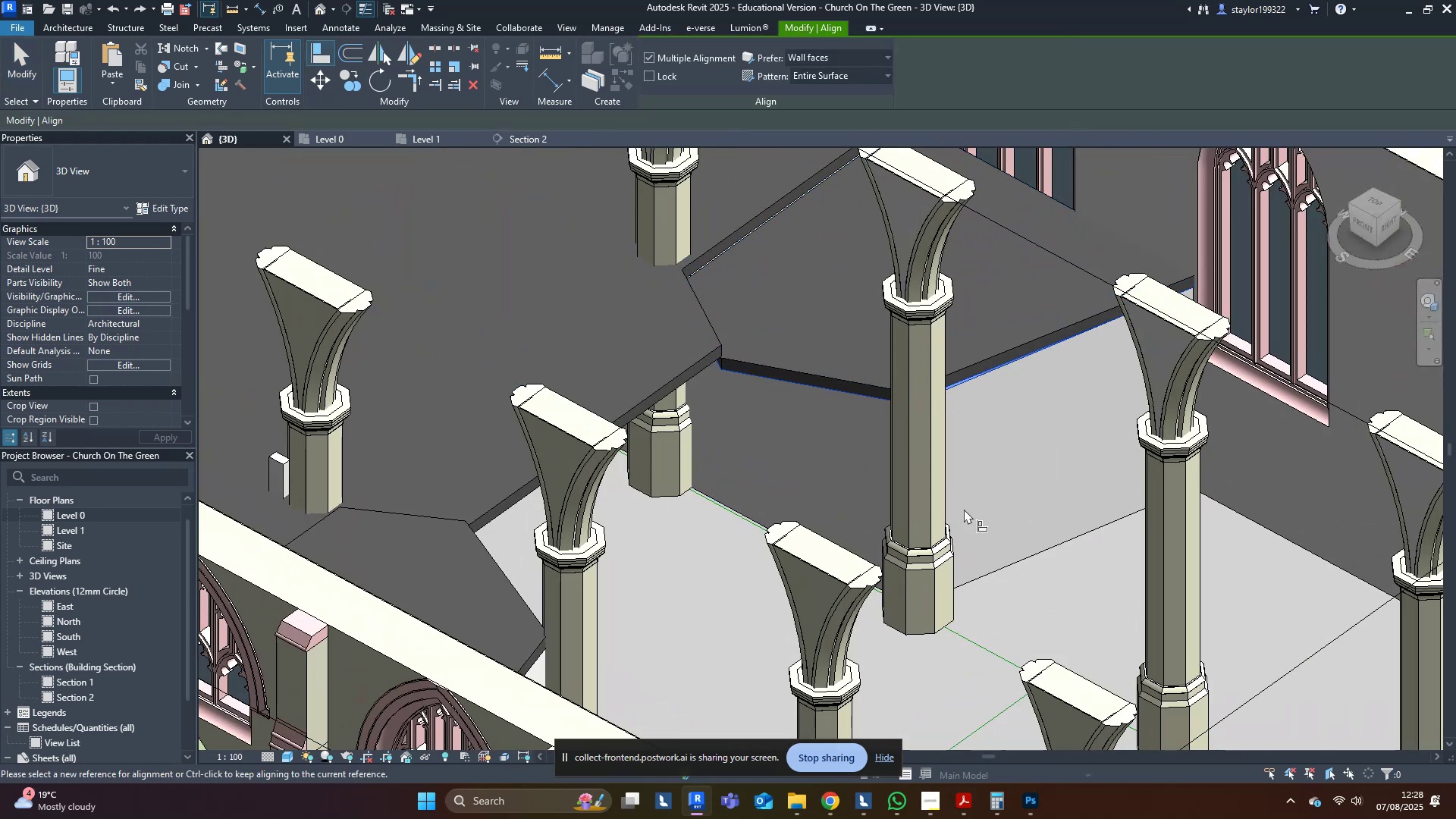 
scroll: coordinate [965, 516], scroll_direction: down, amount: 4.0
 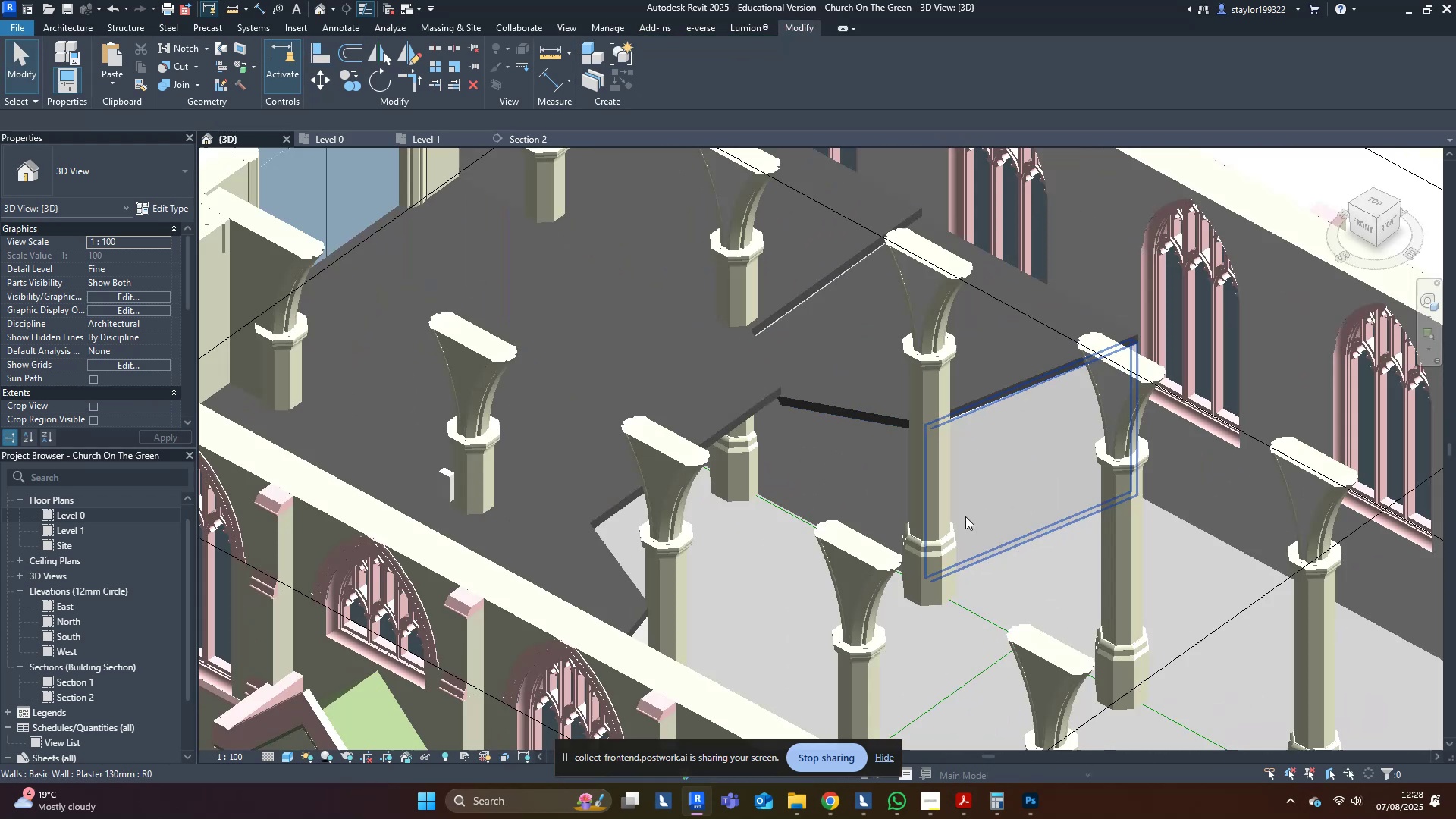 
key(Escape)
 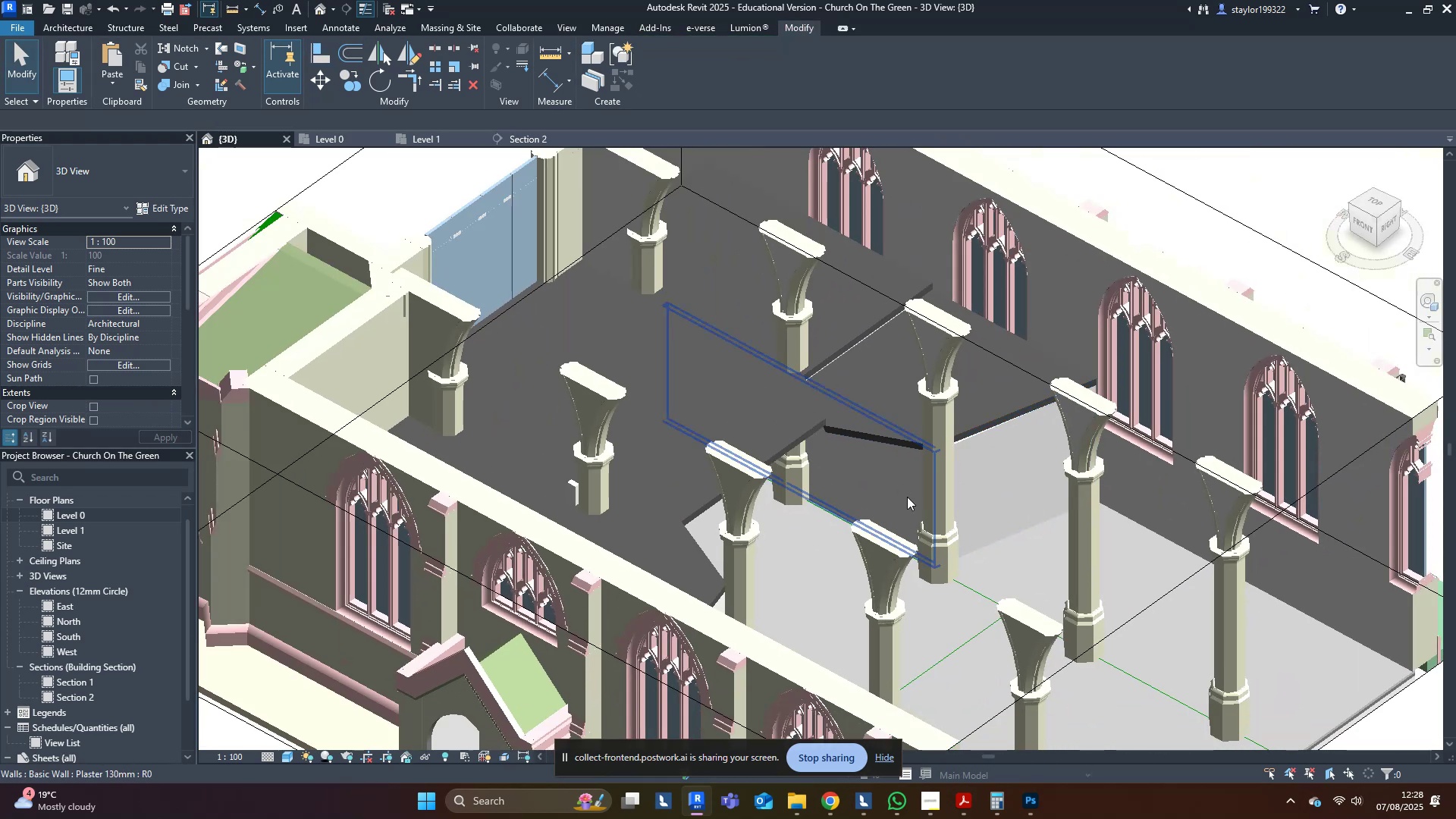 
hold_key(key=ShiftLeft, duration=0.9)
 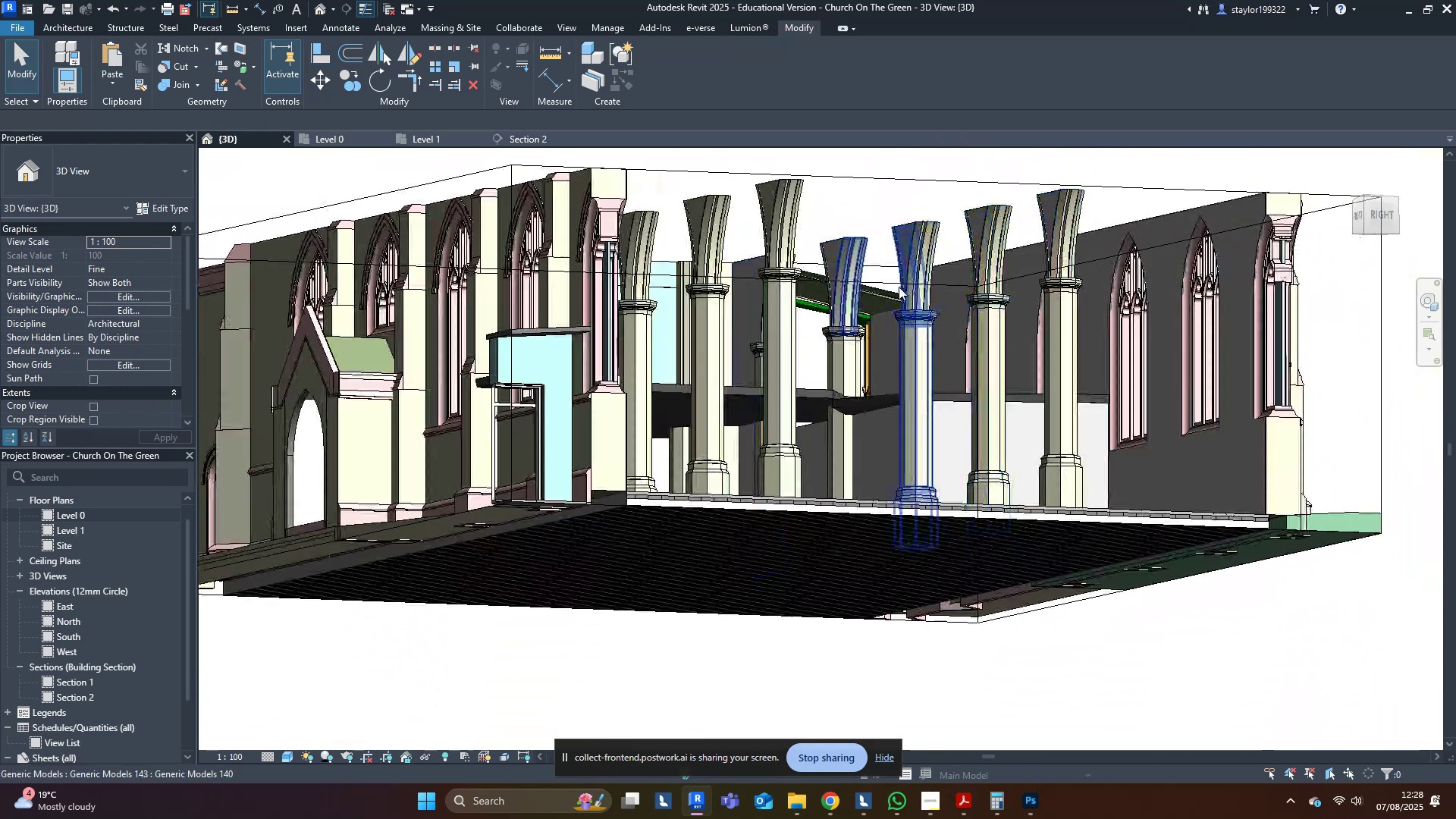 
scroll: coordinate [868, 496], scroll_direction: up, amount: 3.0
 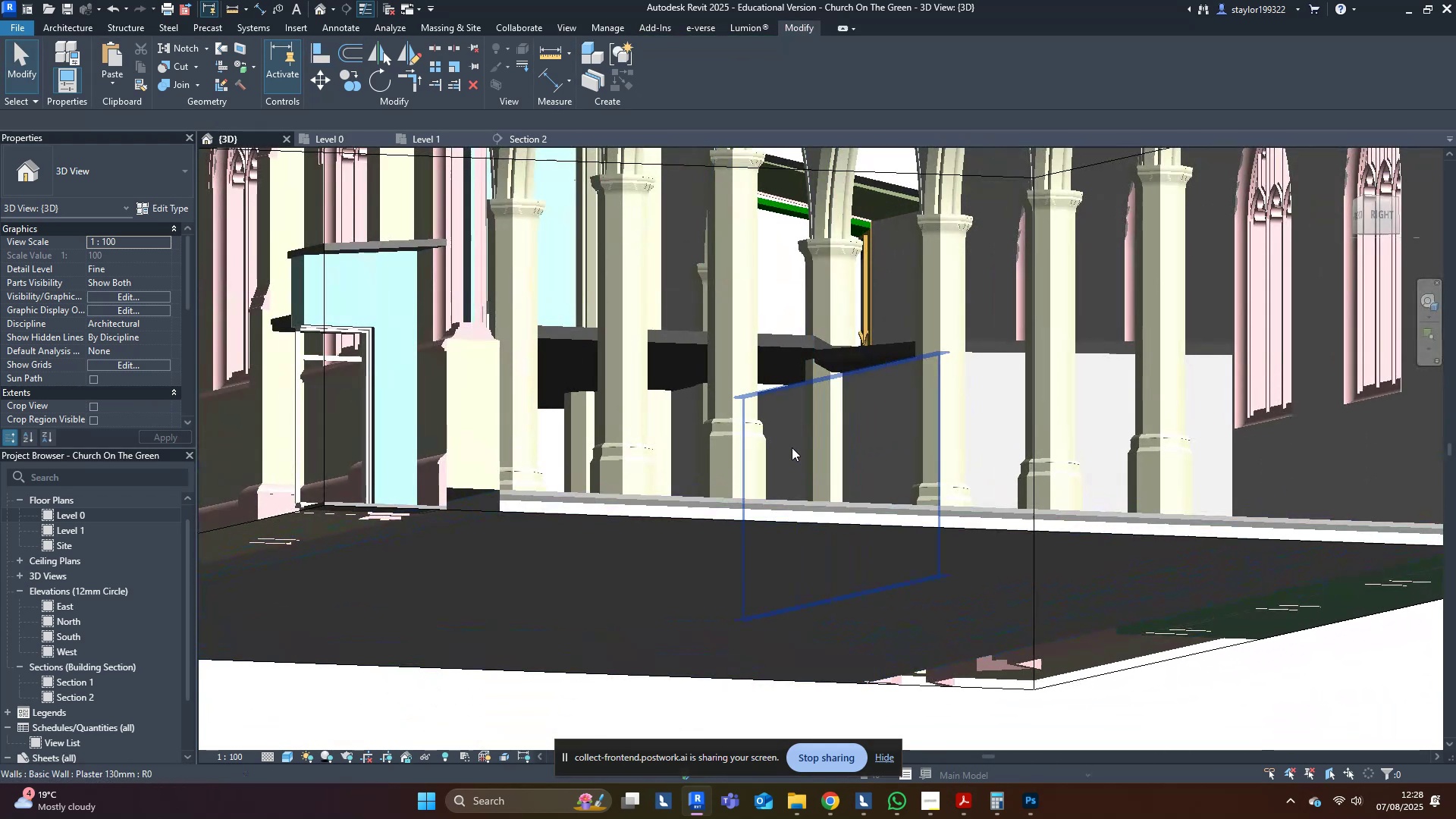 
left_click([785, 439])
 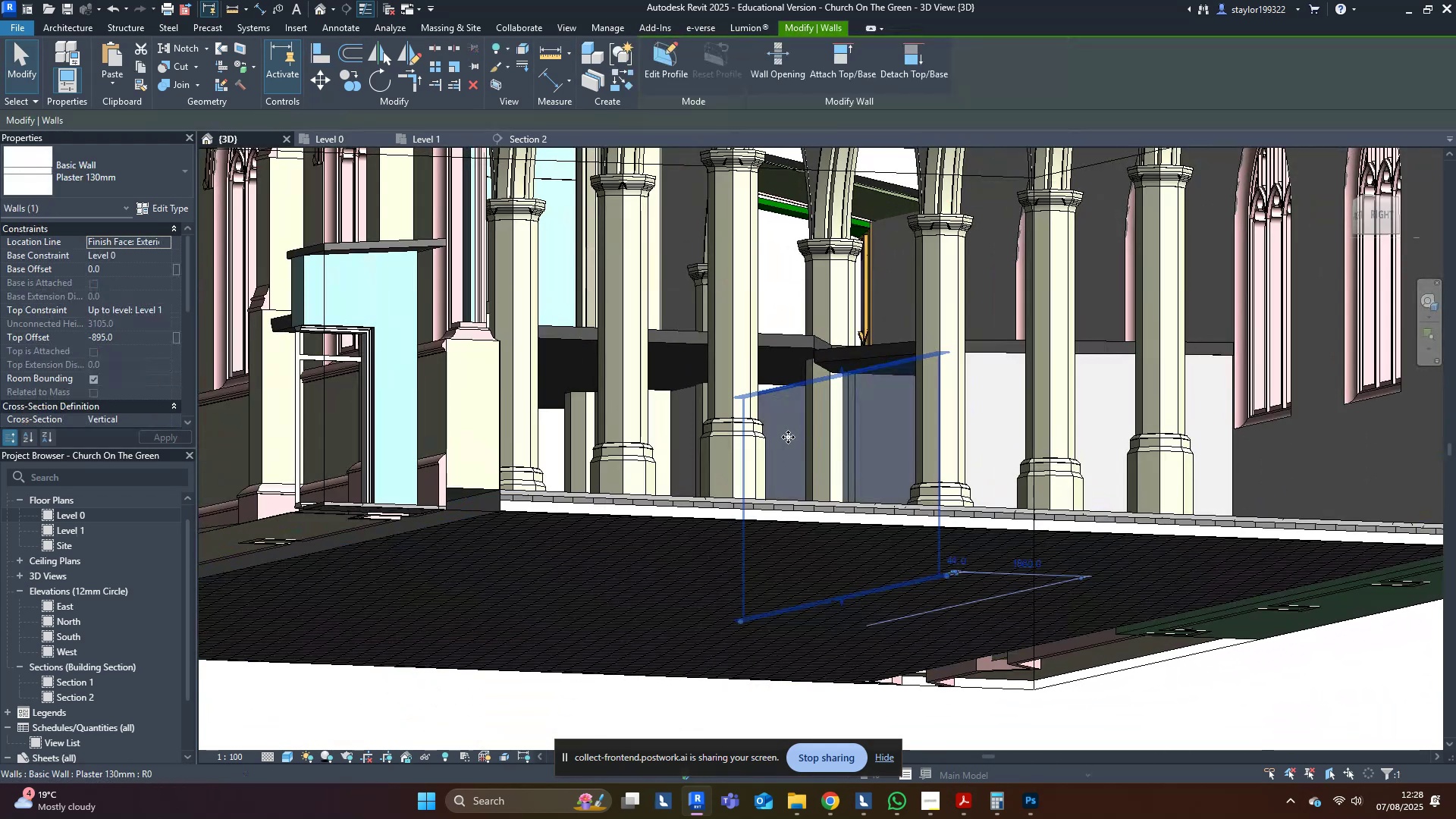 
hold_key(key=ShiftLeft, duration=0.32)
 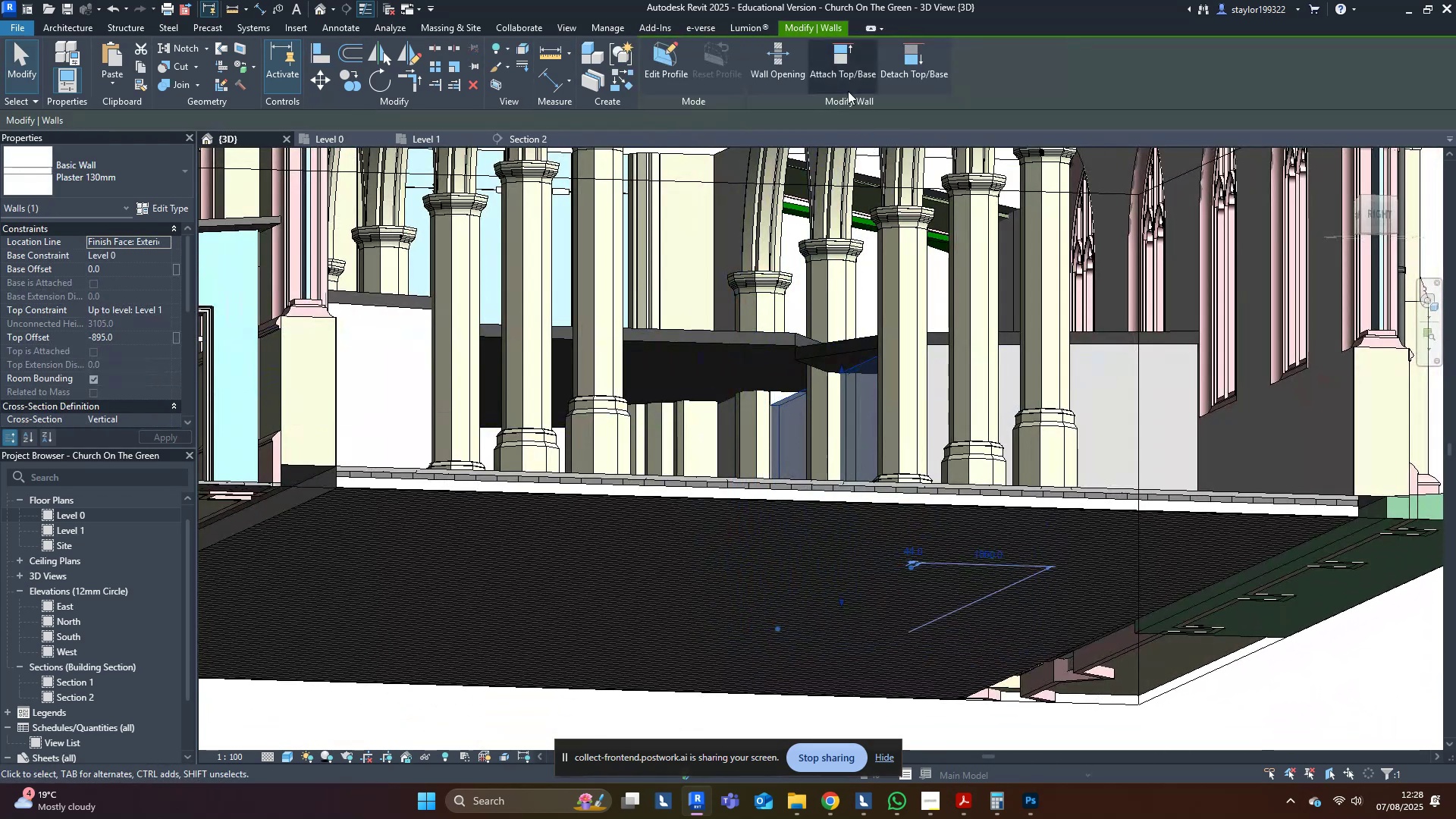 
left_click([847, 80])
 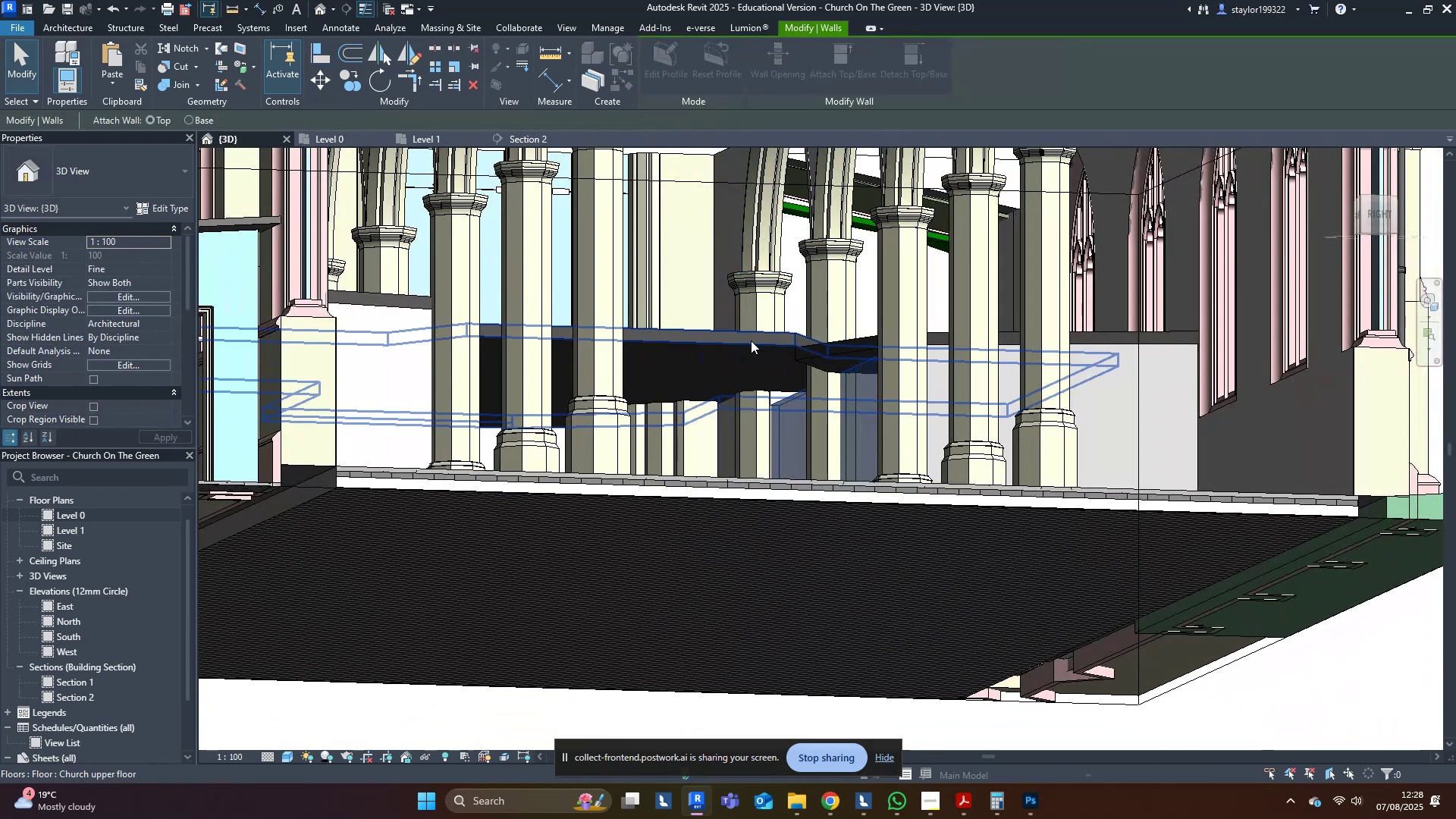 
left_click([751, 341])
 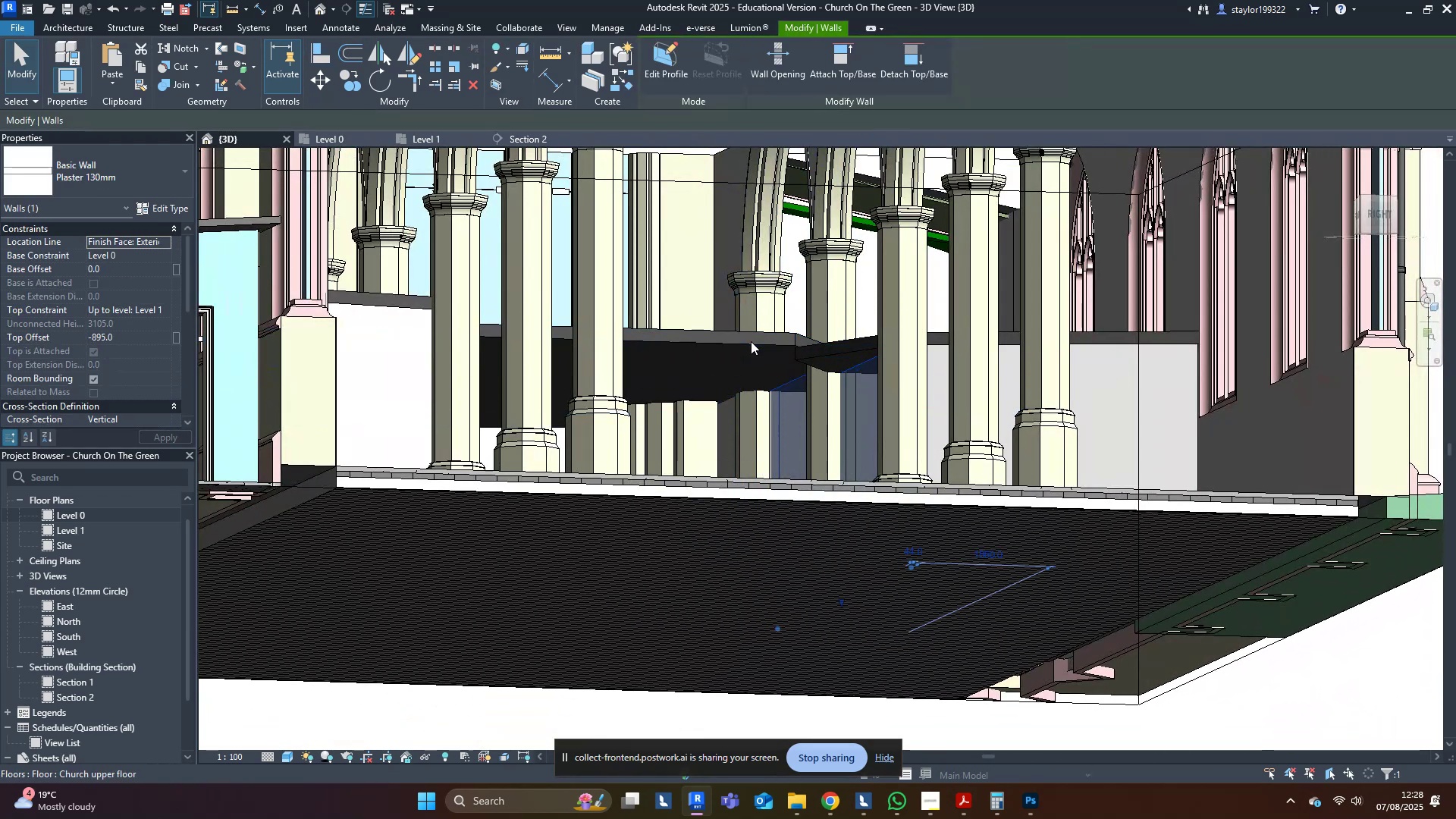 
hold_key(key=ShiftLeft, duration=0.62)
 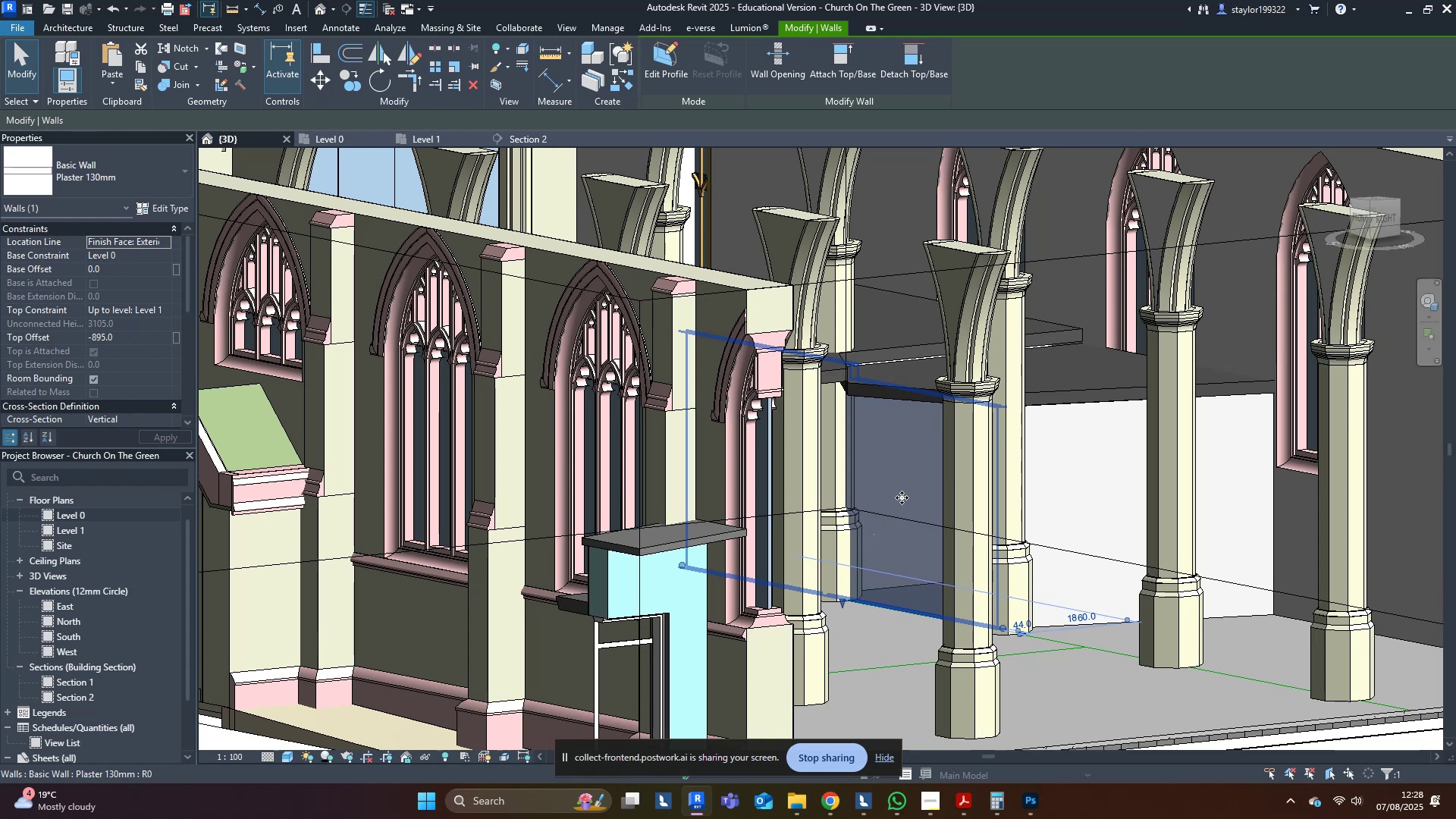 
key(Escape)
 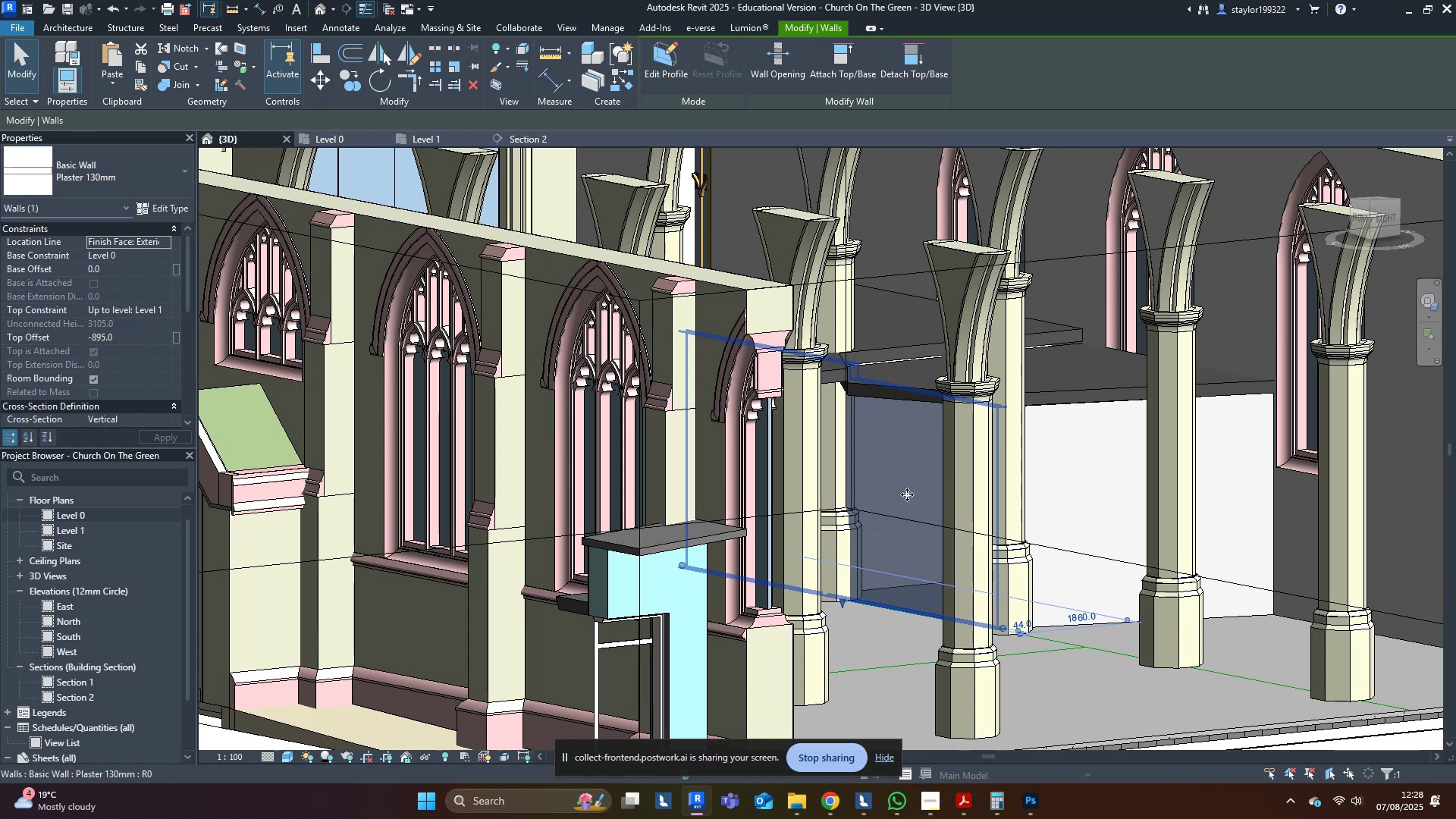 
scroll: coordinate [914, 497], scroll_direction: down, amount: 3.0
 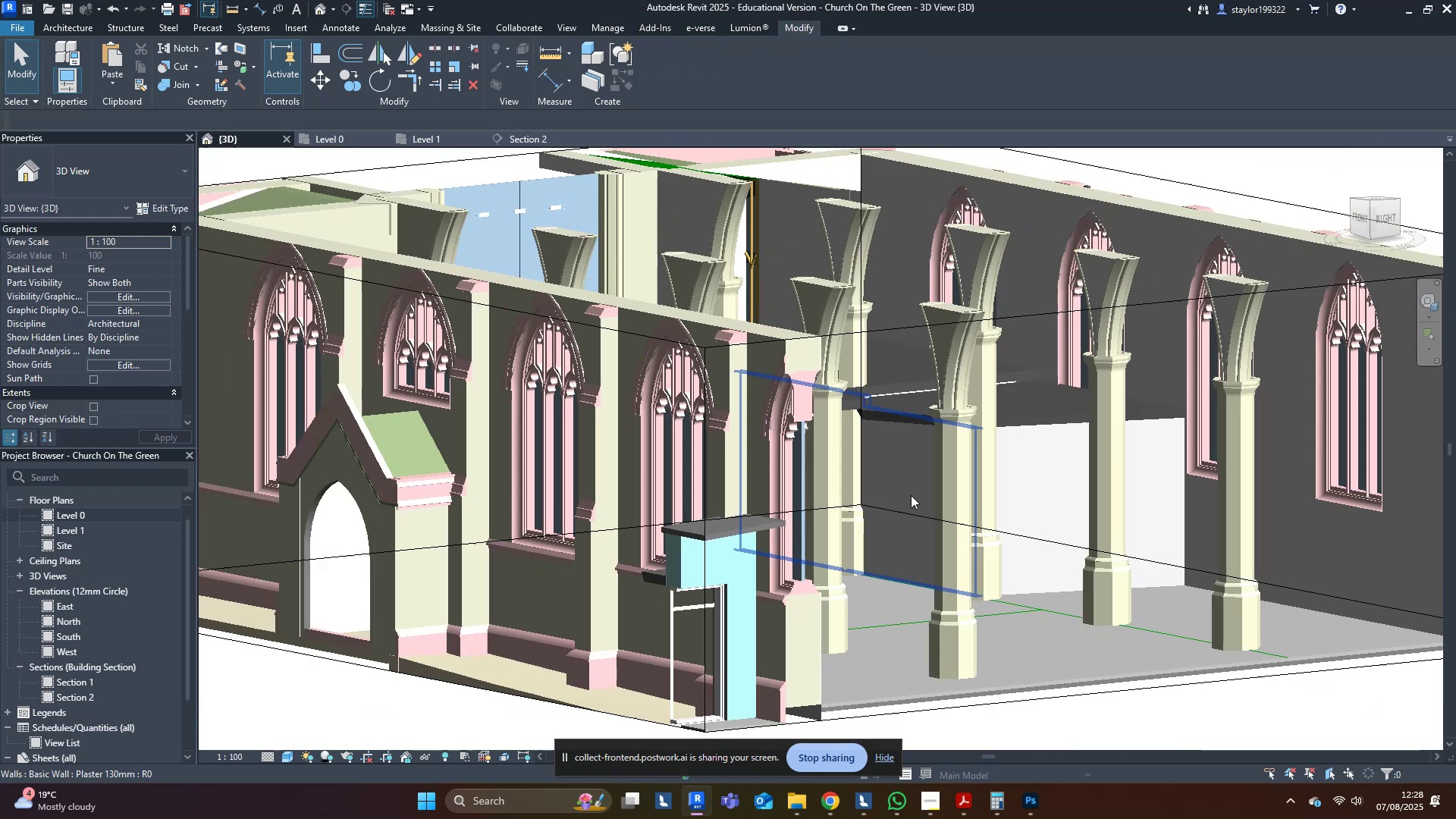 
hold_key(key=ShiftLeft, duration=0.37)
 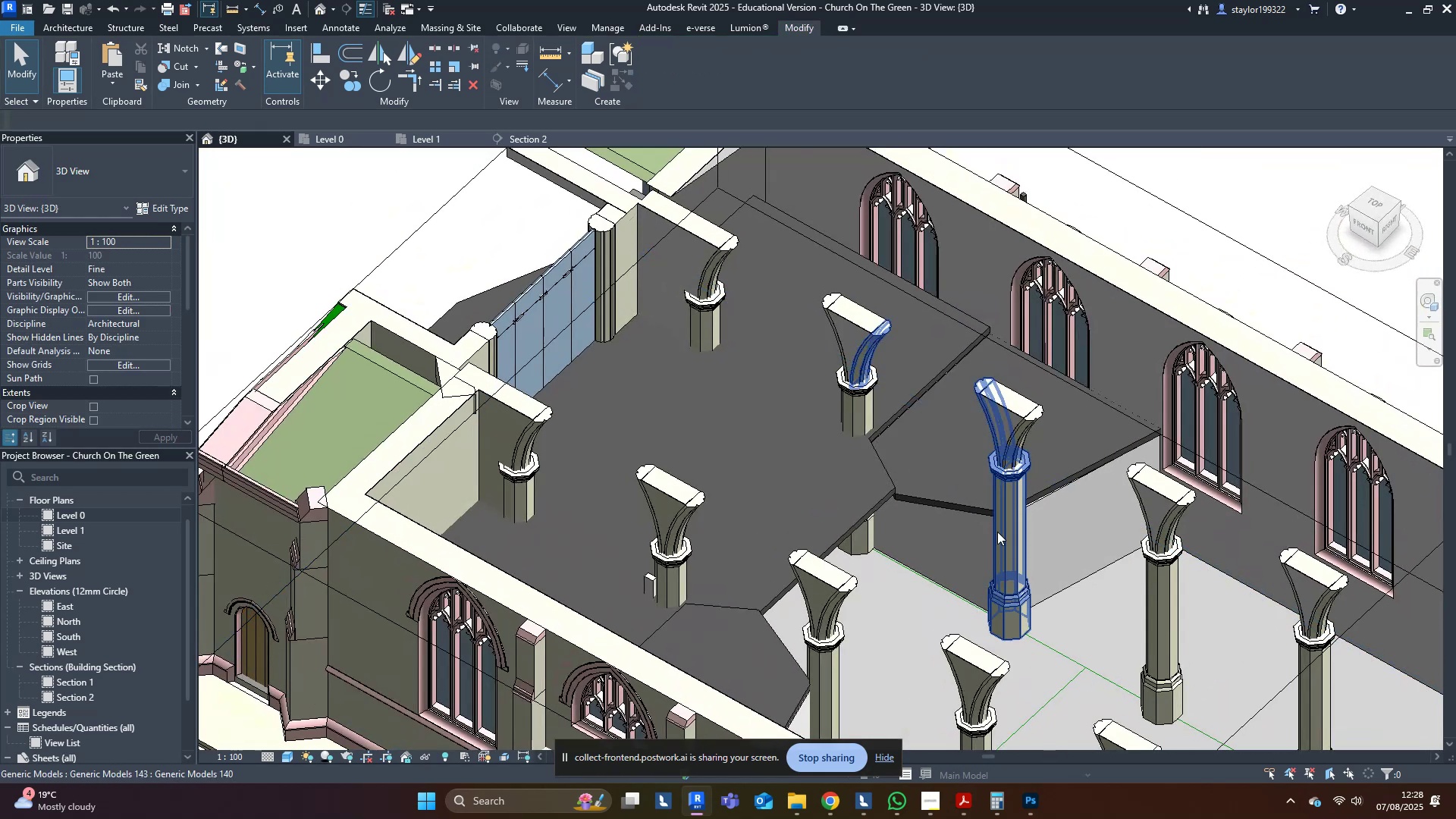 
scroll: coordinate [966, 424], scroll_direction: up, amount: 2.0
 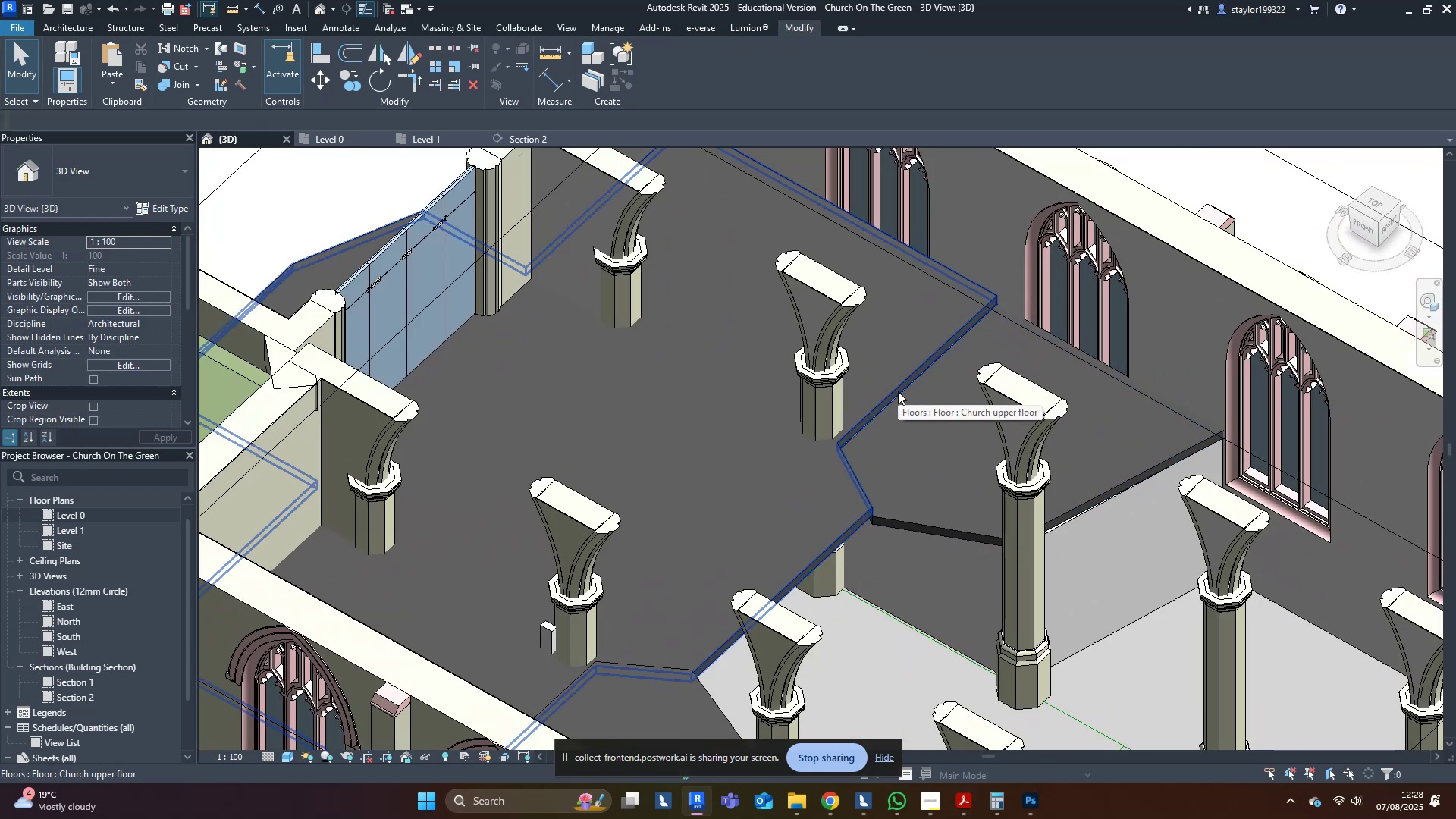 
hold_key(key=ShiftLeft, duration=0.39)
 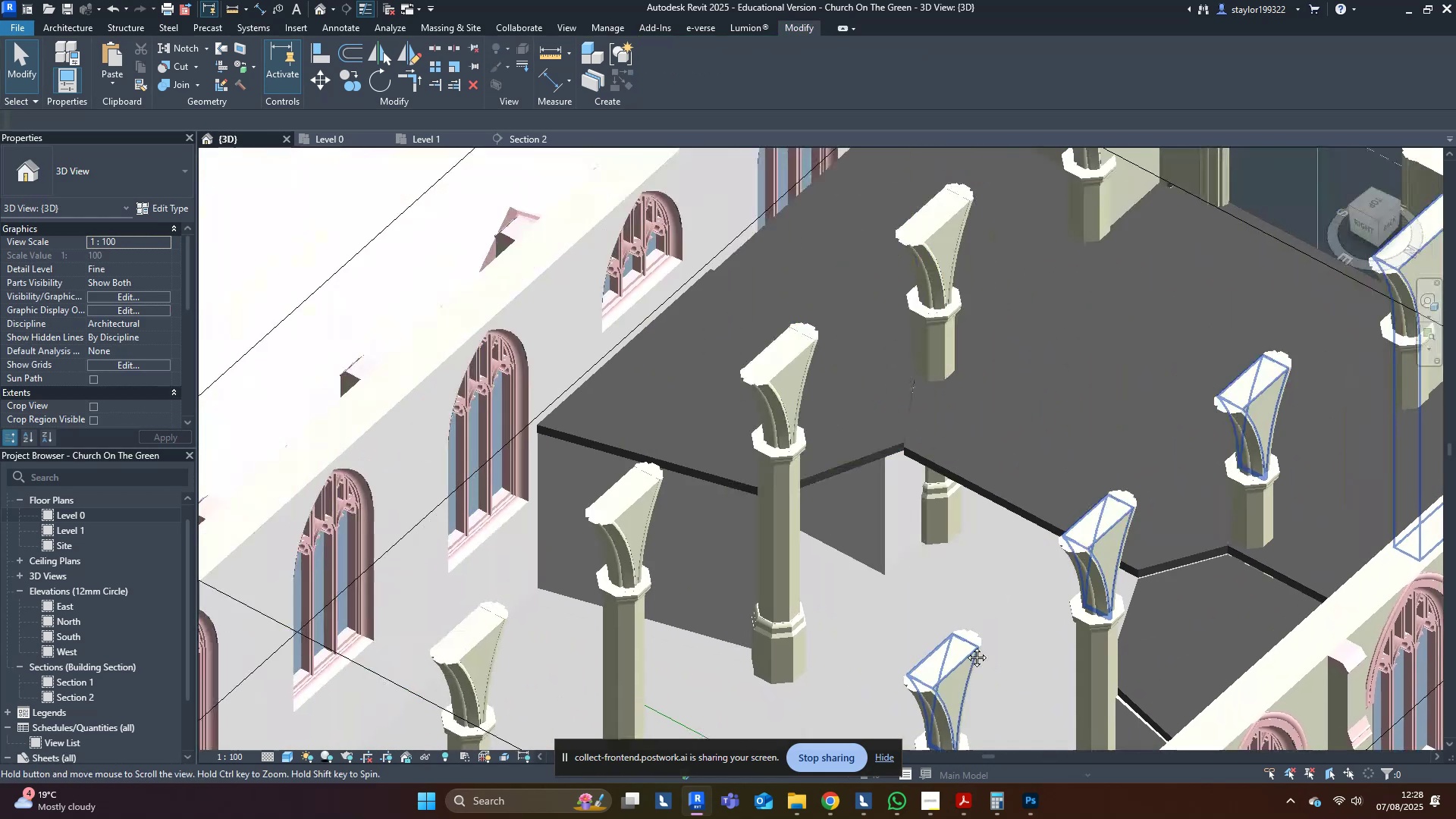 
hold_key(key=ShiftLeft, duration=0.67)
 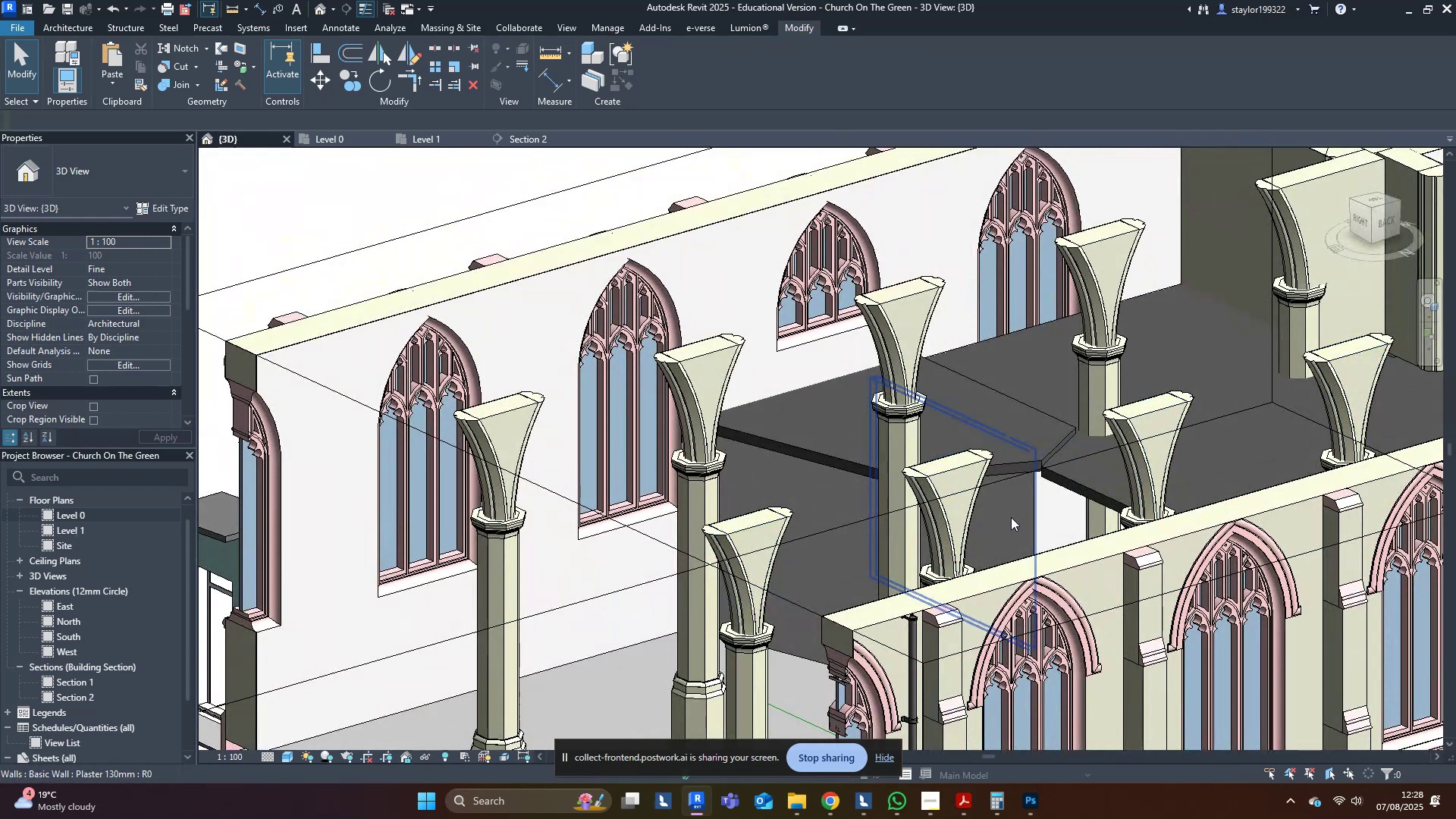 
left_click([1011, 517])
 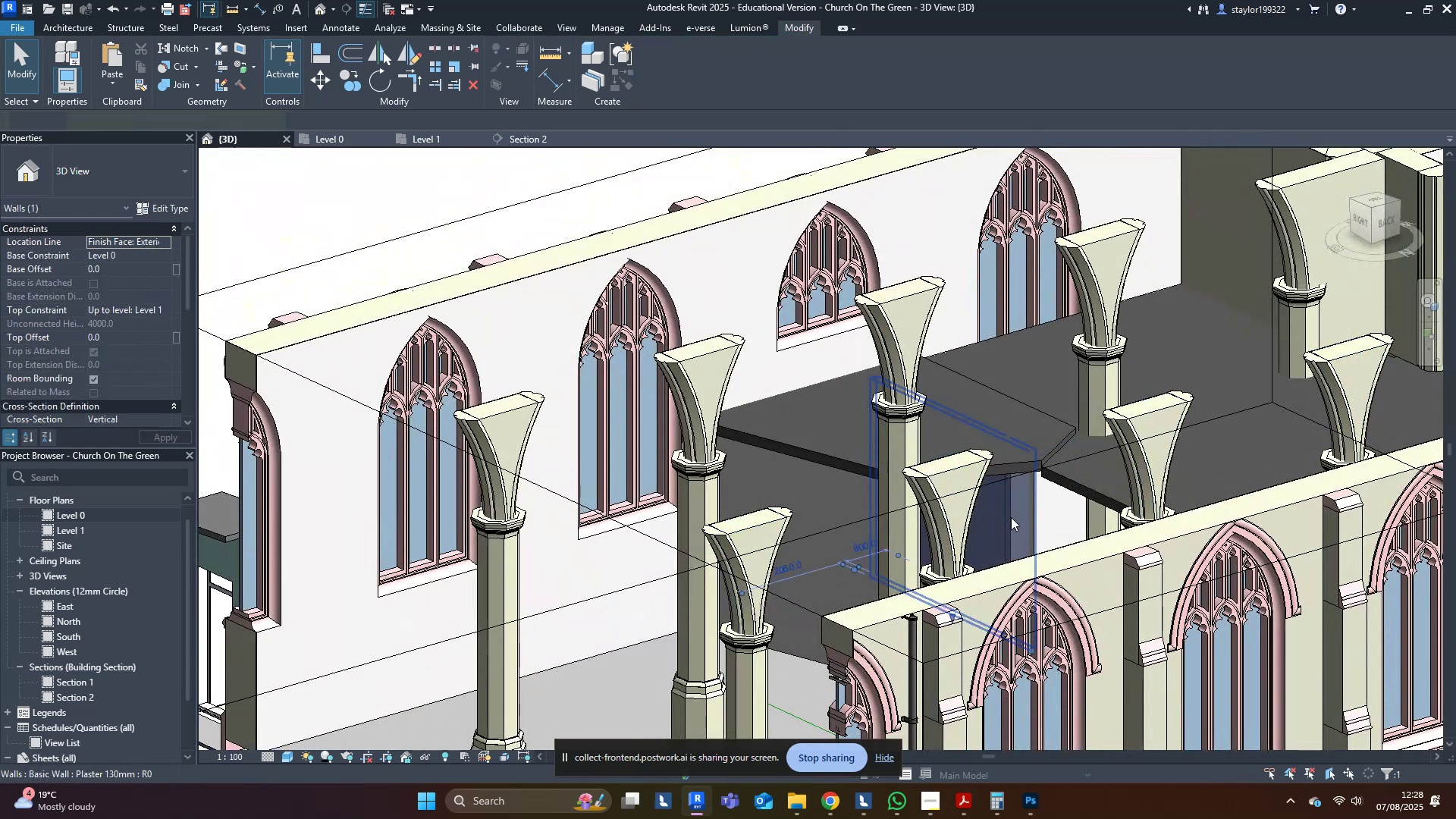 
key(Shift+ShiftLeft)
 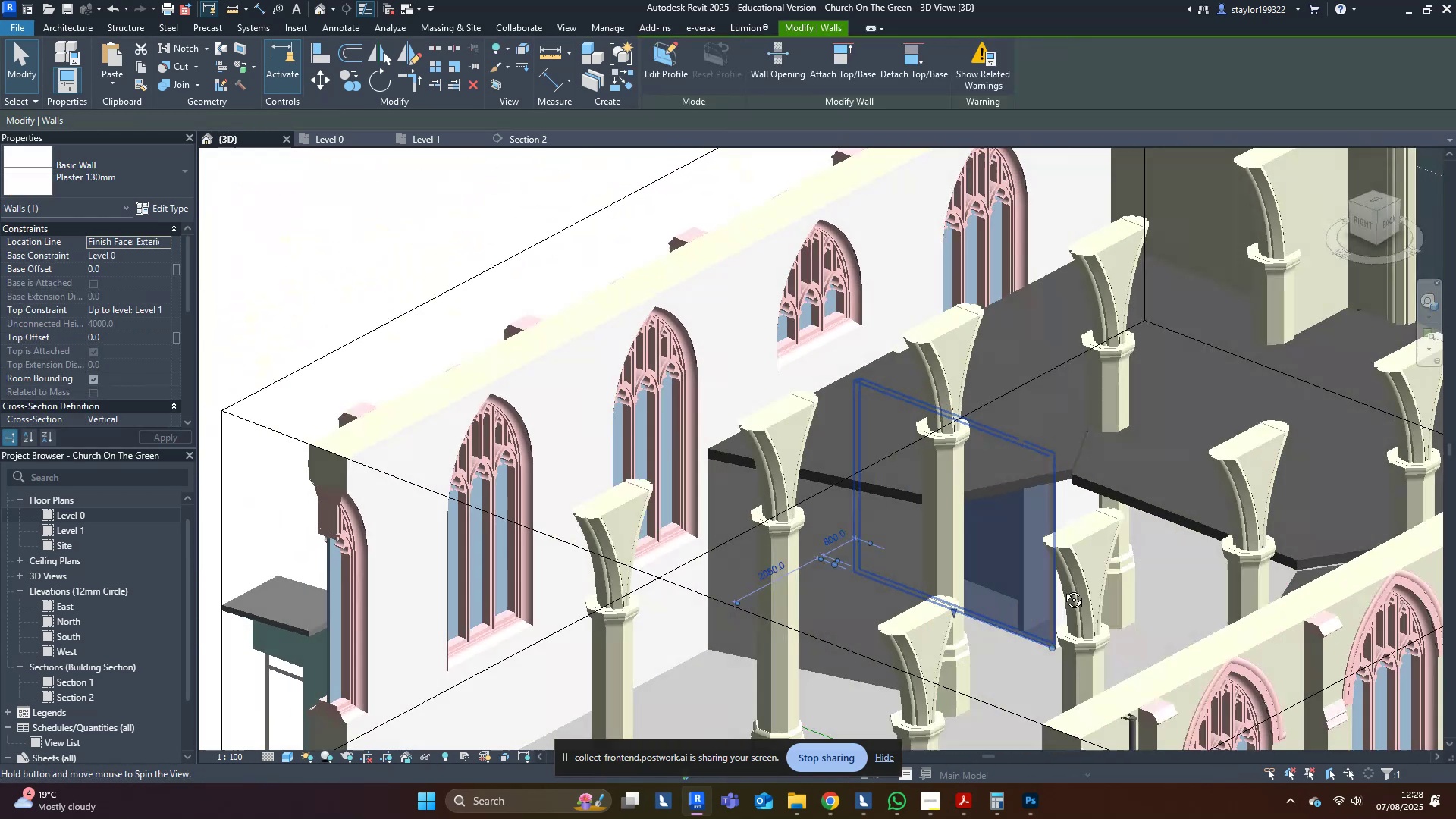 
key(Escape)
 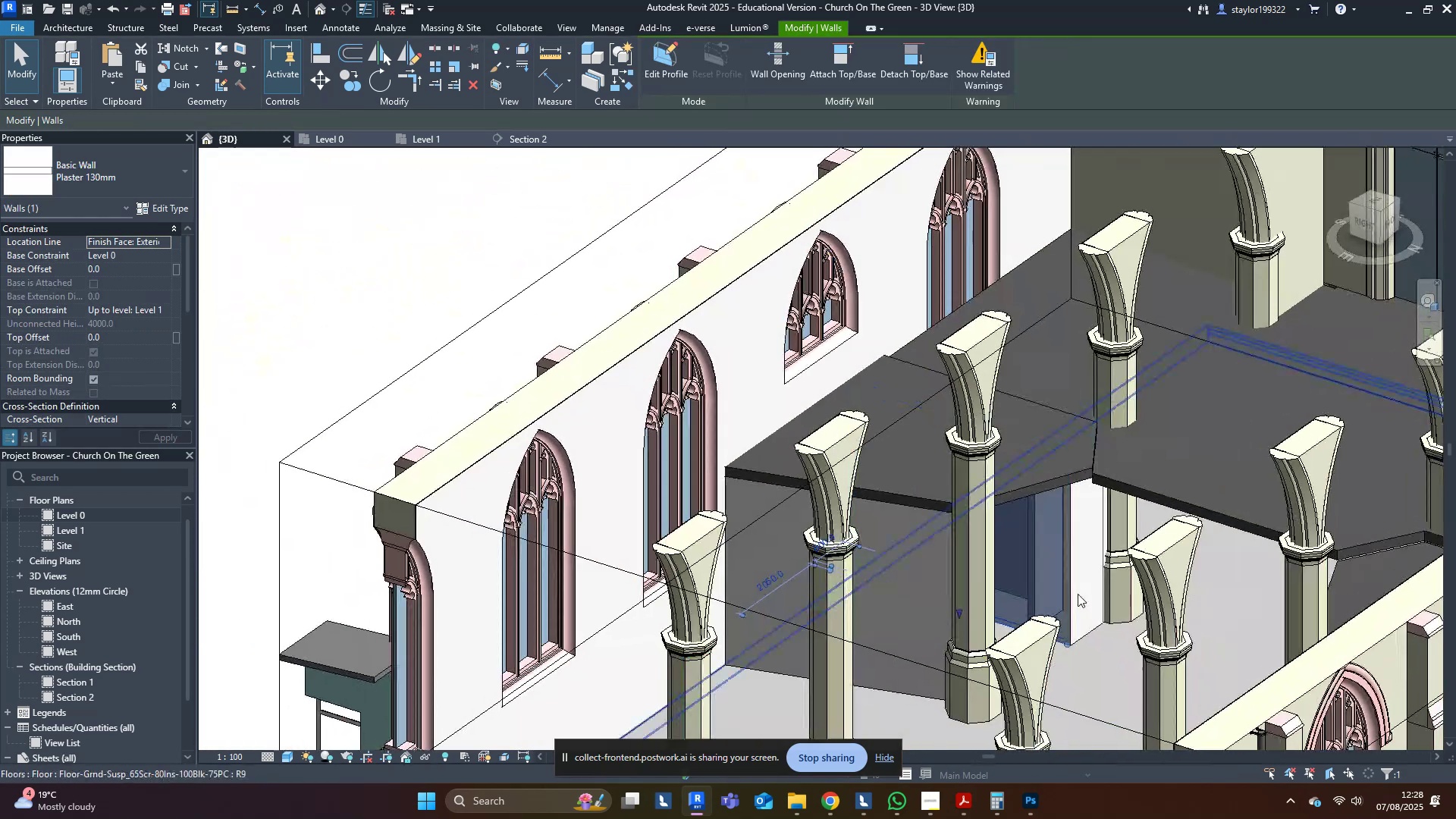 
scroll: coordinate [1077, 595], scroll_direction: down, amount: 3.0
 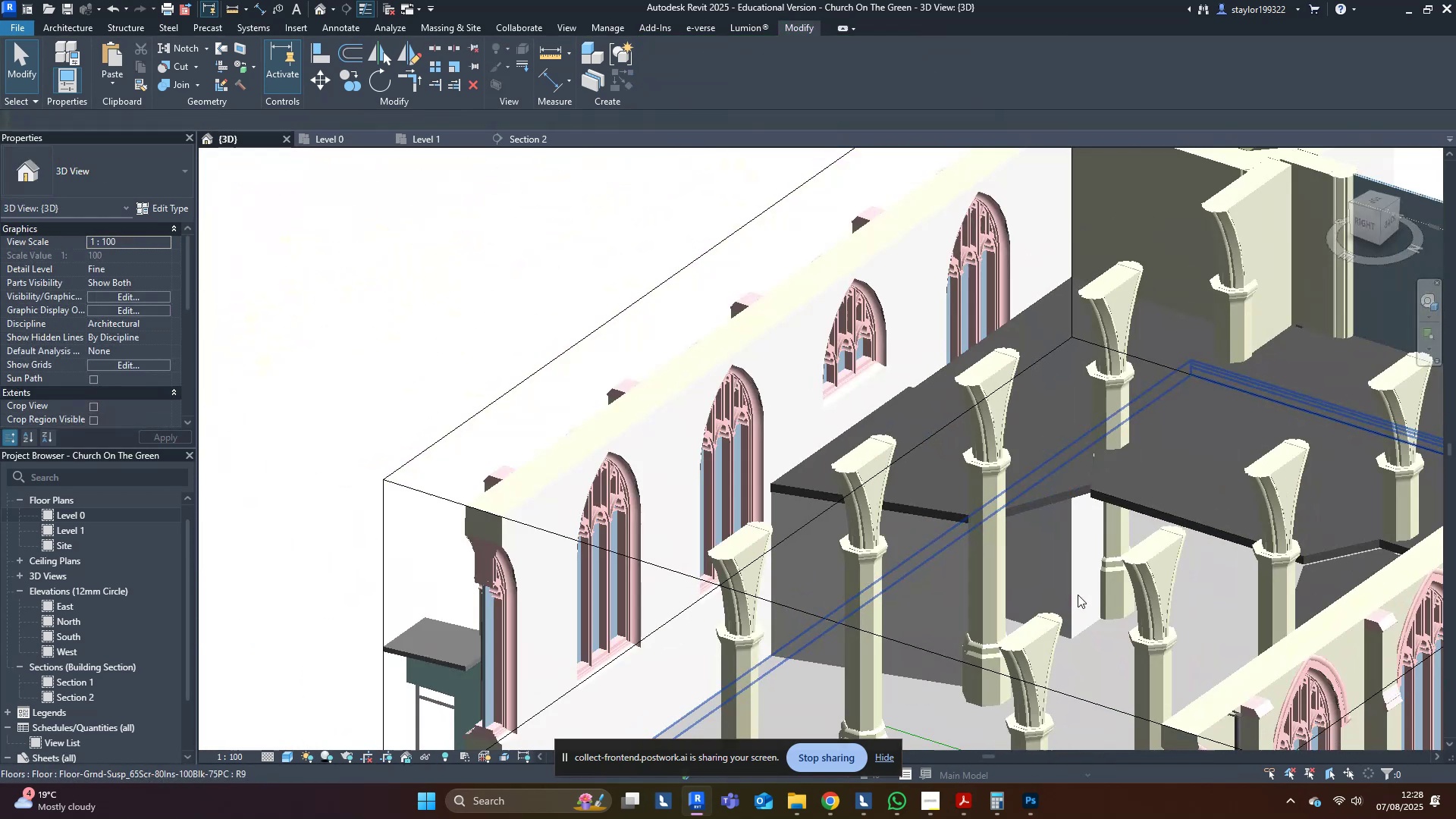 
hold_key(key=ShiftLeft, duration=1.23)
 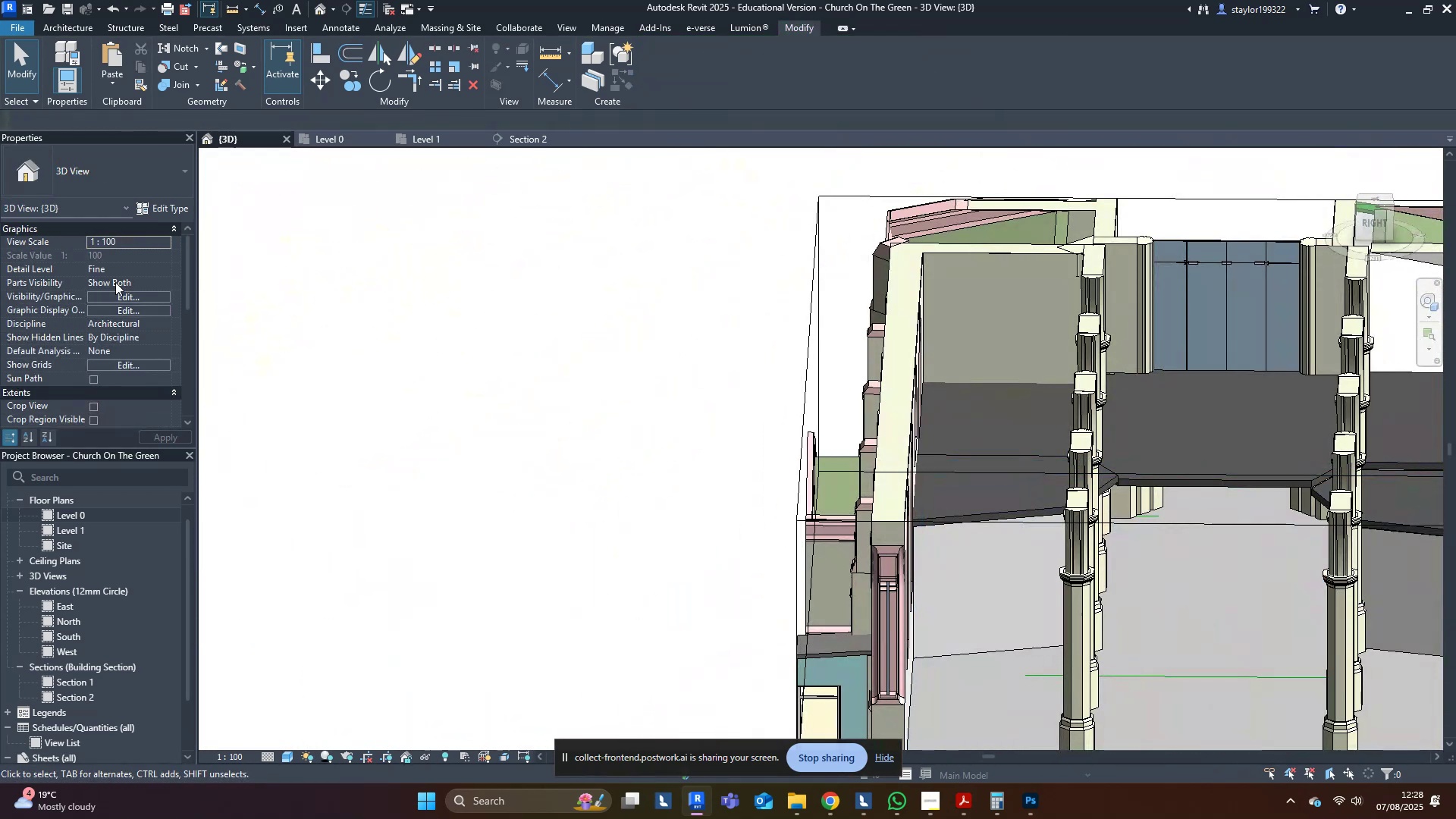 
scroll: coordinate [585, 353], scroll_direction: down, amount: 3.0
 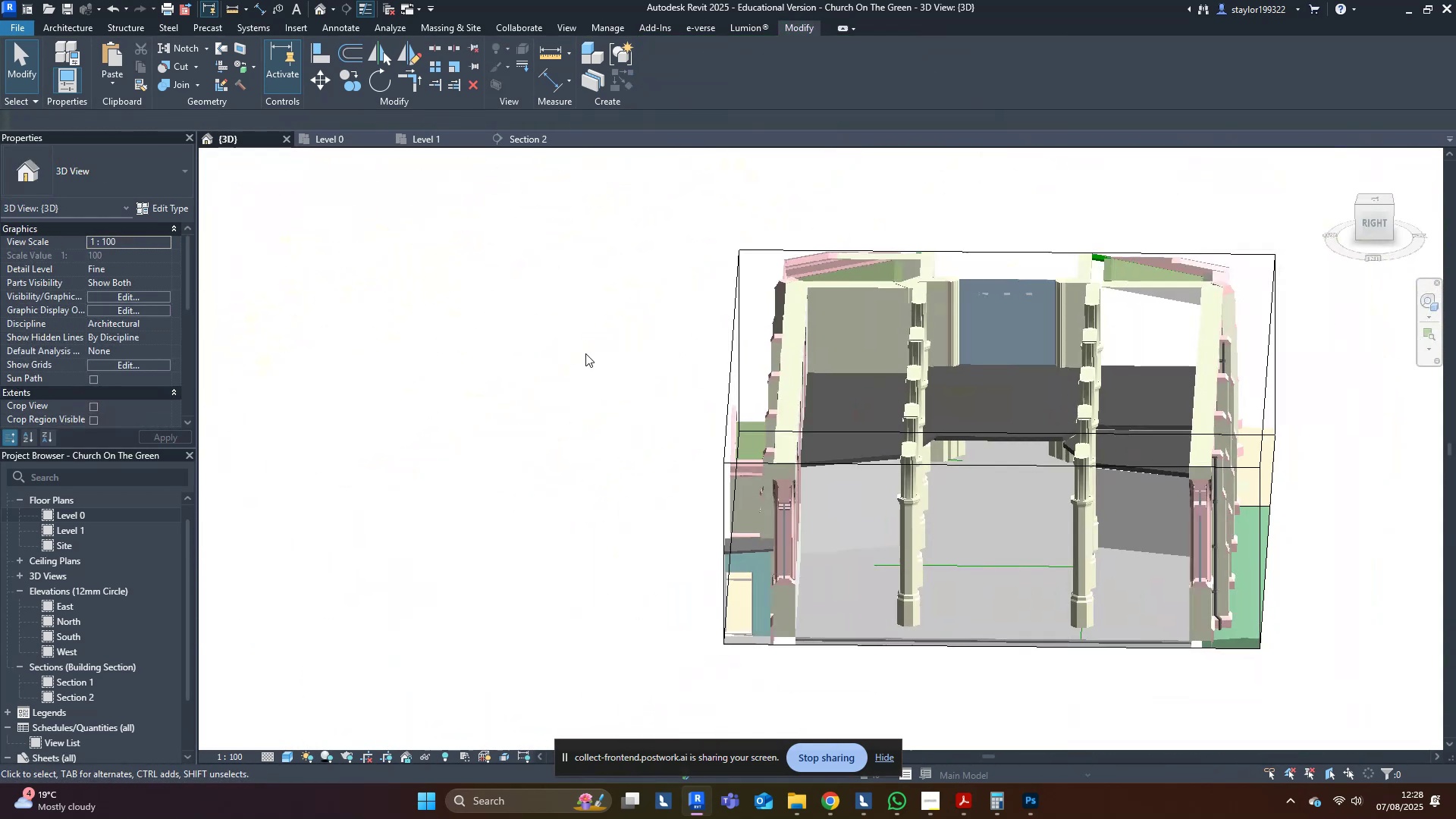 
key(Shift+ShiftLeft)
 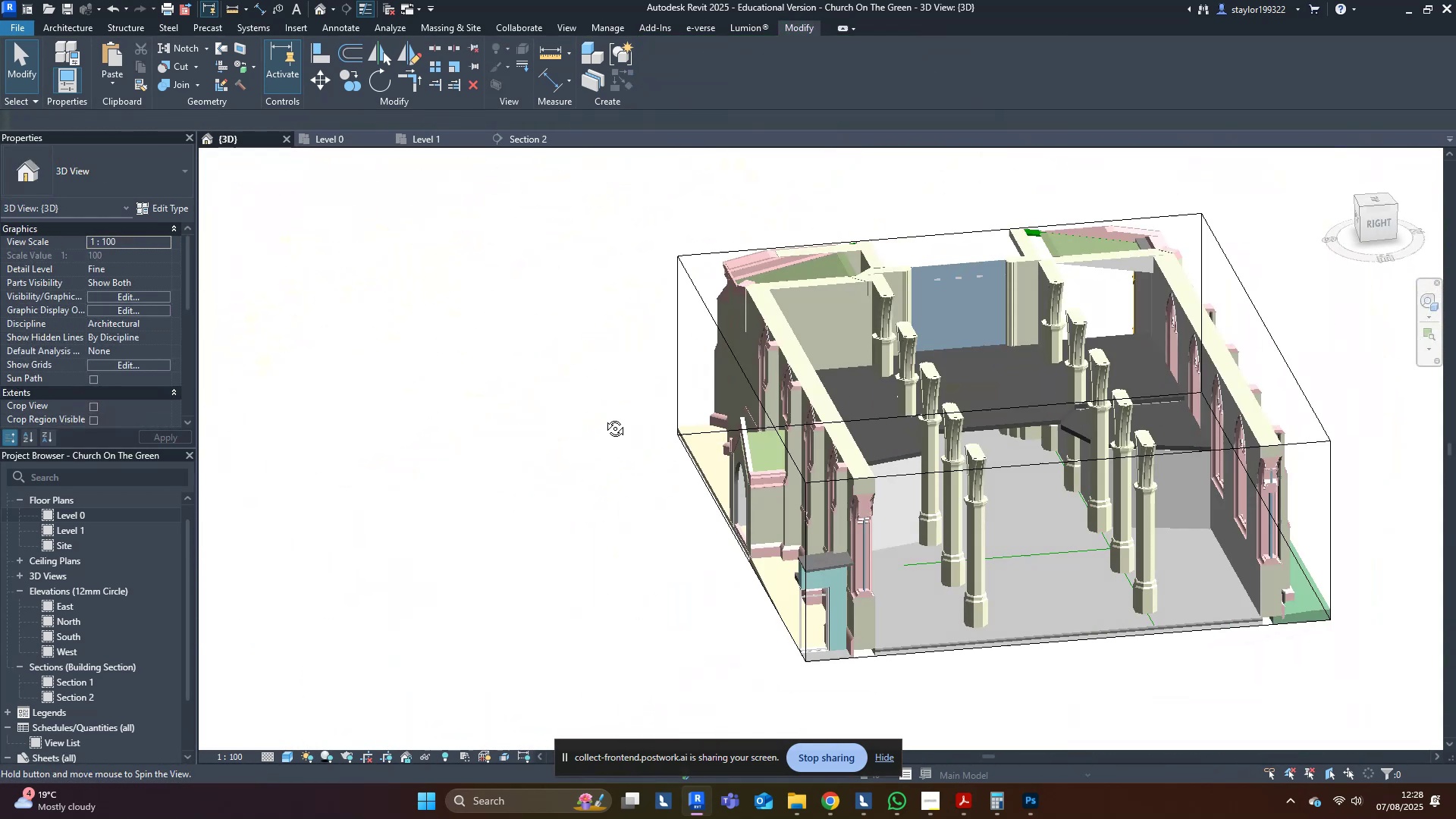 
key(Control+S)
 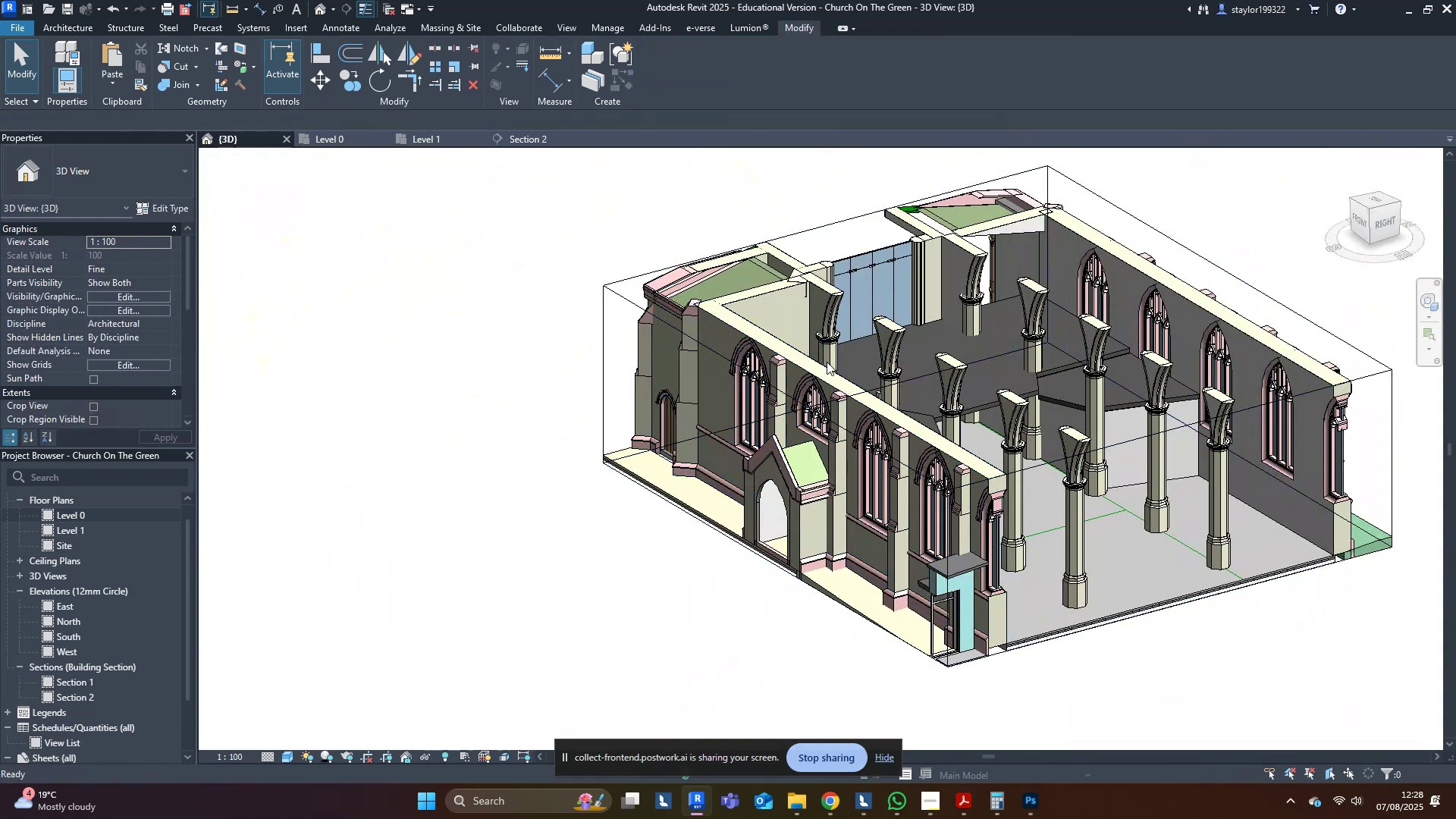 
scroll: coordinate [86, 353], scroll_direction: down, amount: 3.0
 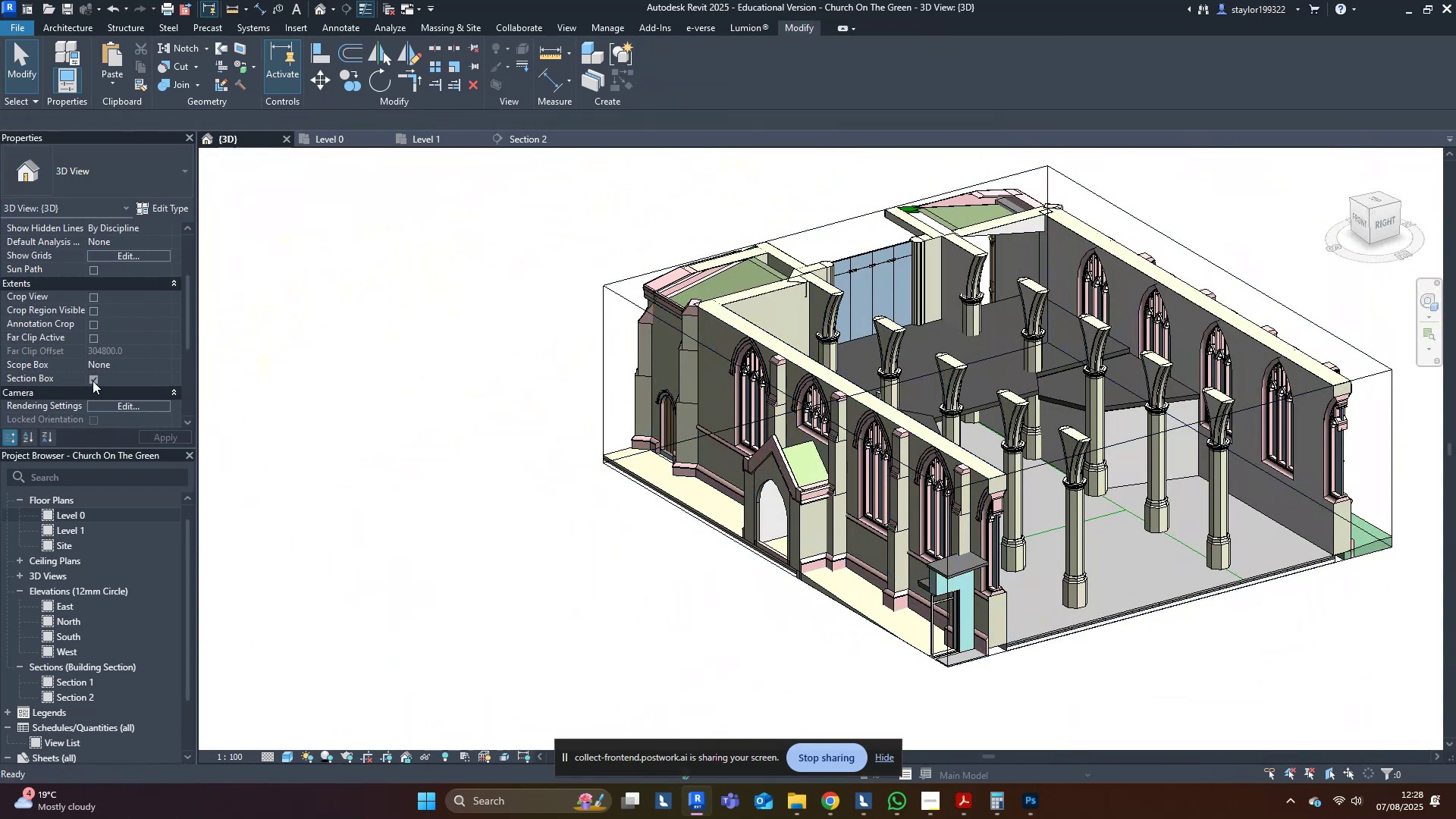 
left_click([94, 374])
 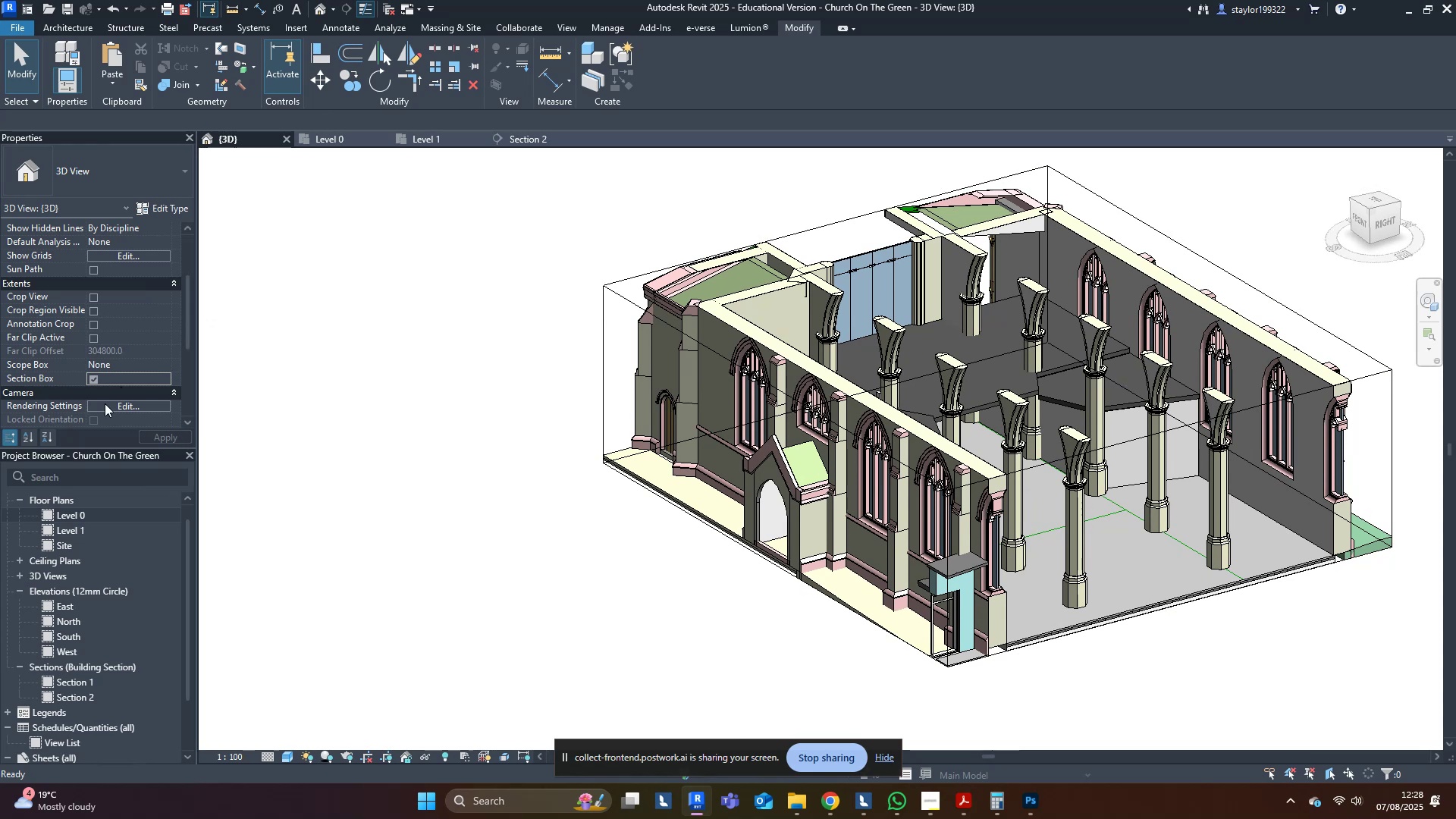 
left_click_drag(start_coordinate=[91, 373], to_coordinate=[94, 377])
 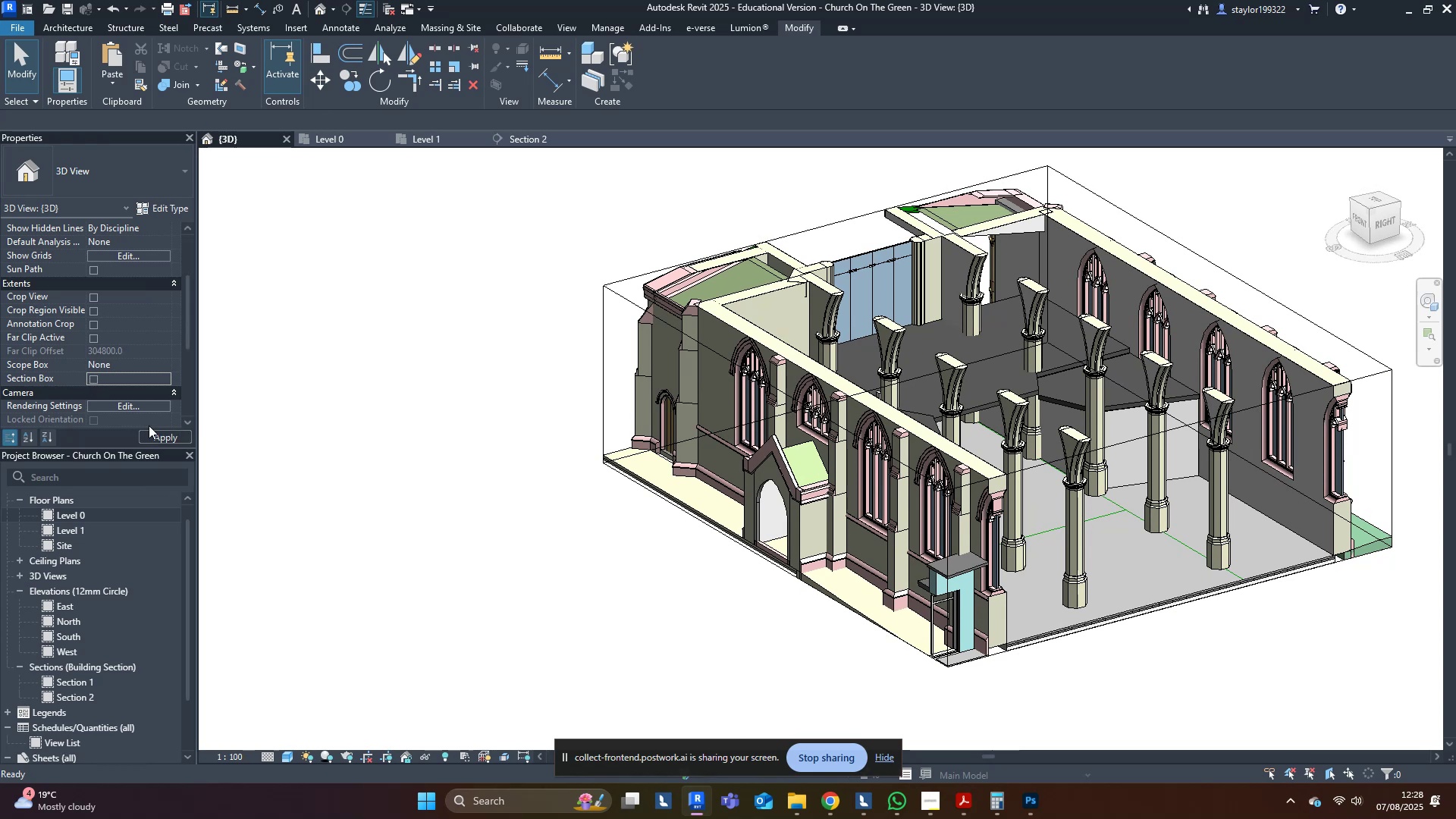 
left_click([167, 440])
 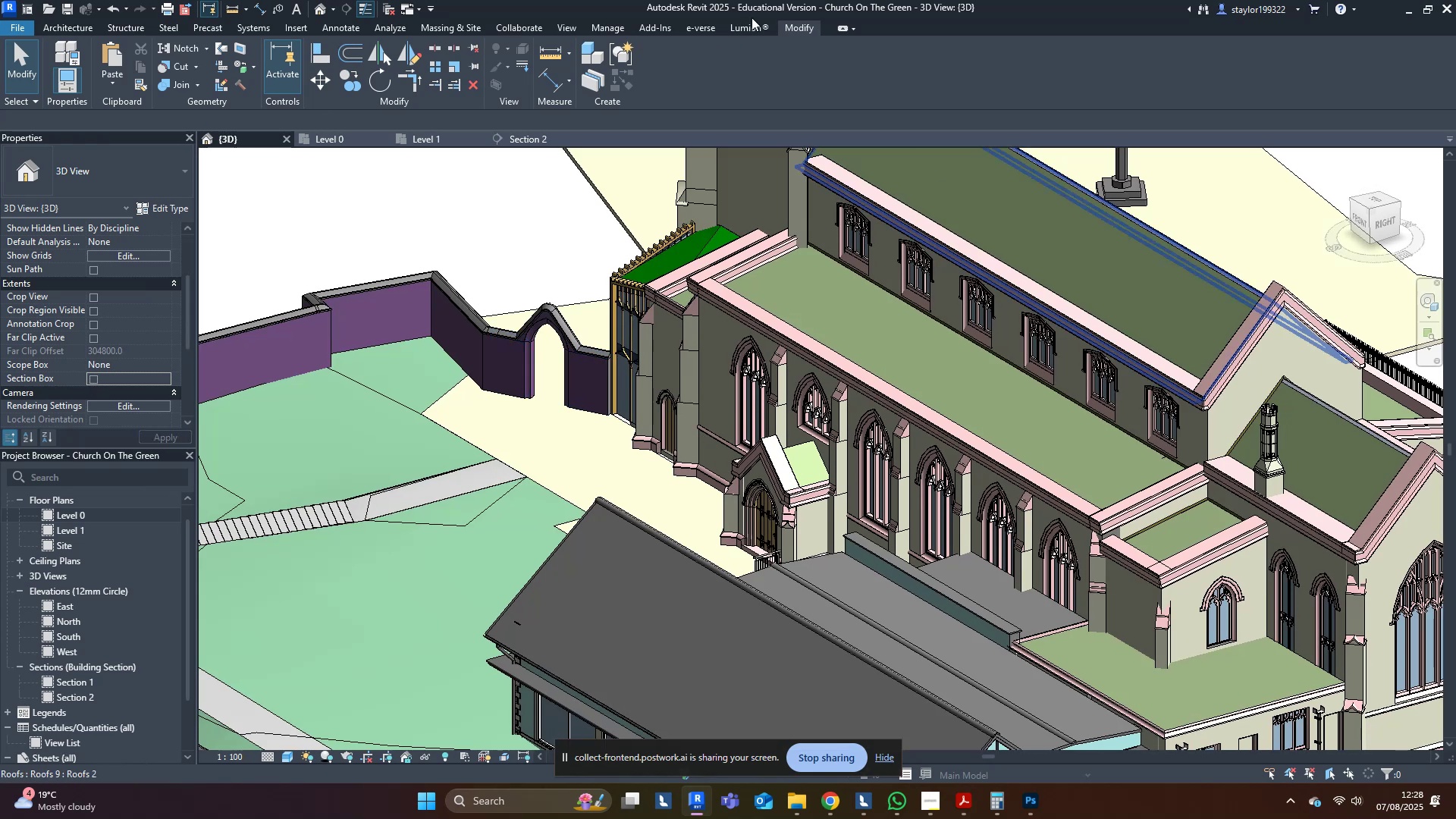 
left_click([758, 27])
 